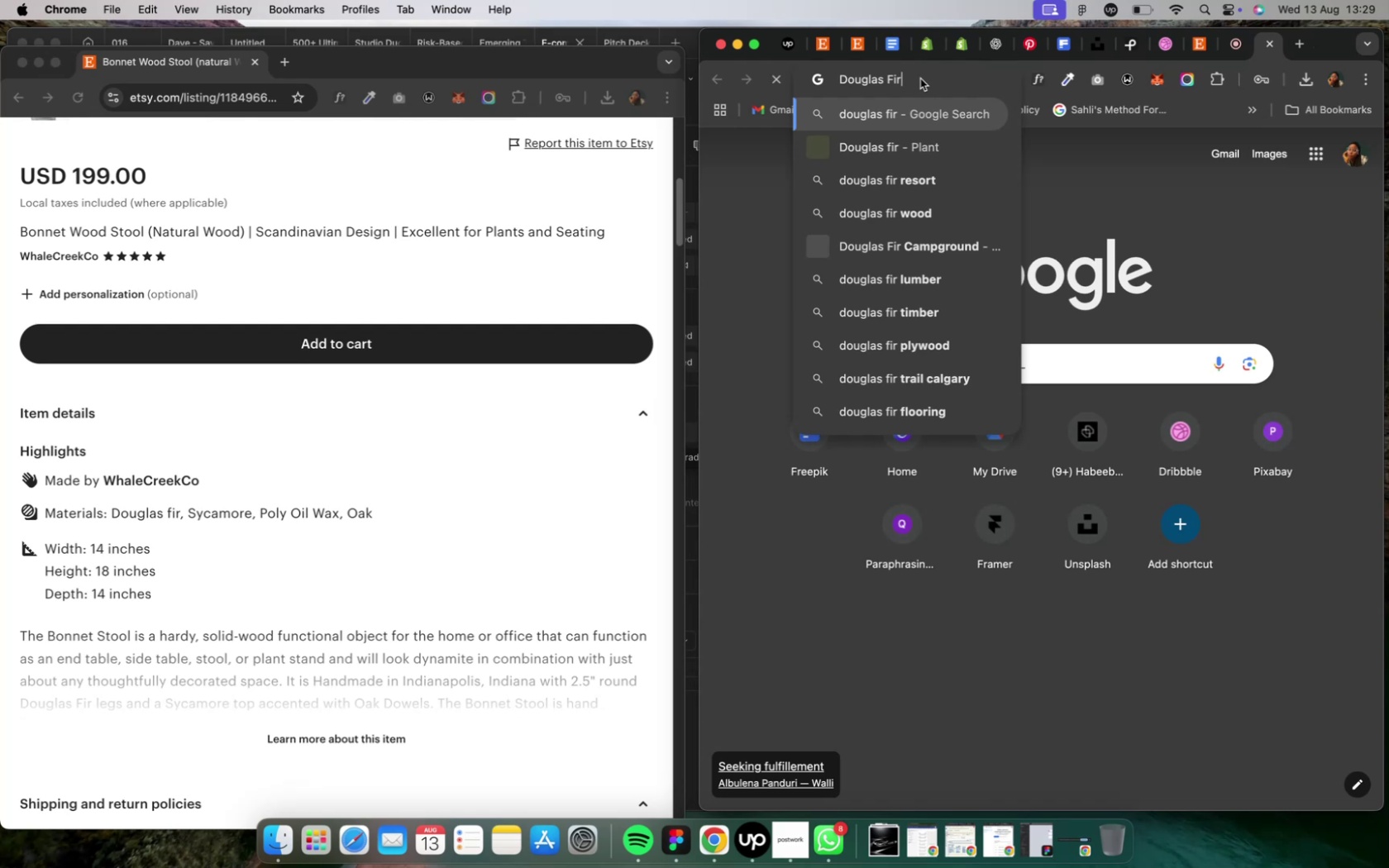 
wait(10.61)
 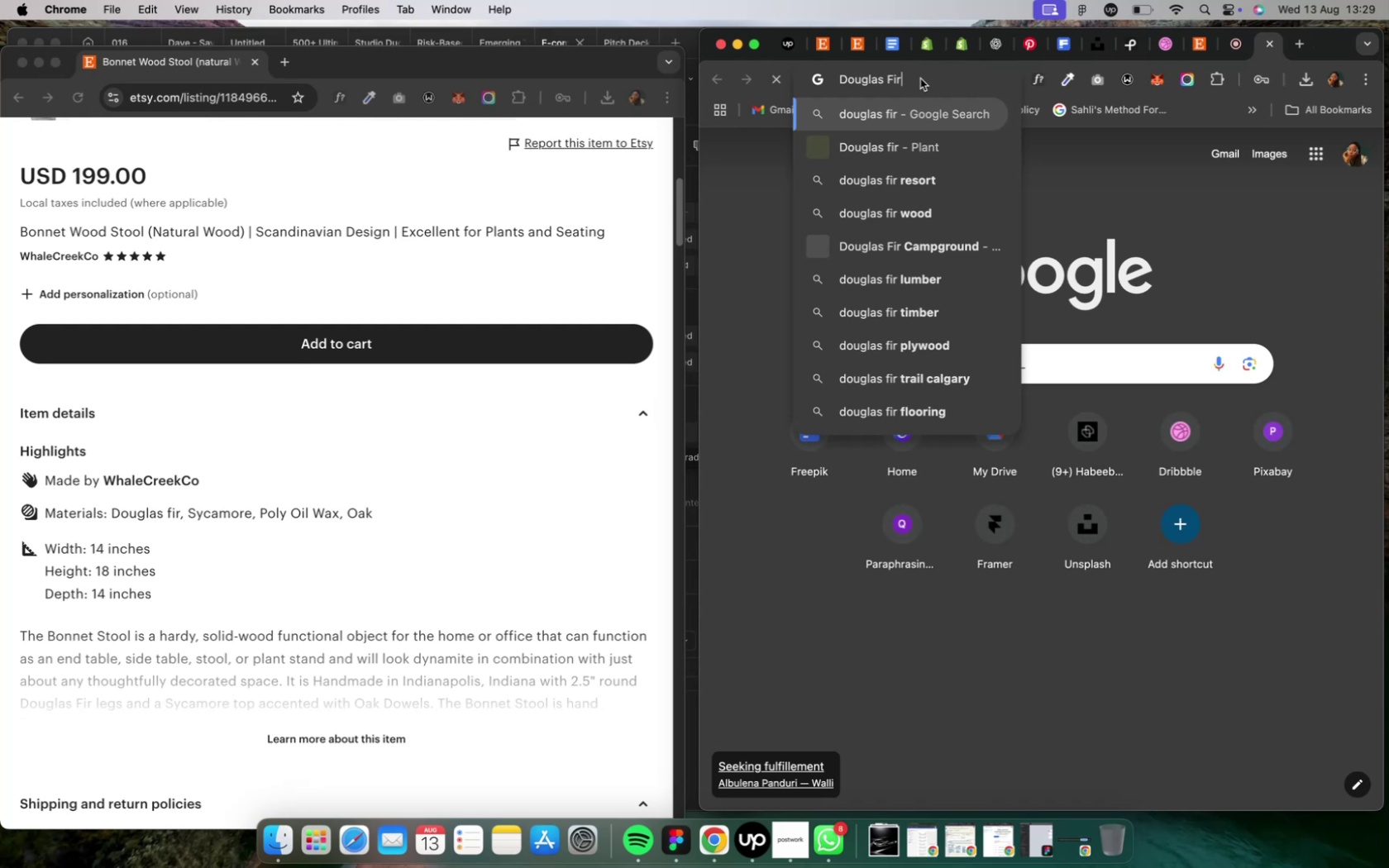 
left_click([723, 541])
 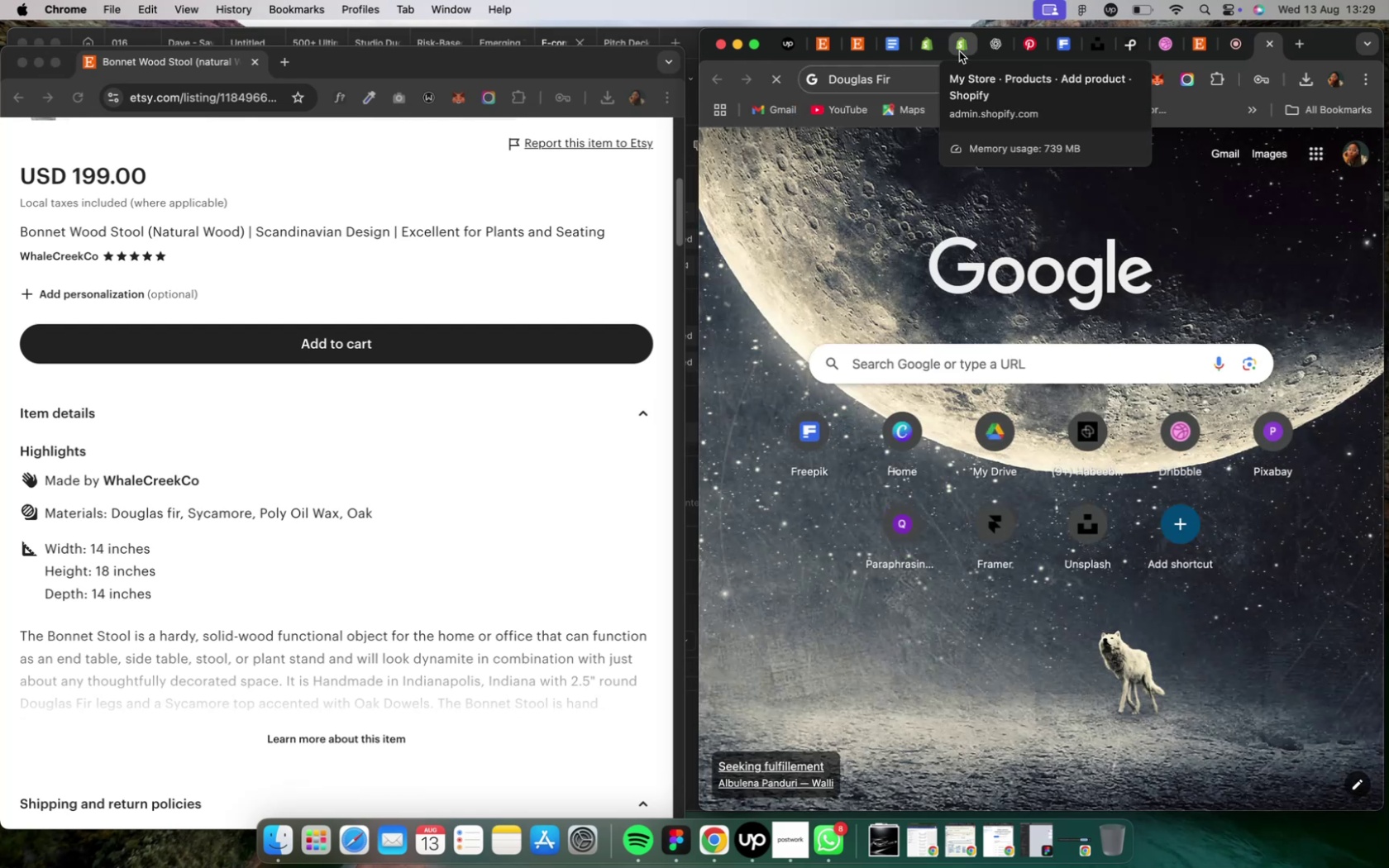 
left_click([958, 51])
 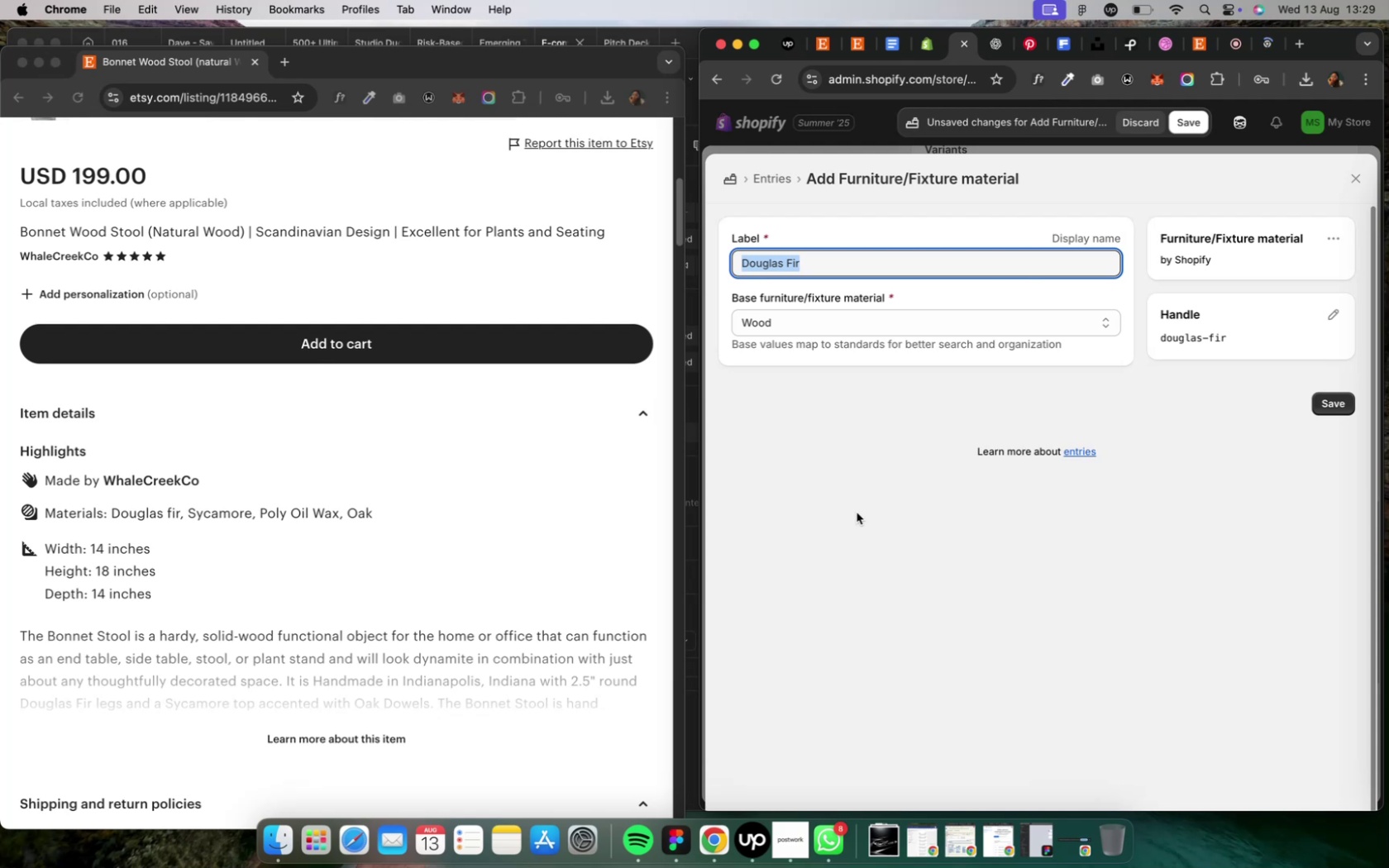 
wait(8.96)
 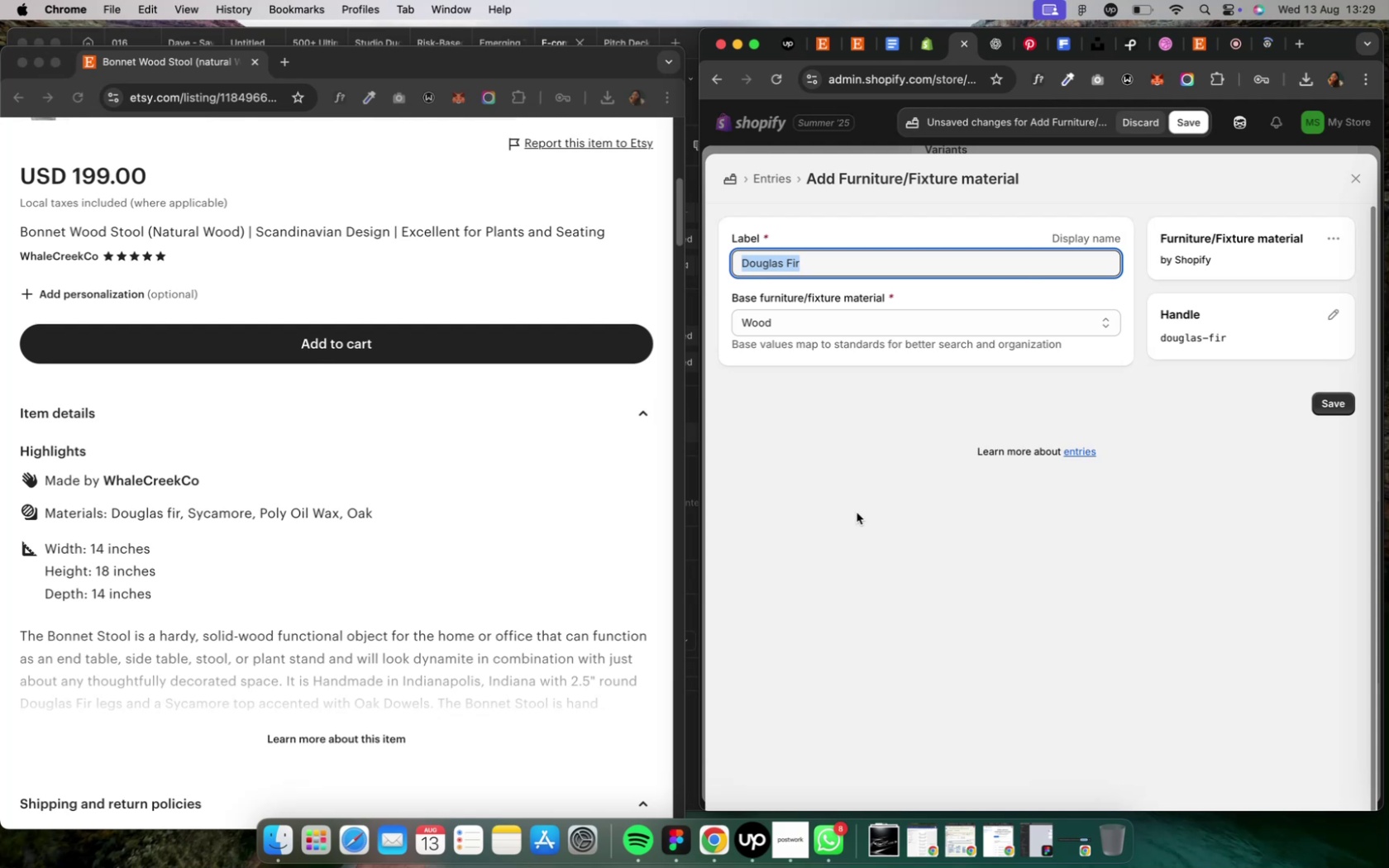 
left_click([1338, 400])
 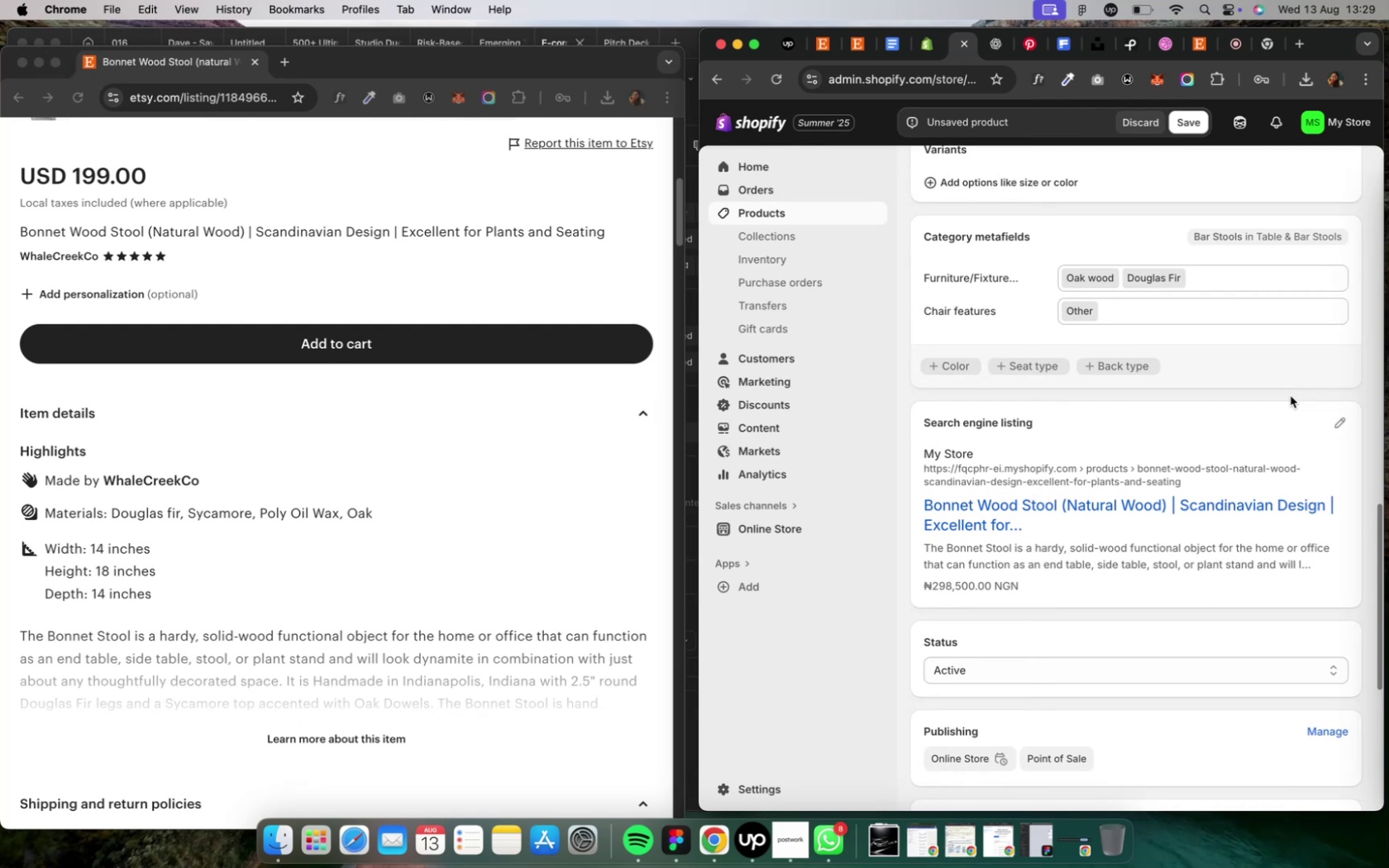 
scroll: coordinate [1253, 343], scroll_direction: up, amount: 38.0
 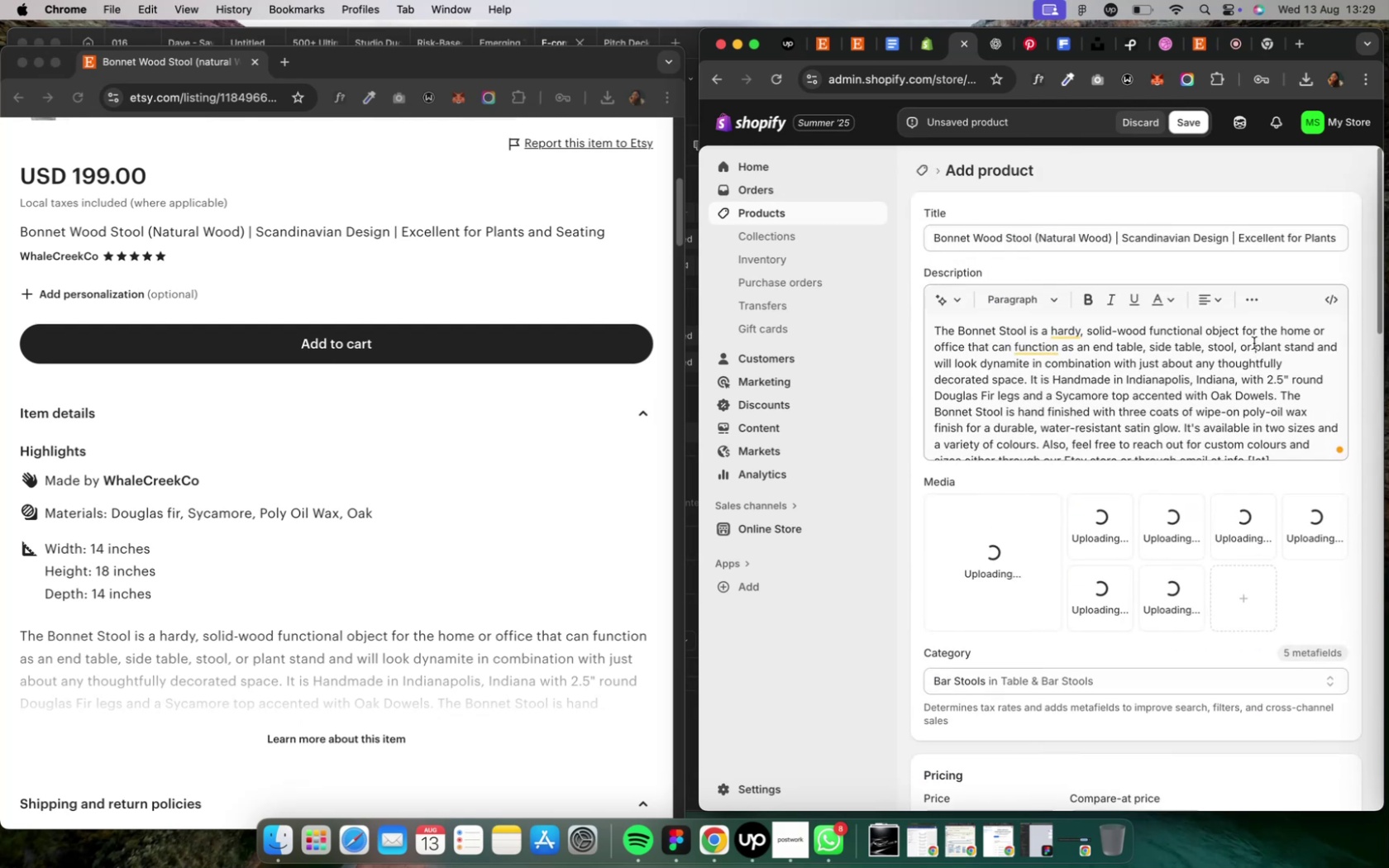 
scroll: coordinate [1253, 343], scroll_direction: down, amount: 4.0
 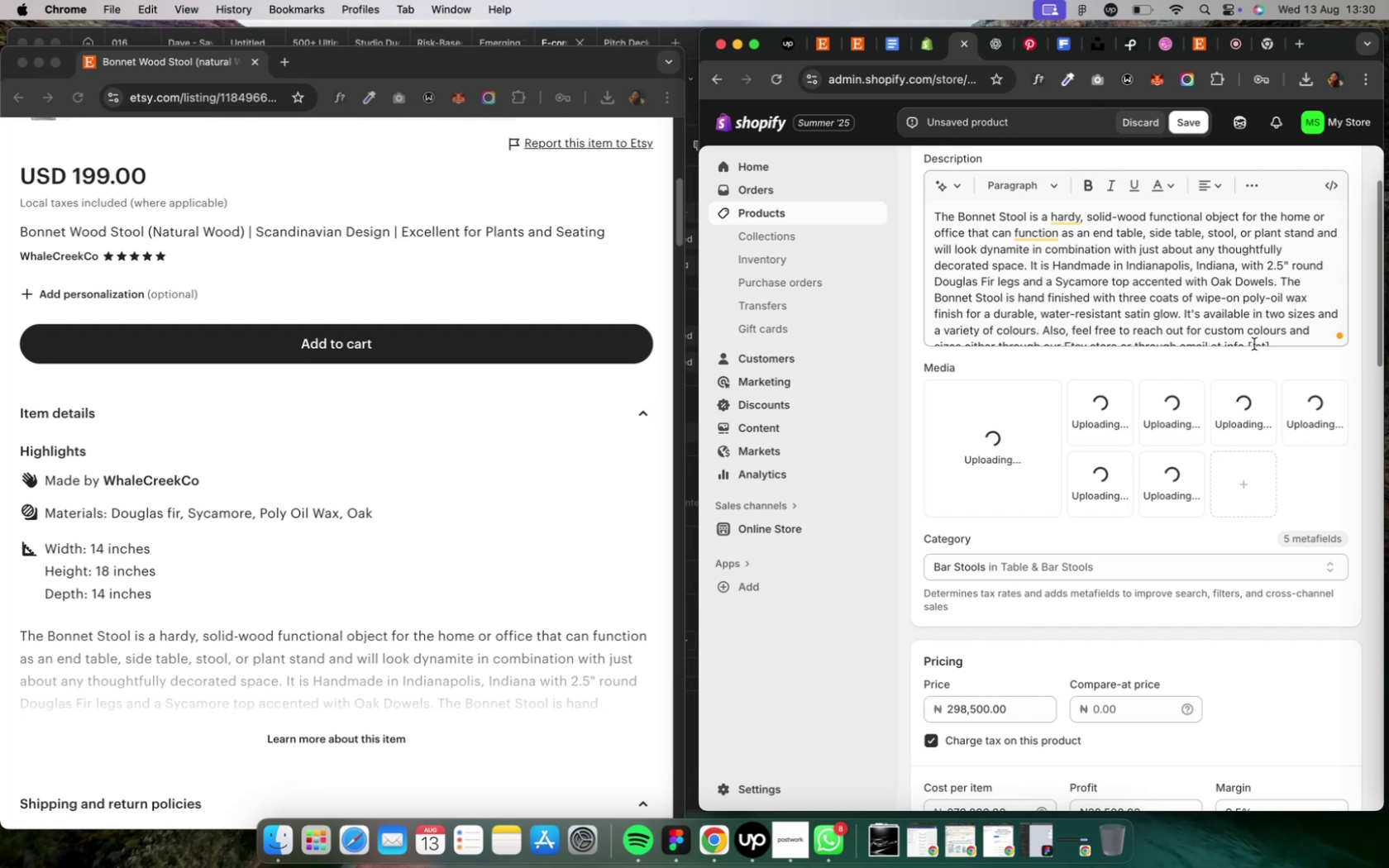 
wait(18.72)
 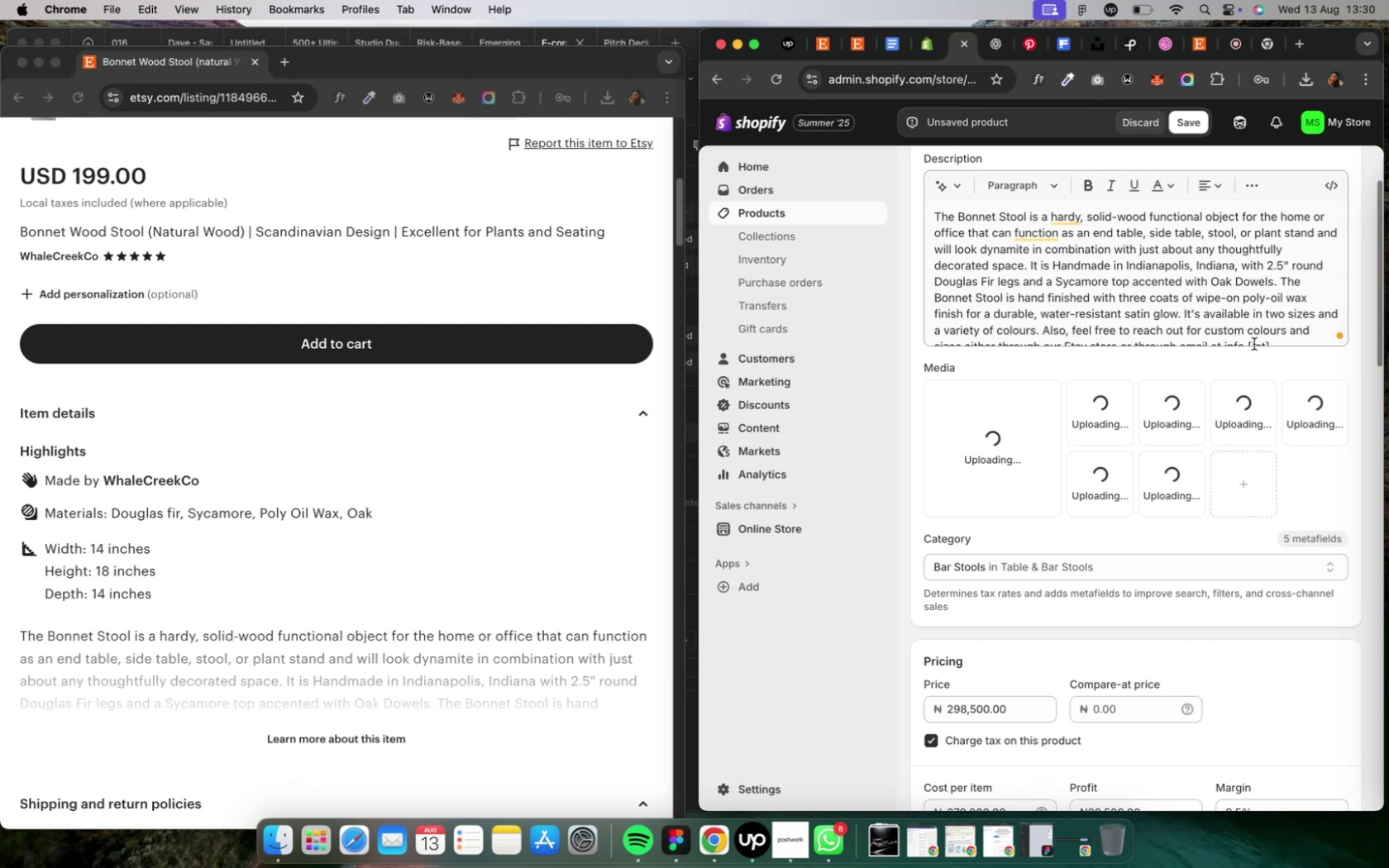 
scroll: coordinate [1138, 540], scroll_direction: down, amount: 17.0
 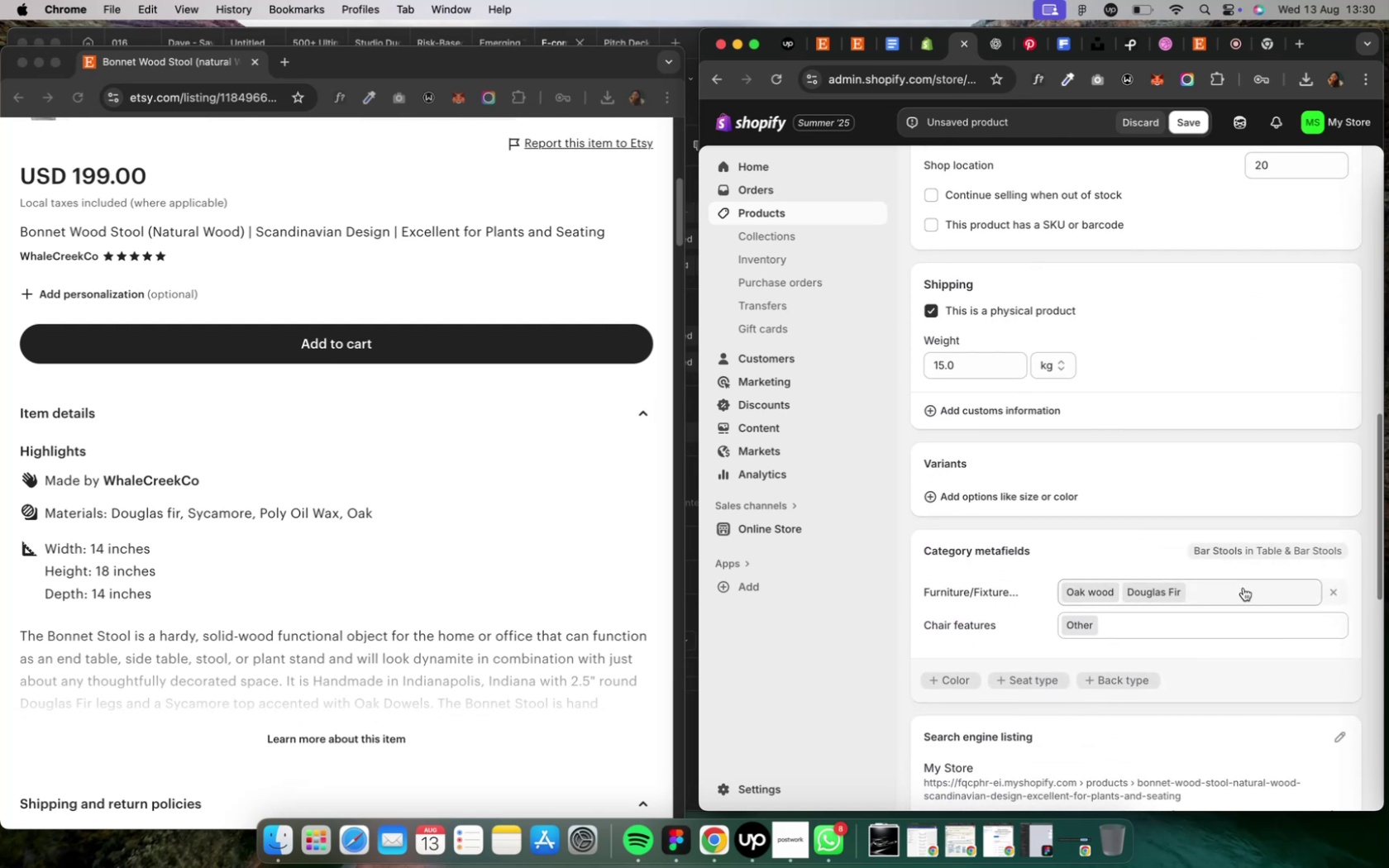 
left_click([1242, 588])
 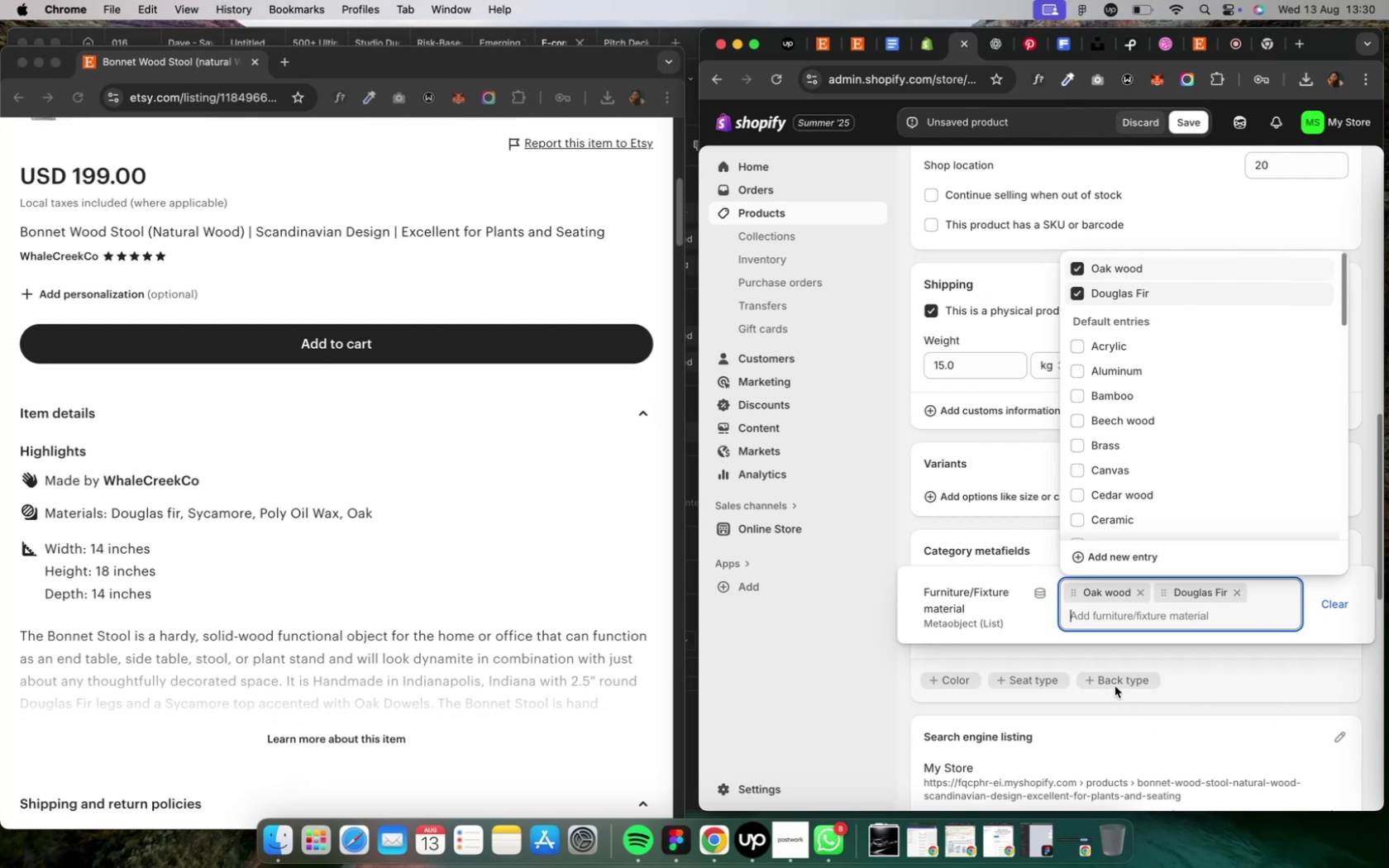 
wait(6.15)
 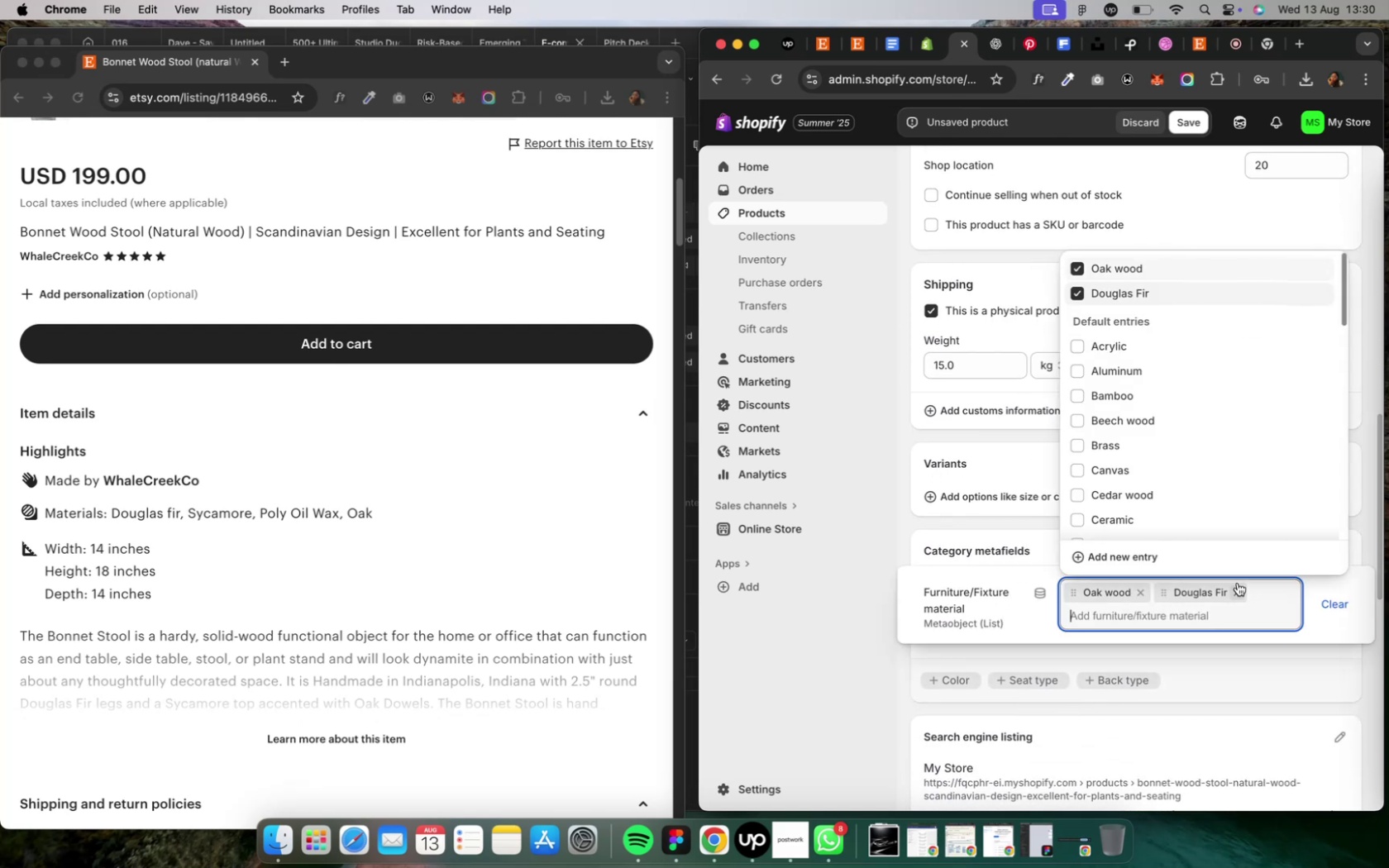 
left_click([1097, 563])
 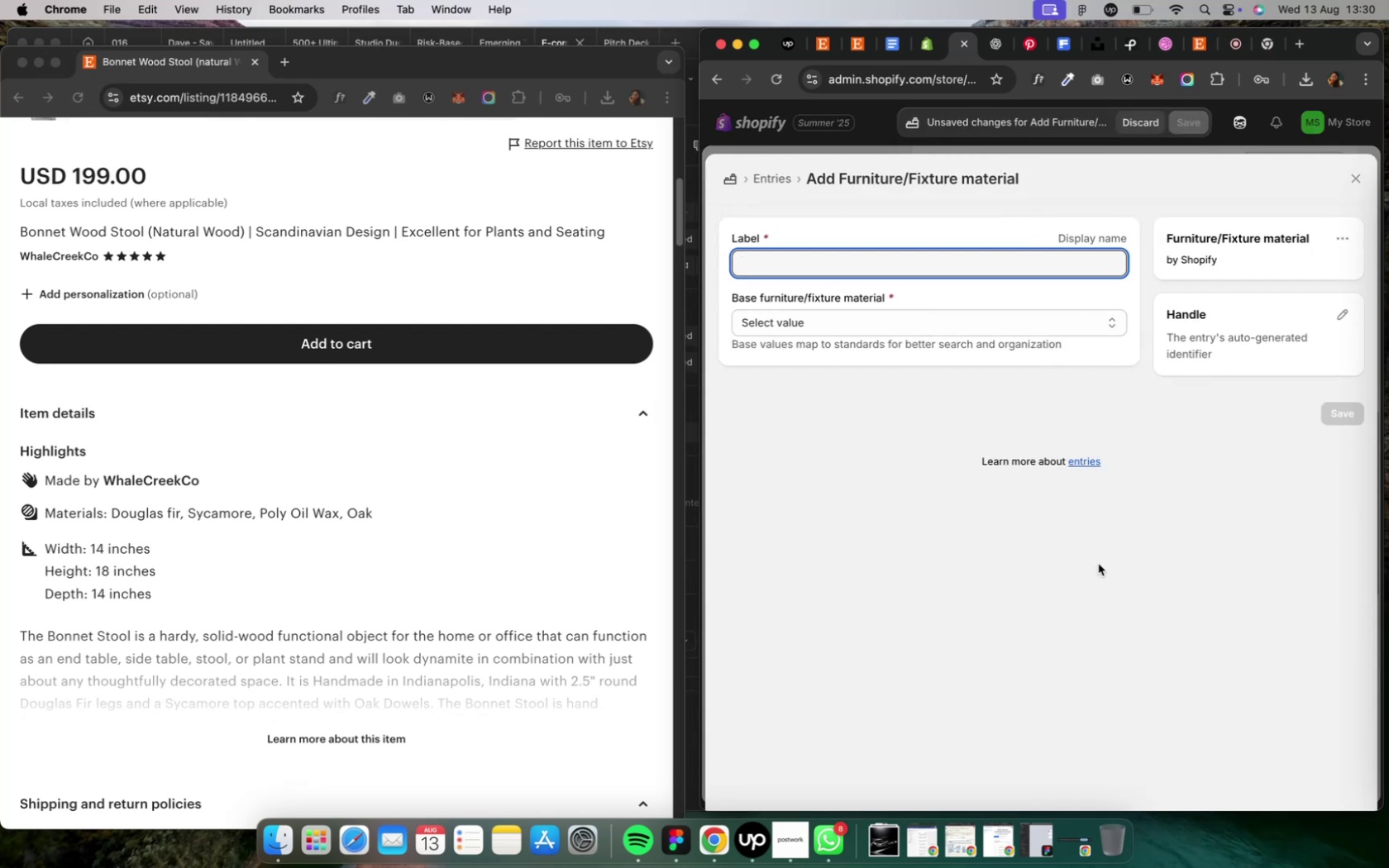 
wait(6.9)
 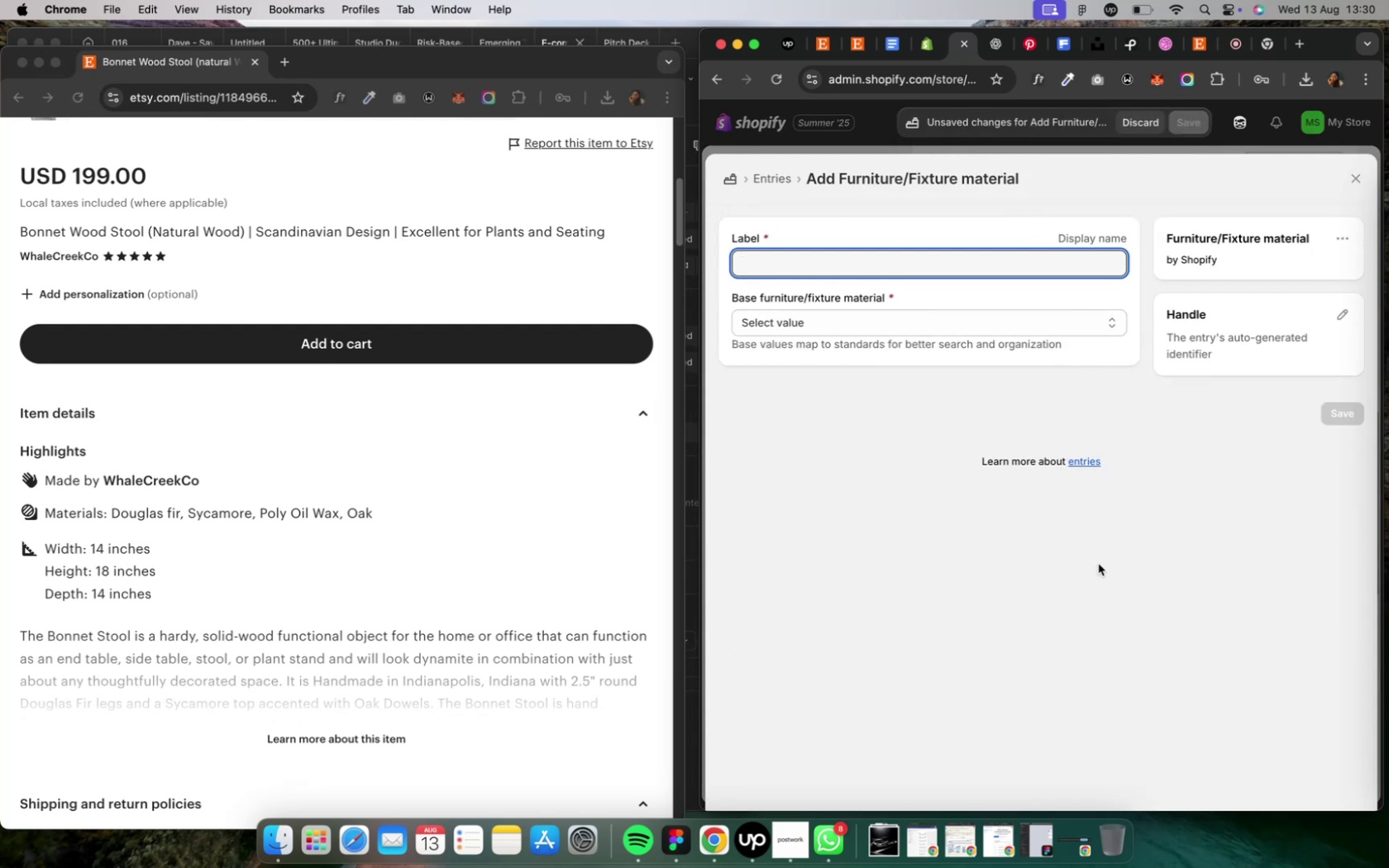 
type(Sycamore)
 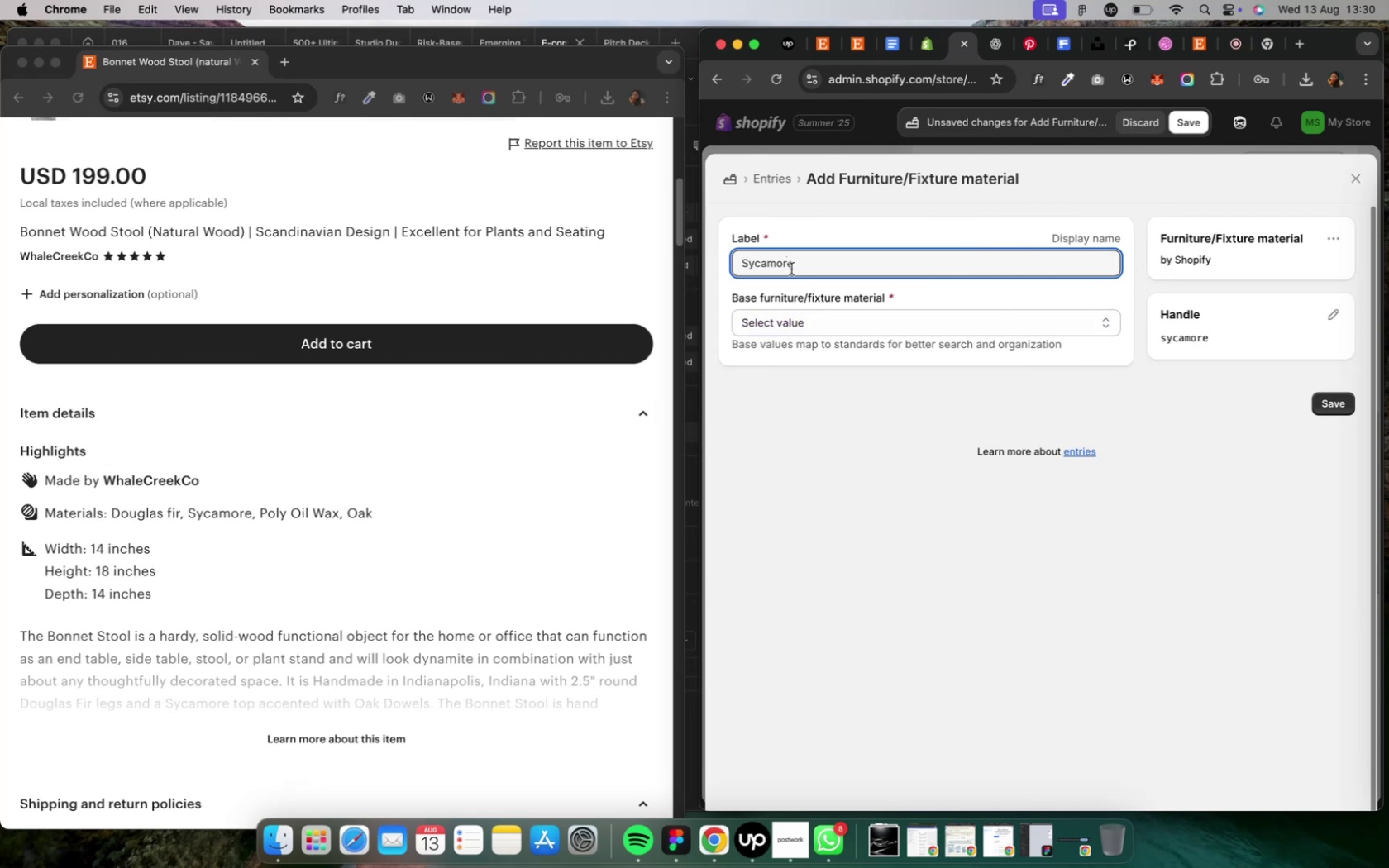 
wait(5.85)
 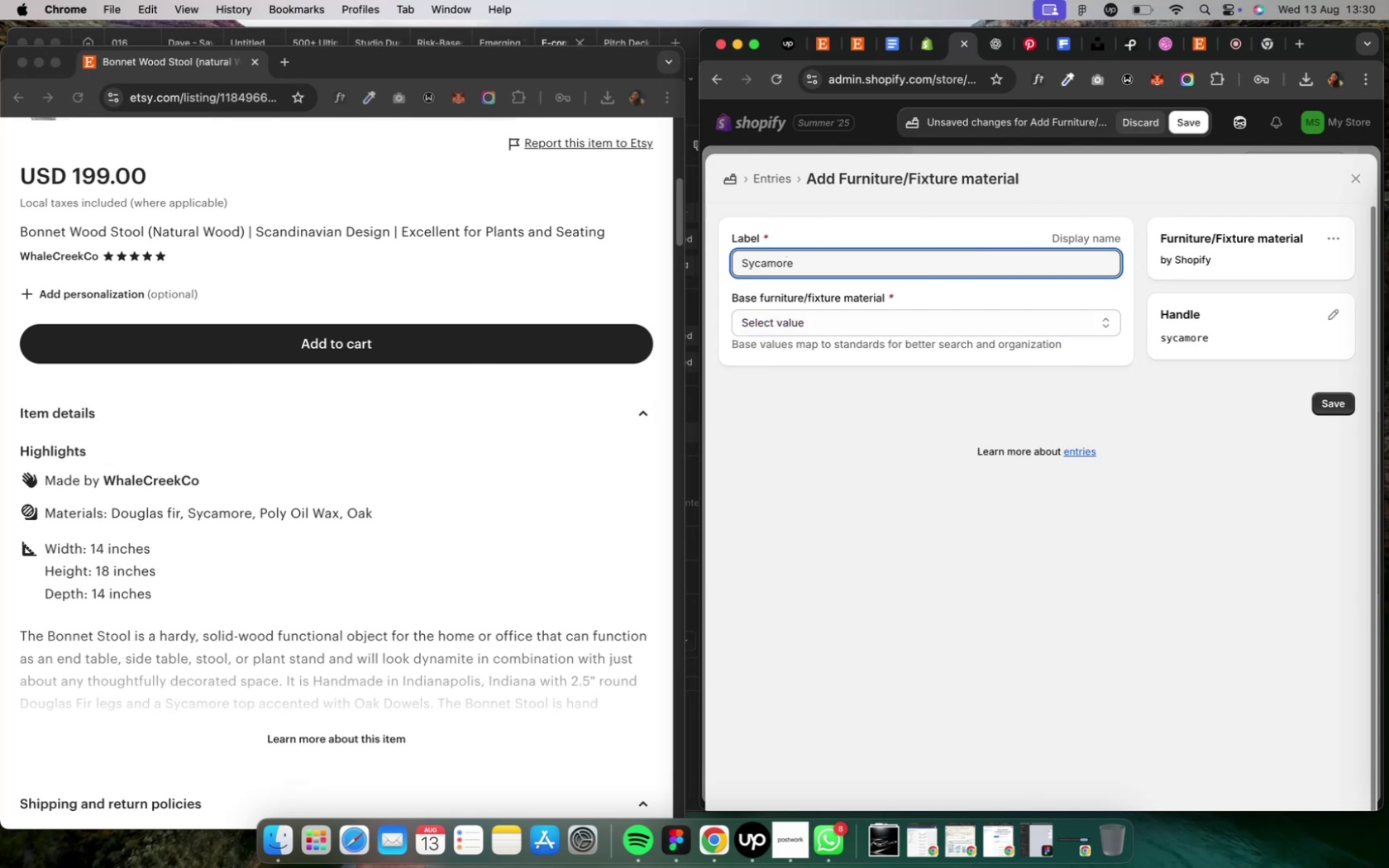 
key(Meta+CommandLeft)
 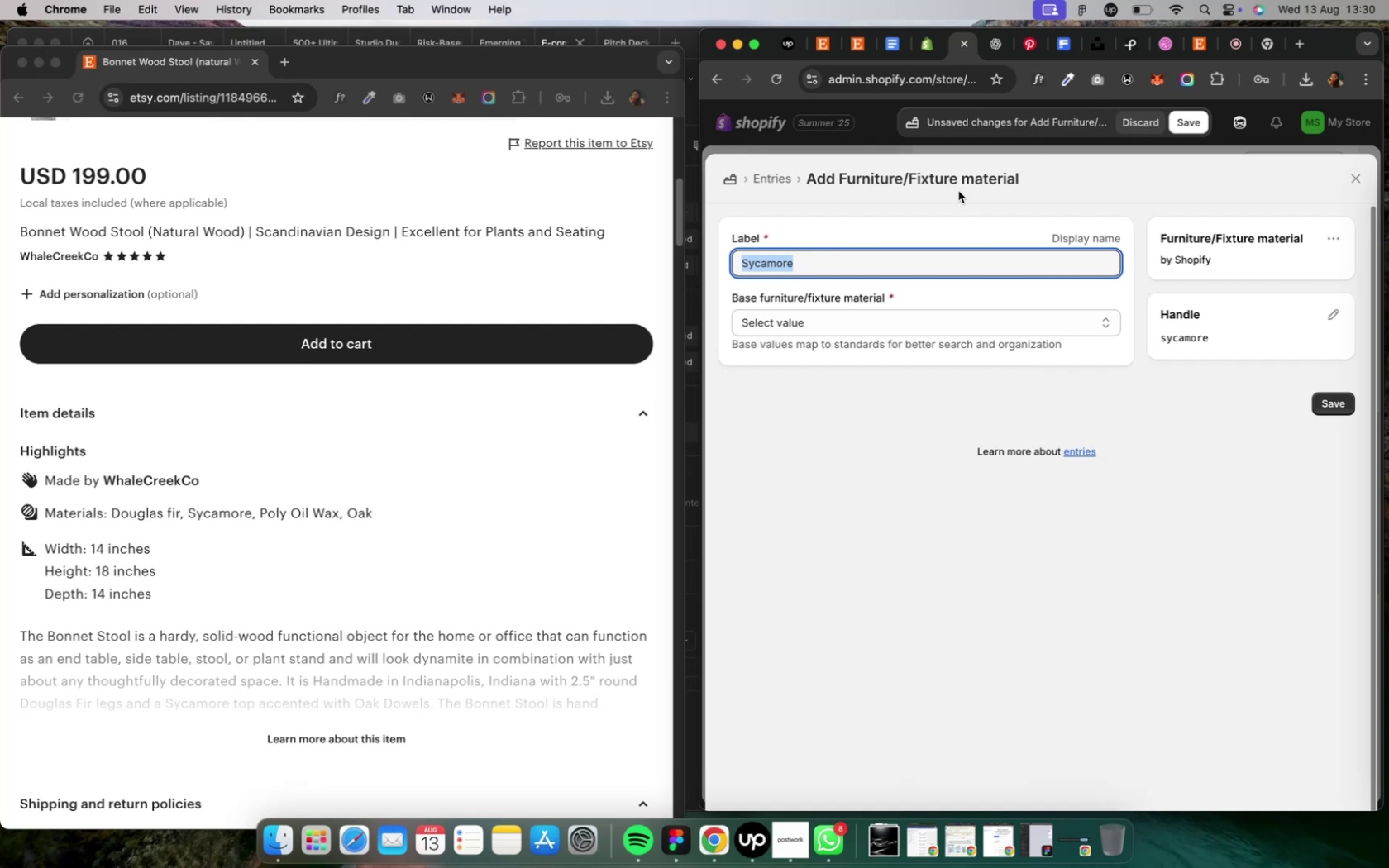 
key(Meta+C)
 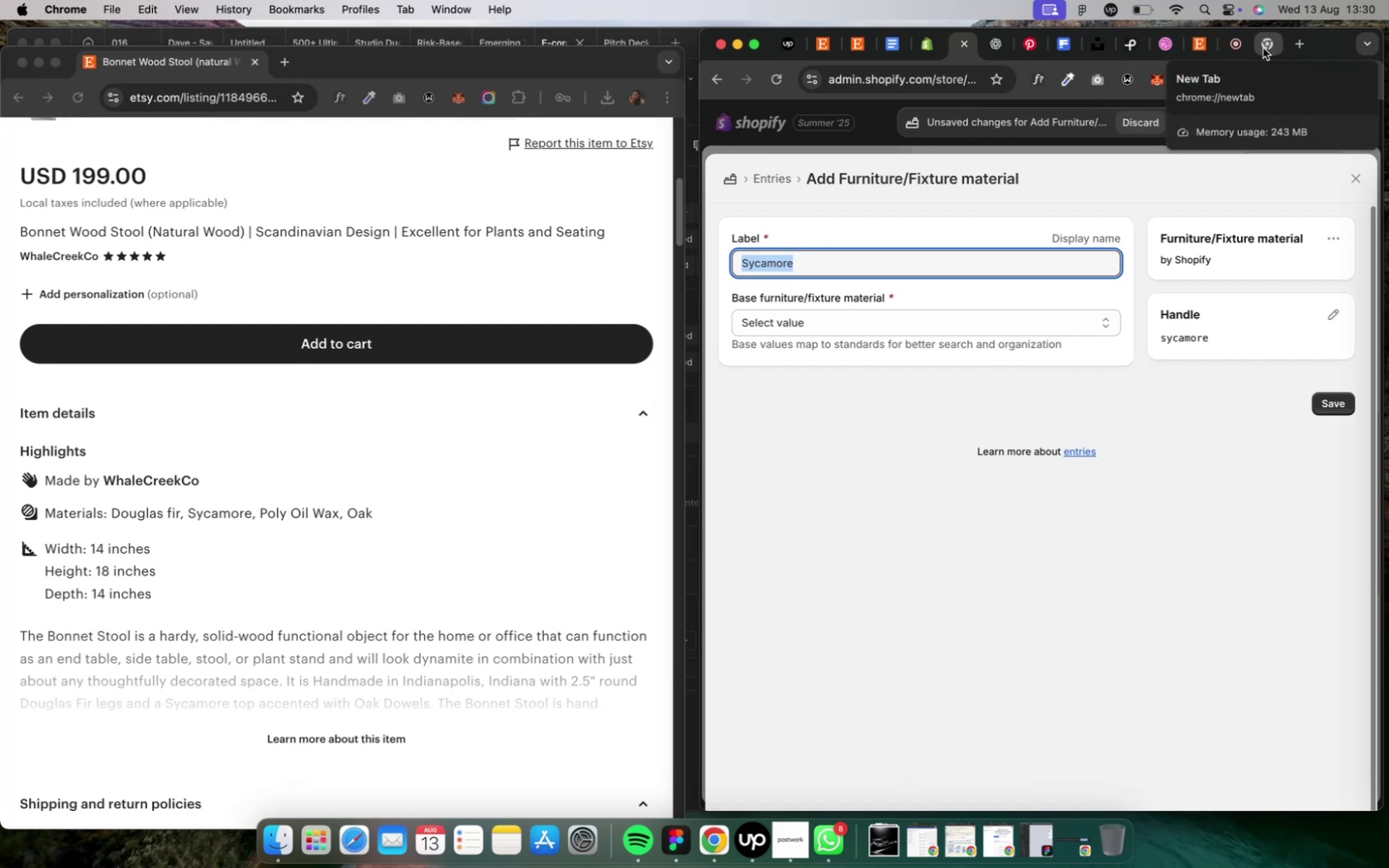 
left_click([1262, 48])
 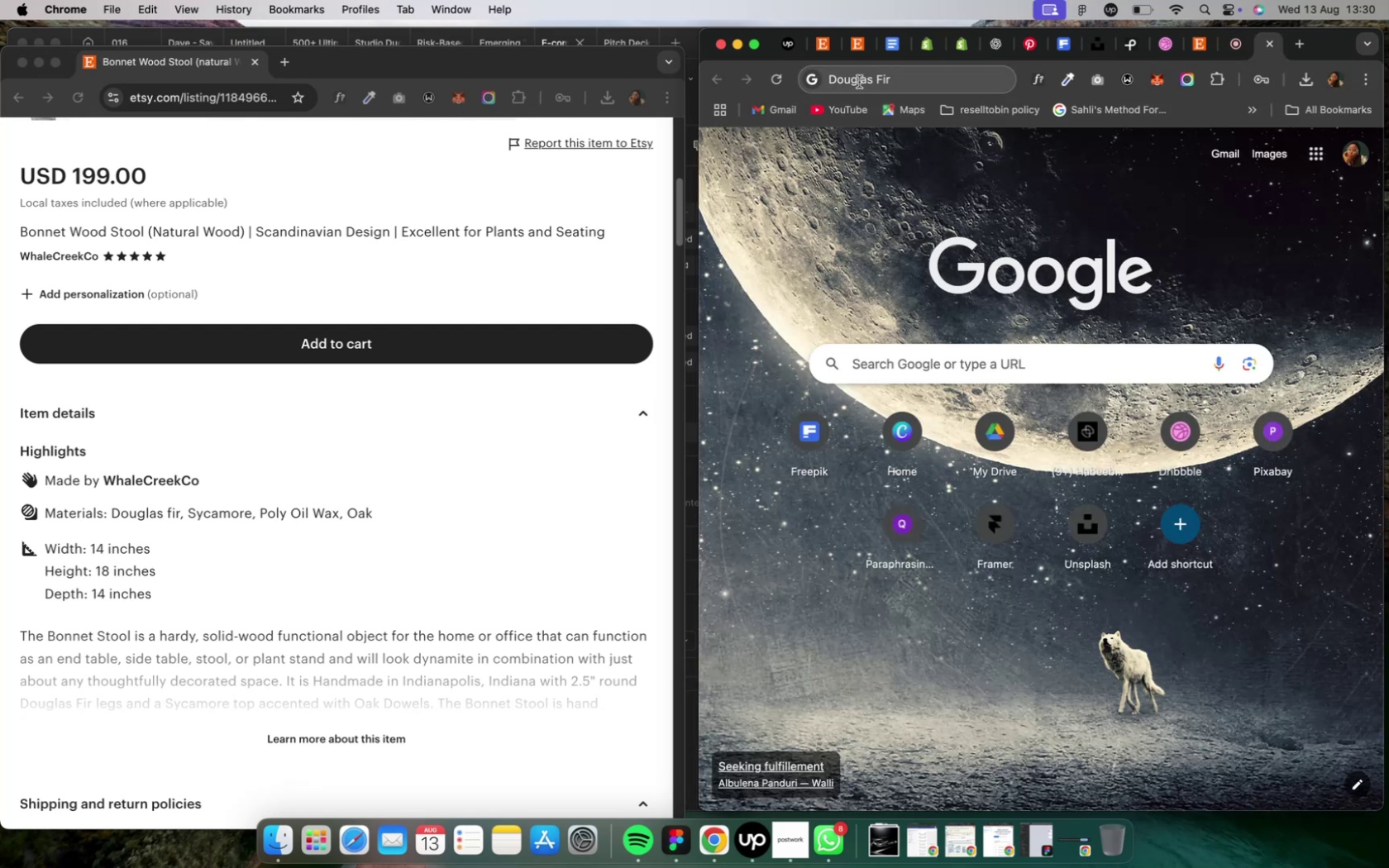 
left_click([858, 82])
 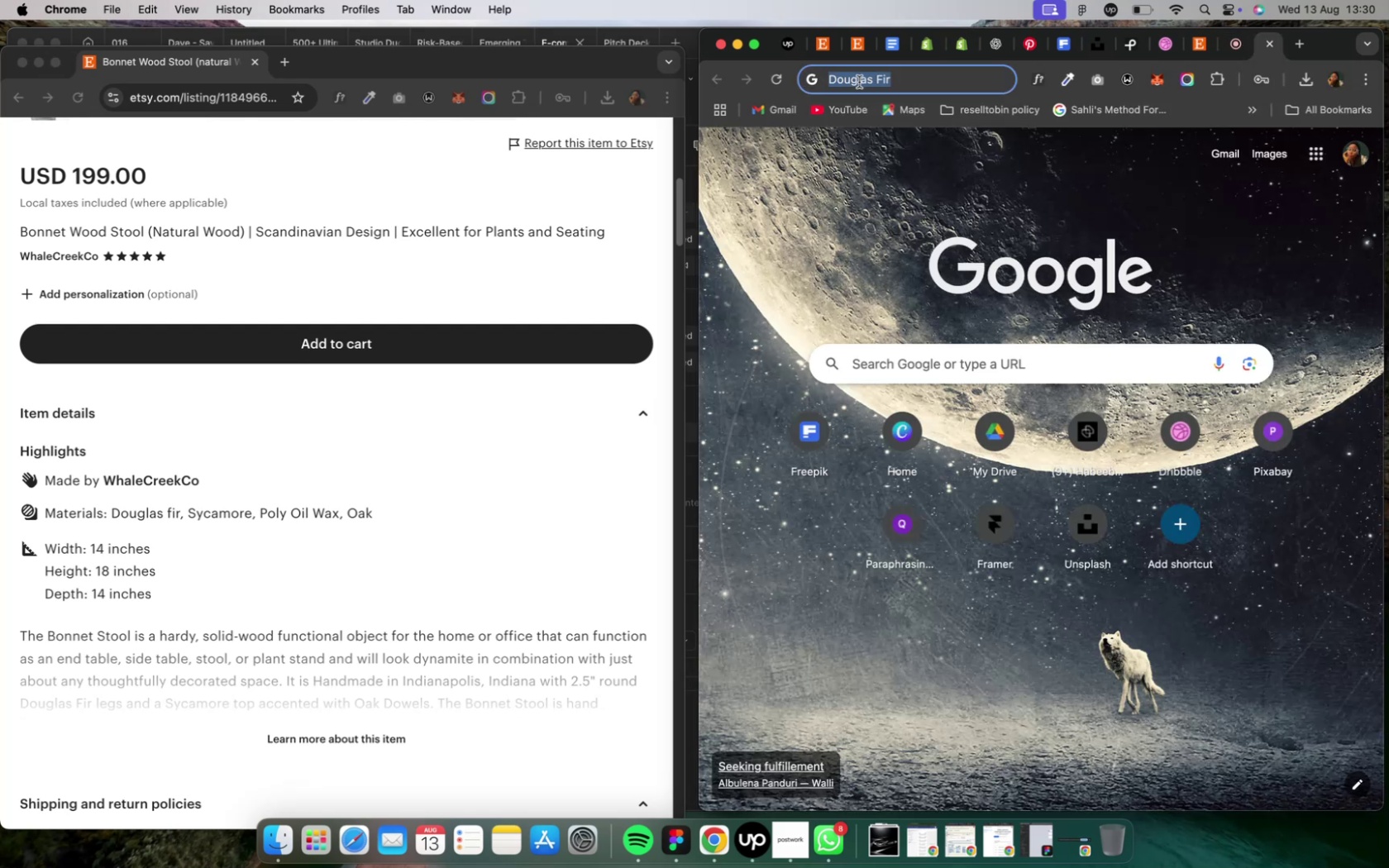 
key(Meta+A)
 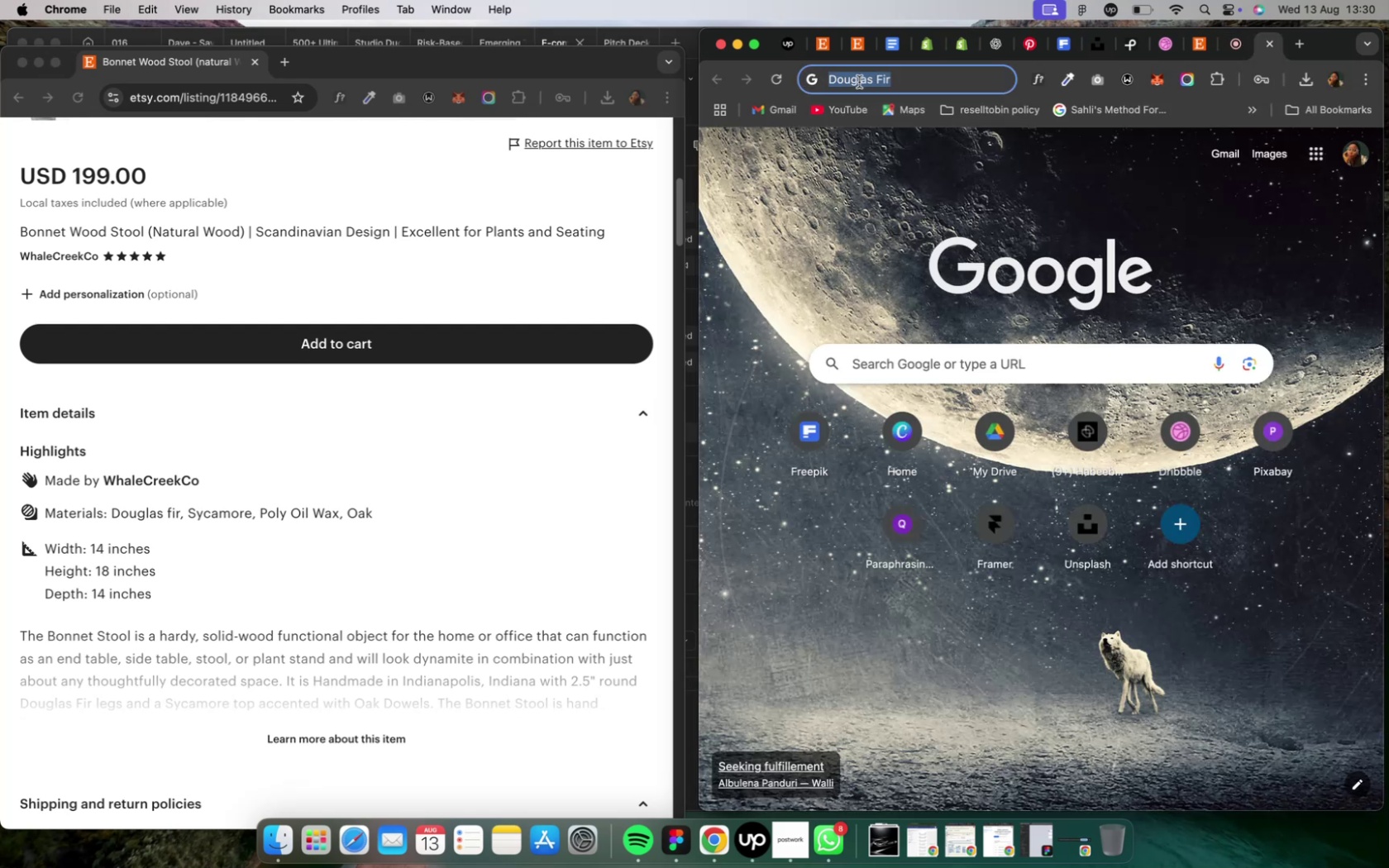 
hold_key(key=V, duration=0.6)
 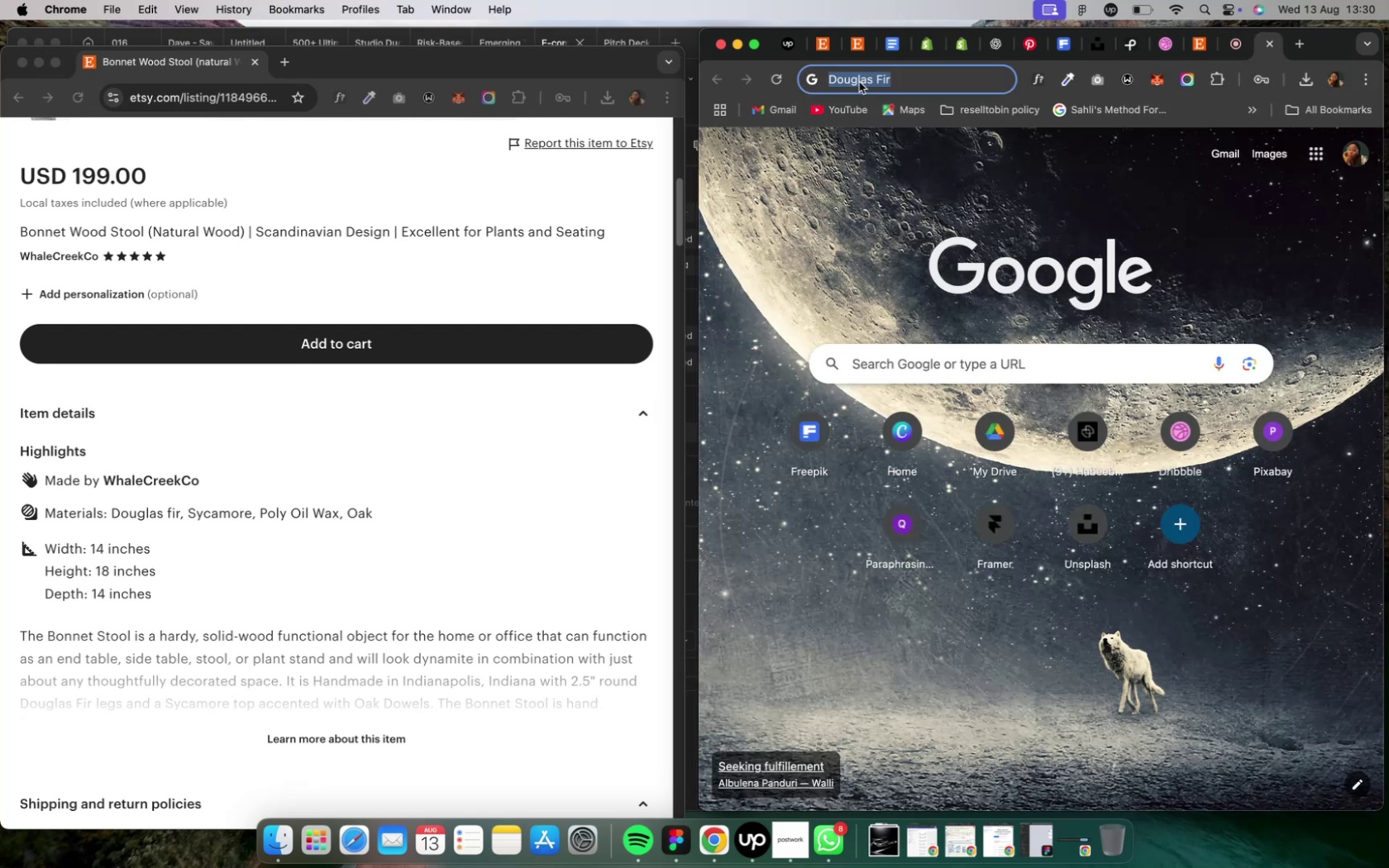 
key(Meta+CommandLeft)
 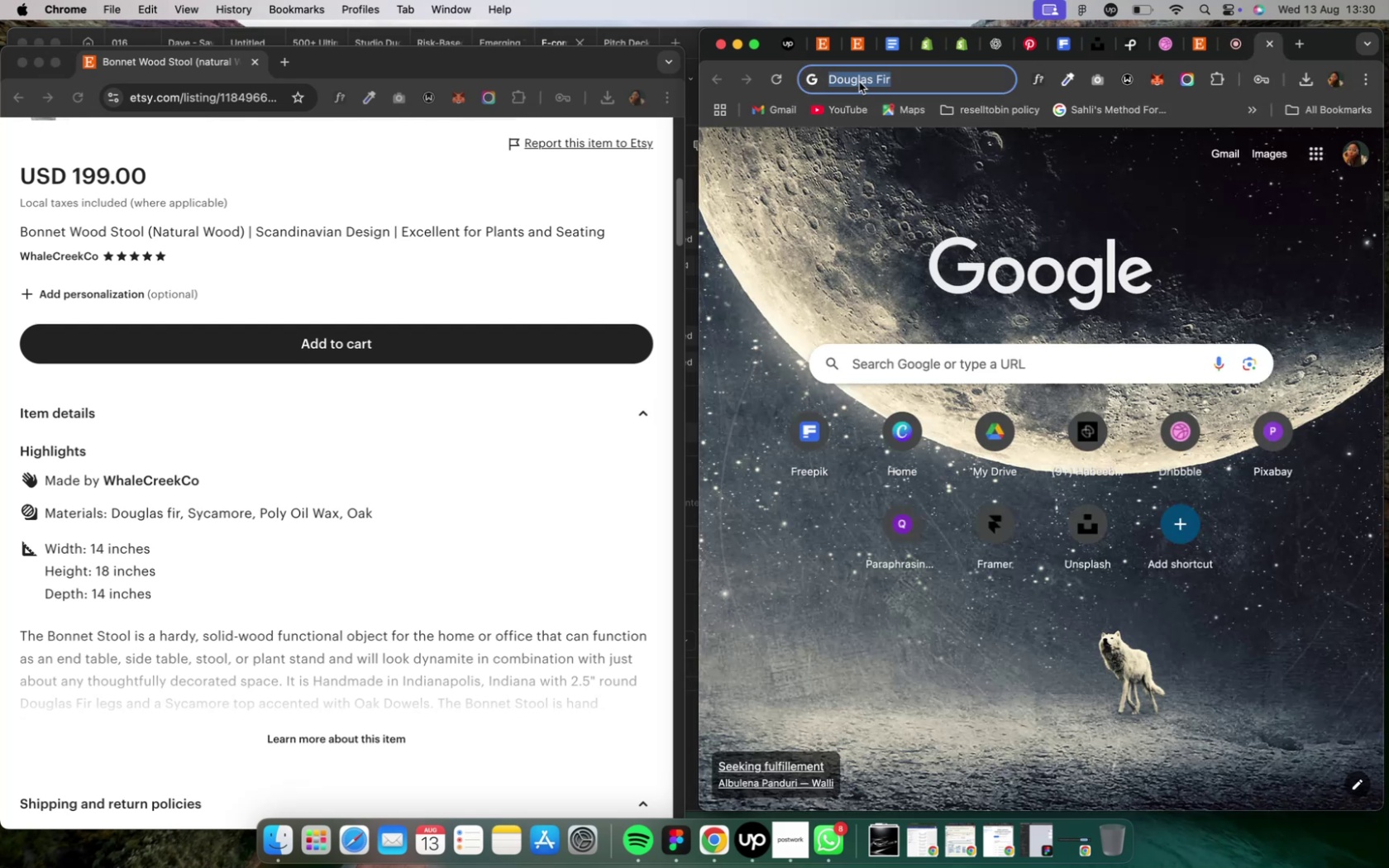 
key(Meta+CommandLeft)
 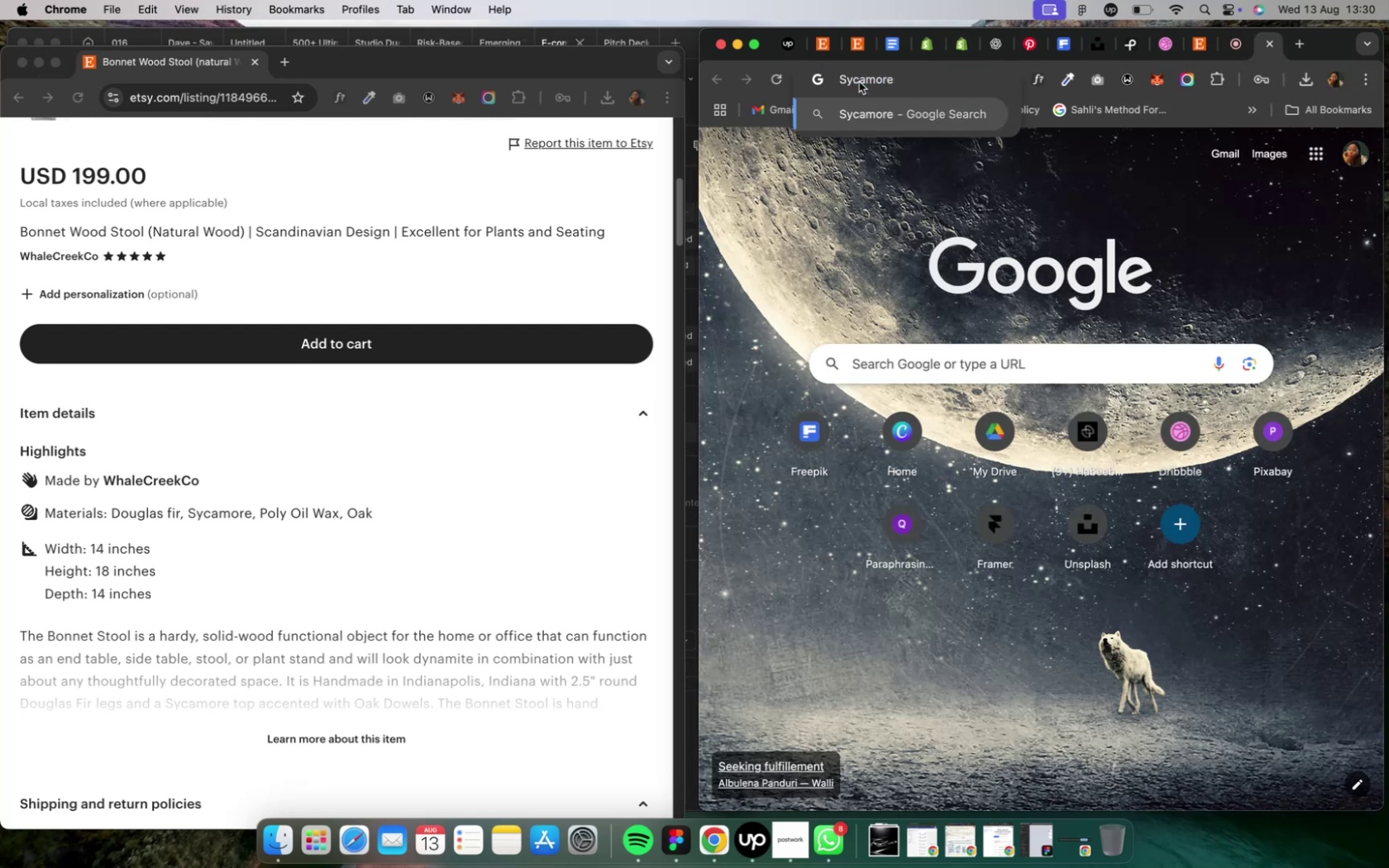 
key(Enter)
 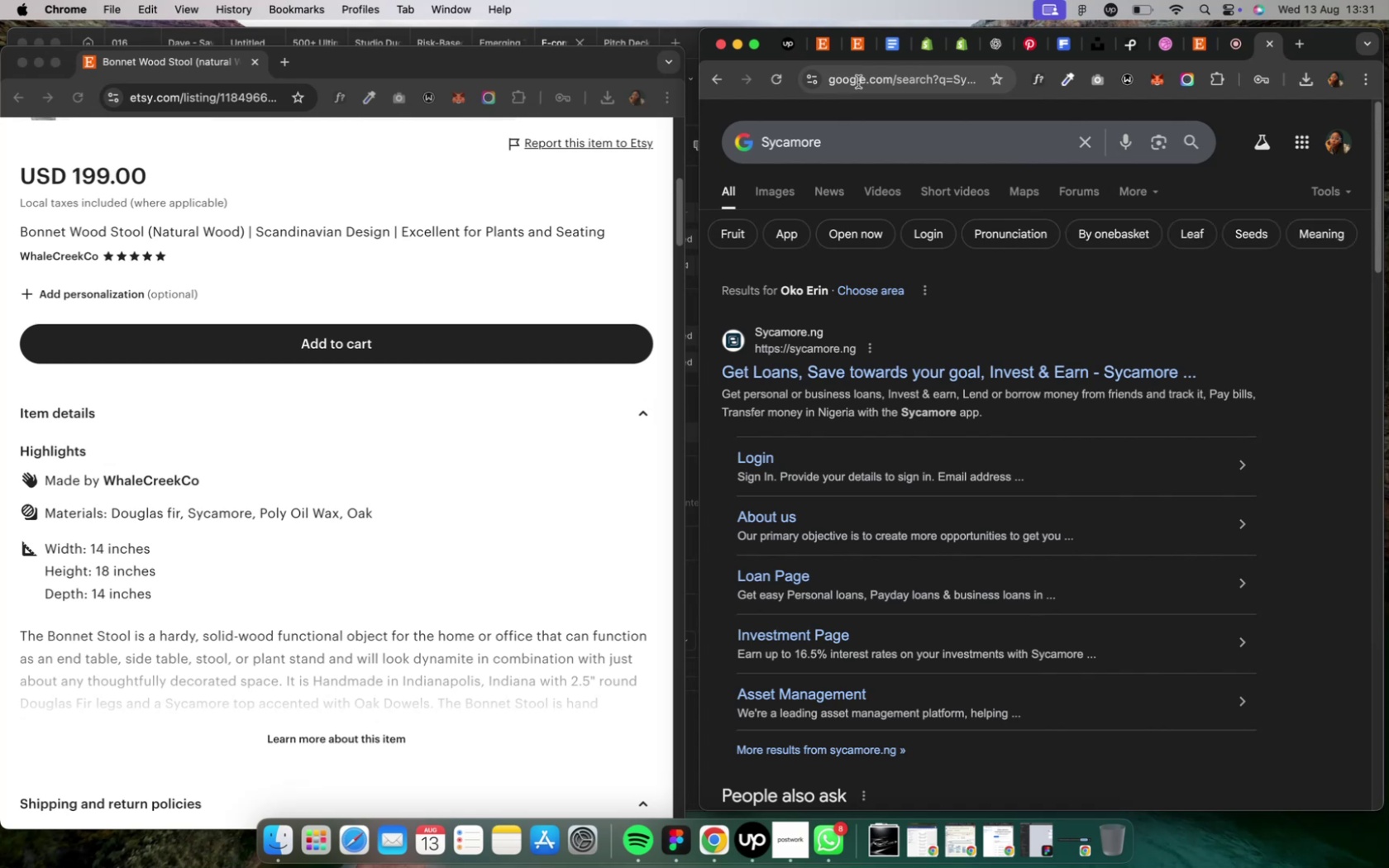 
wait(24.81)
 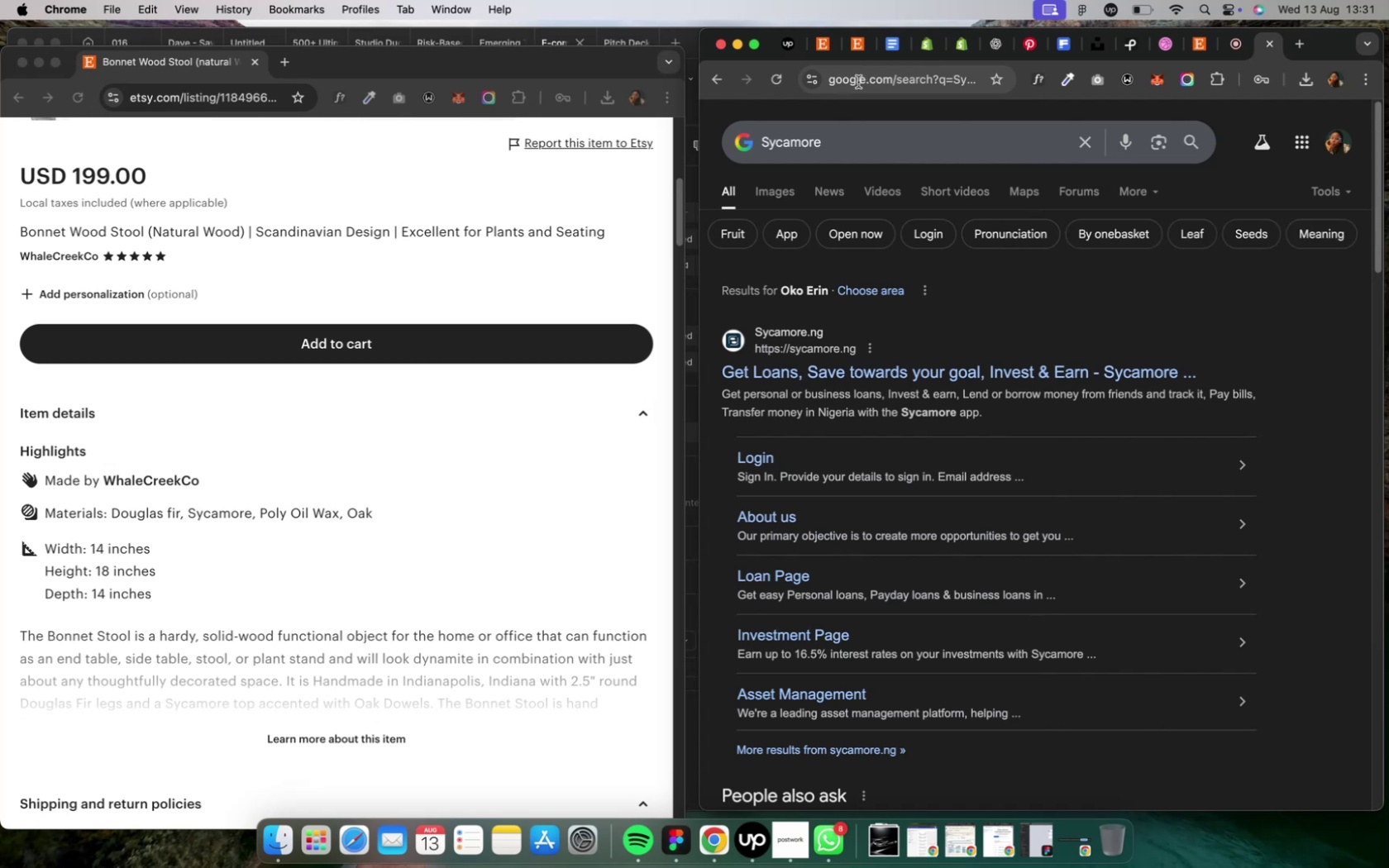 
left_click([870, 155])
 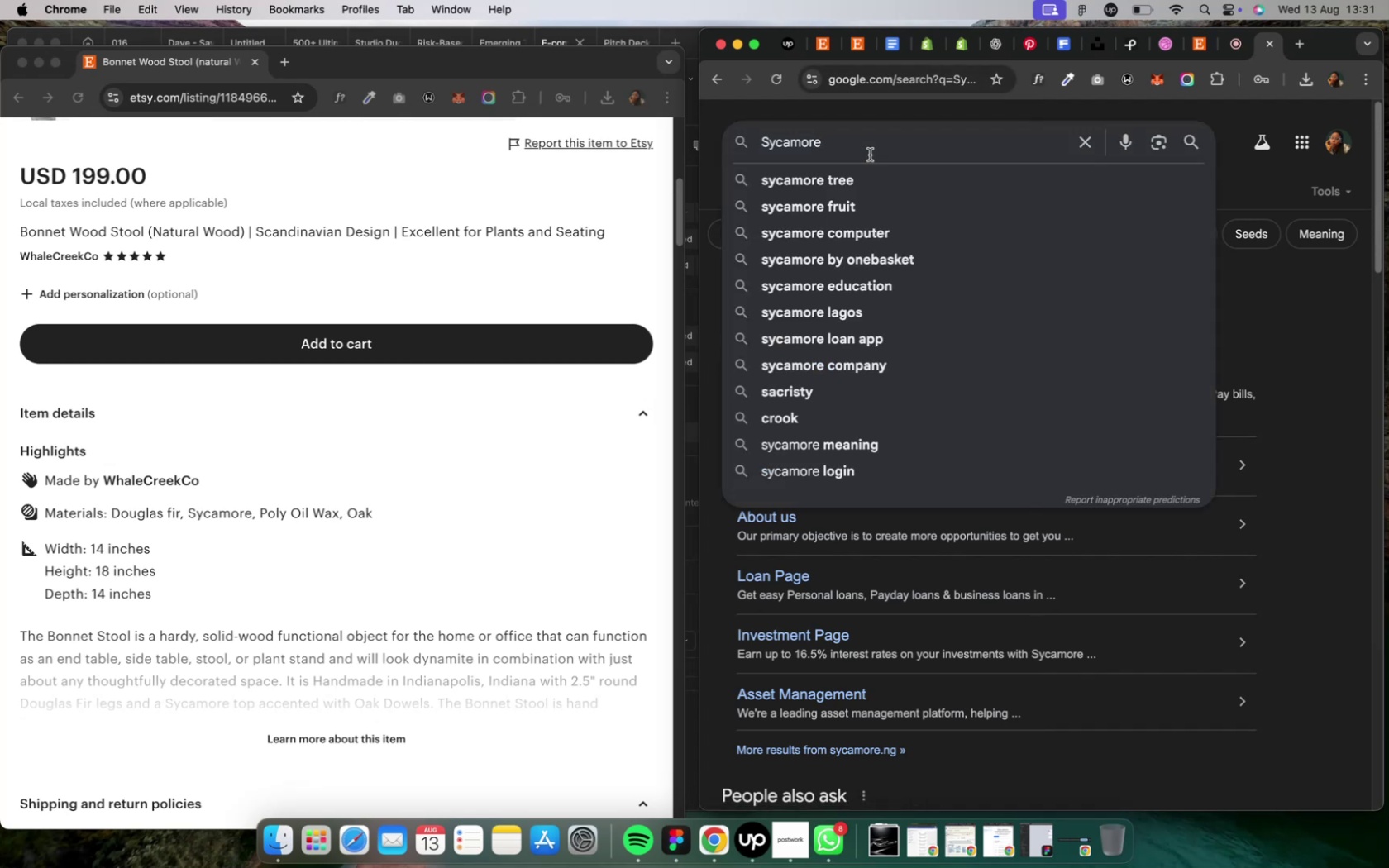 
left_click([861, 176])
 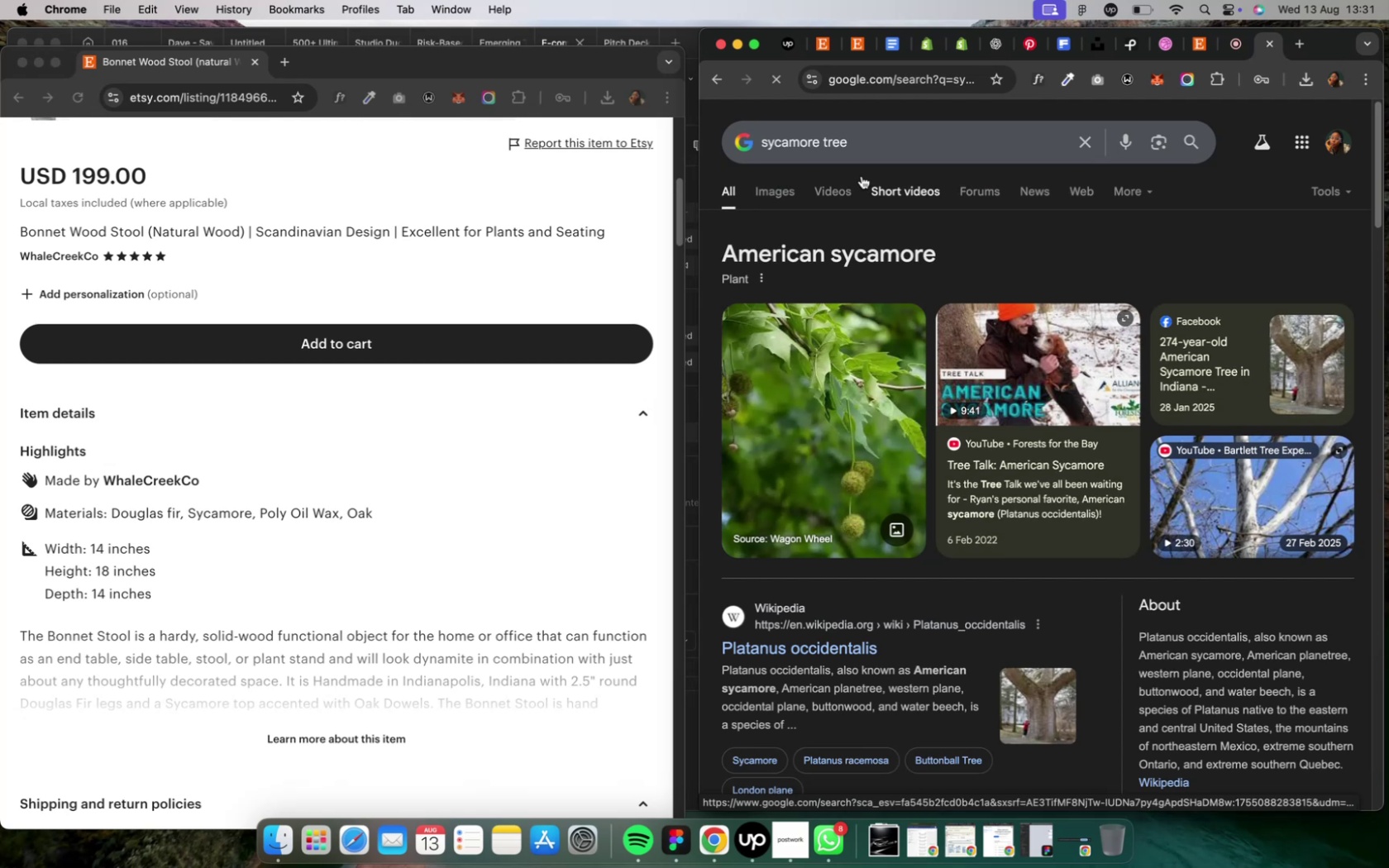 
wait(11.06)
 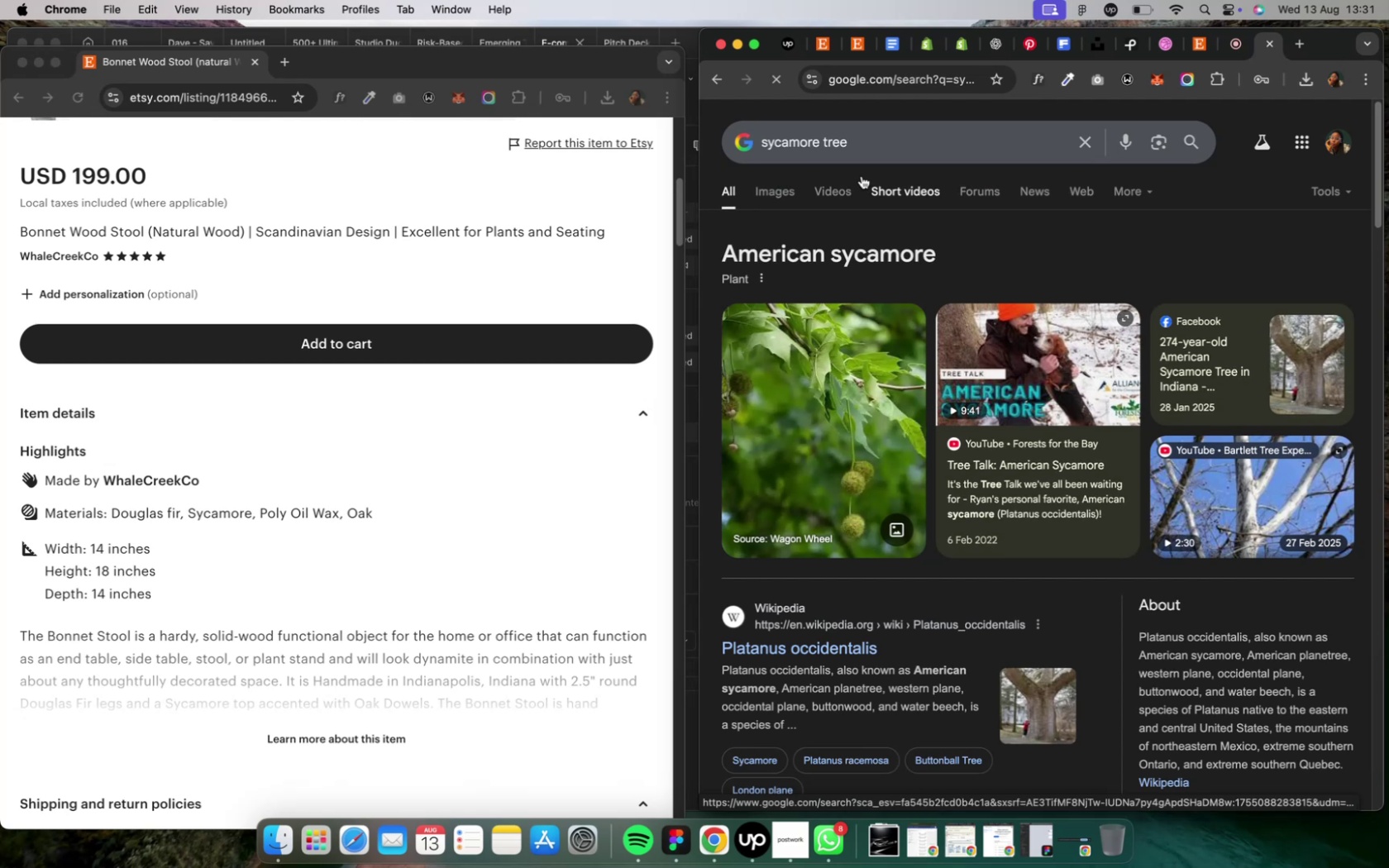 
left_click([957, 48])
 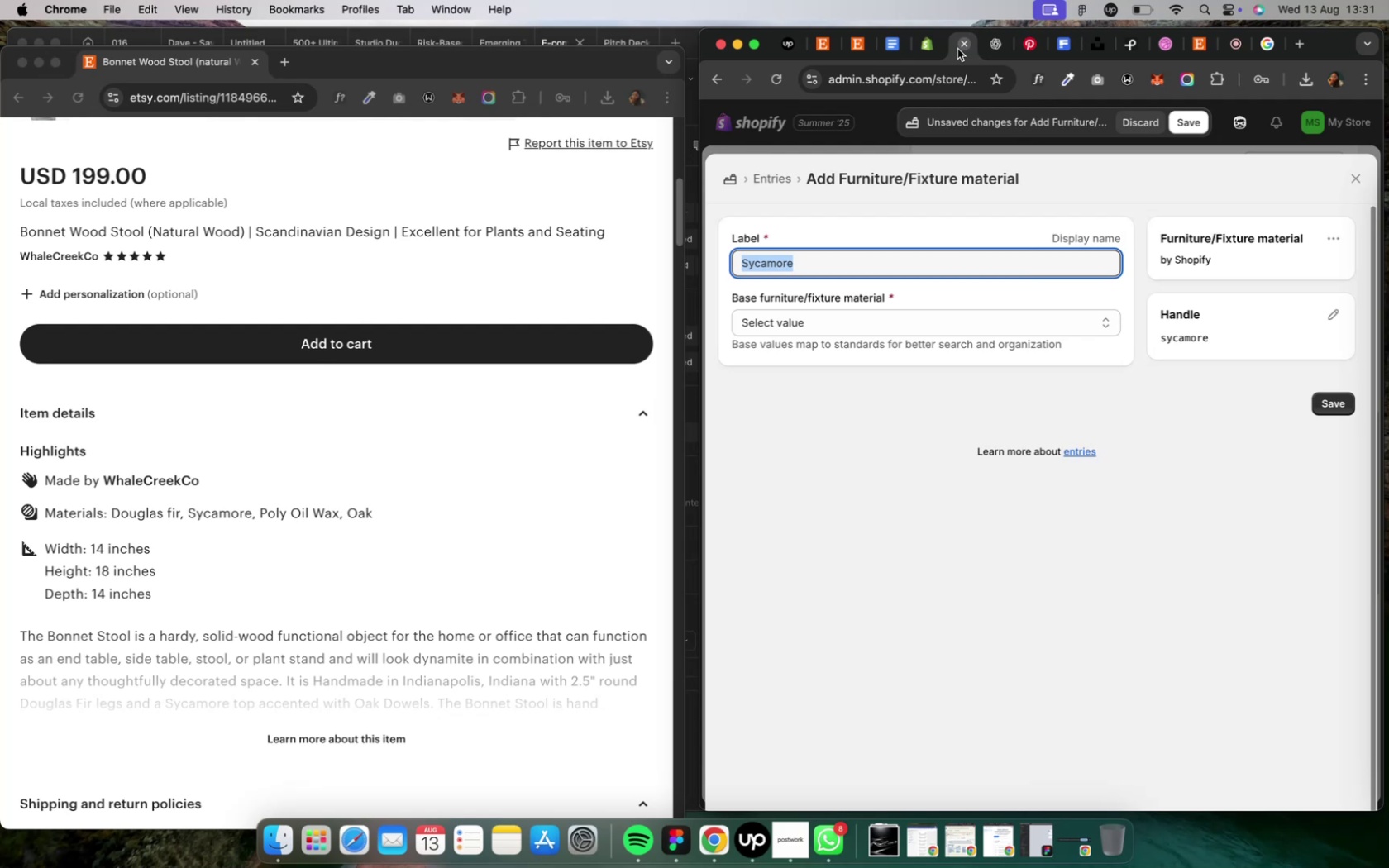 
wait(6.34)
 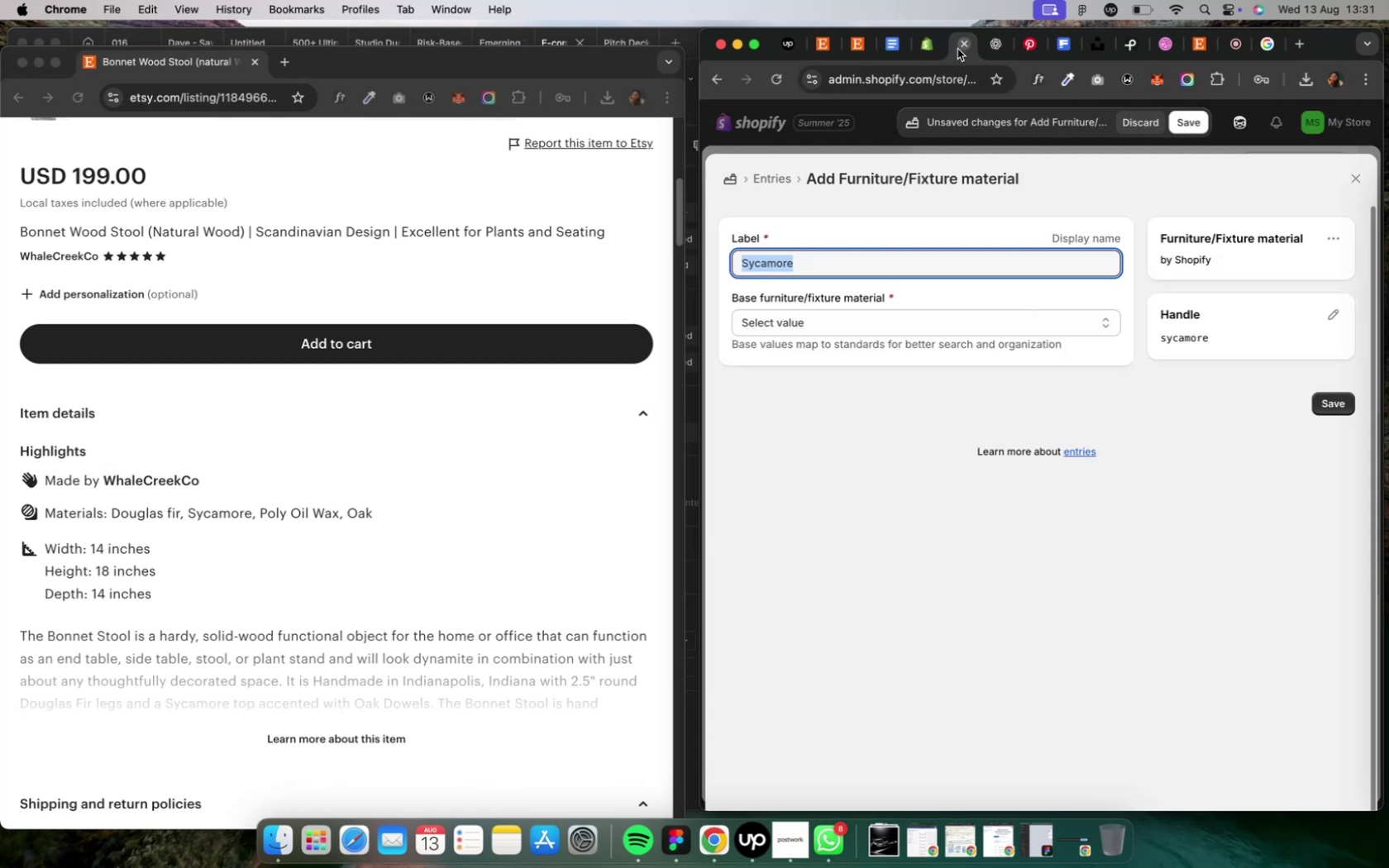 
mouse_move([928, 336])
 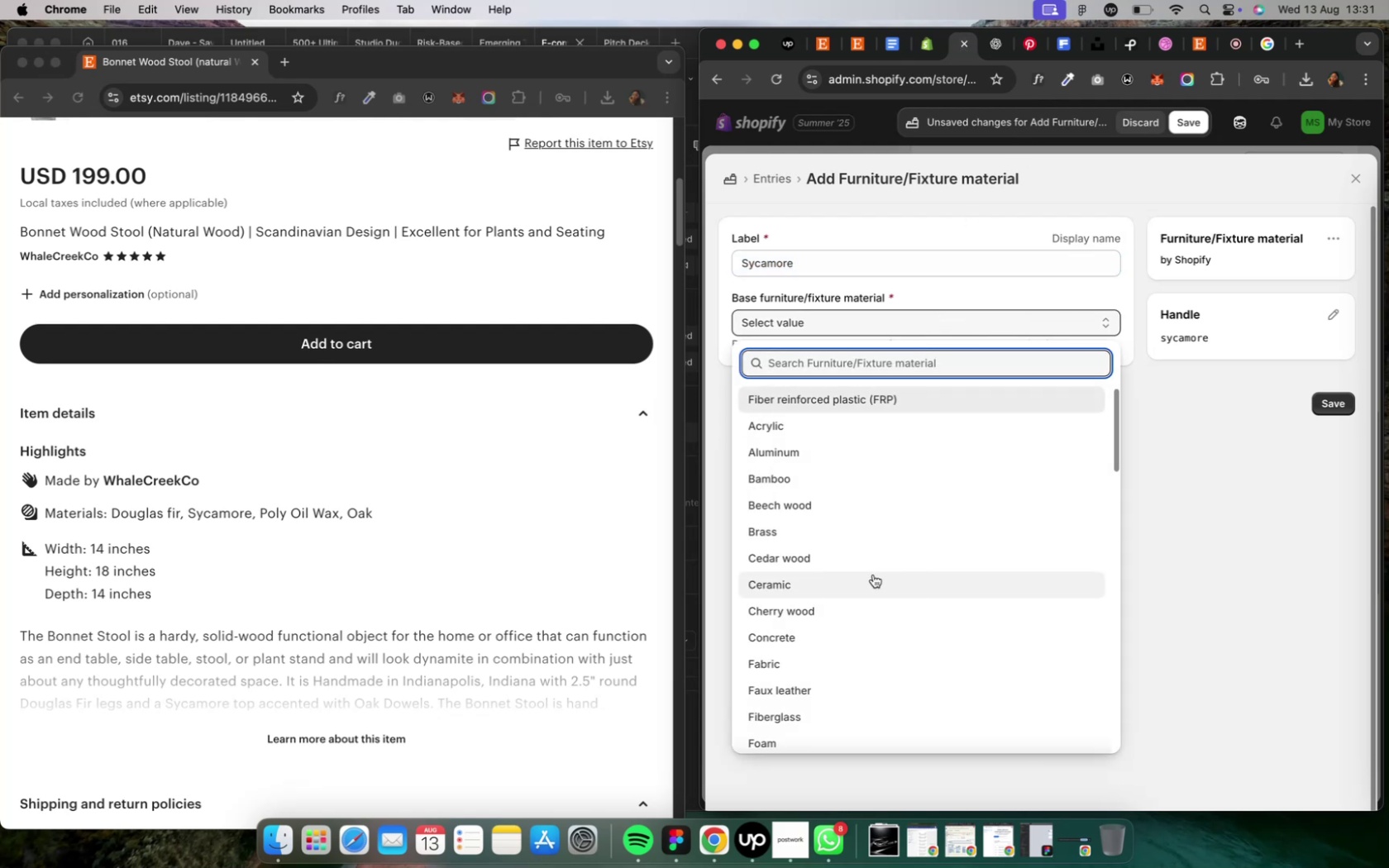 
scroll: coordinate [872, 575], scroll_direction: down, amount: 14.0
 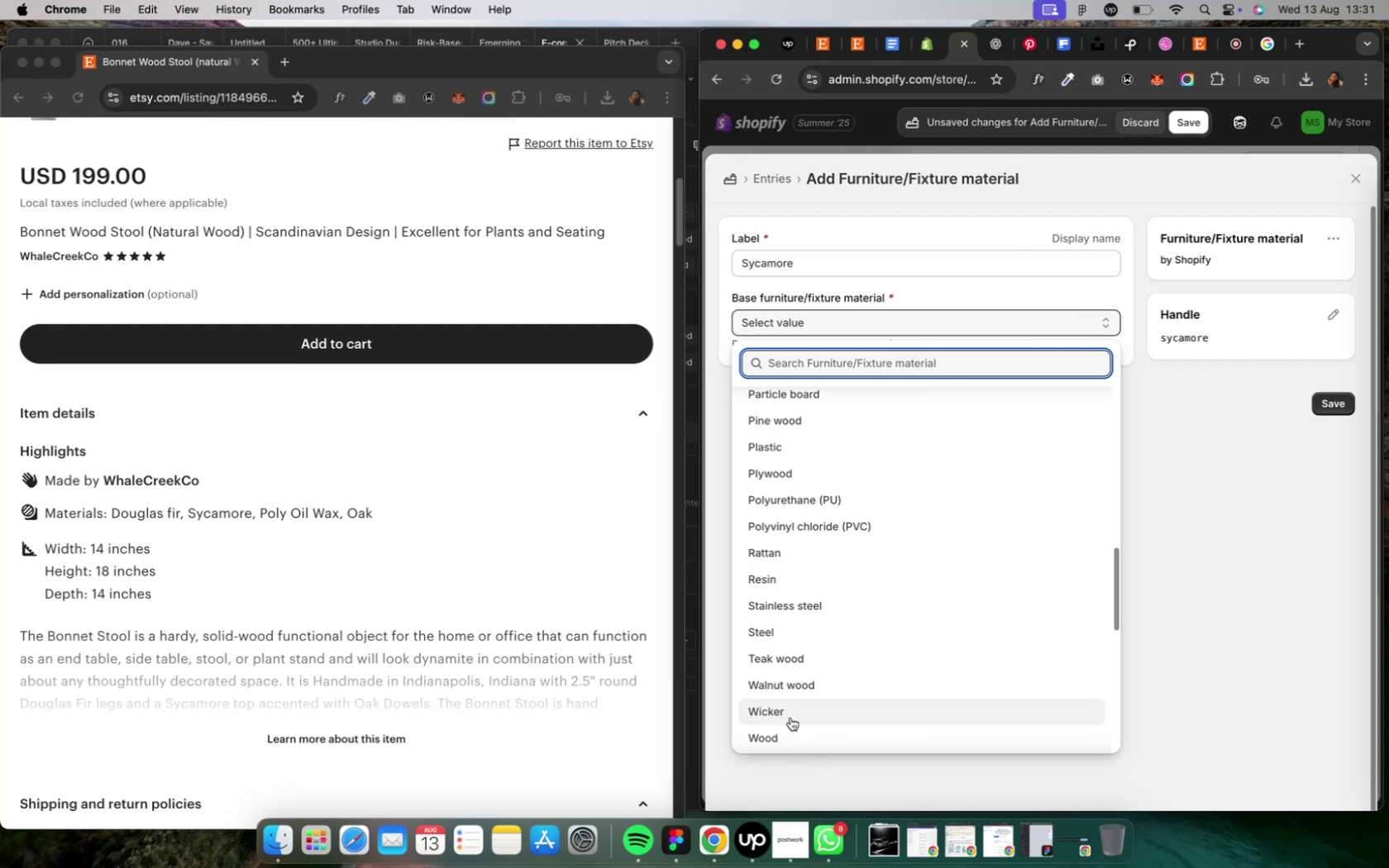 
left_click([786, 727])
 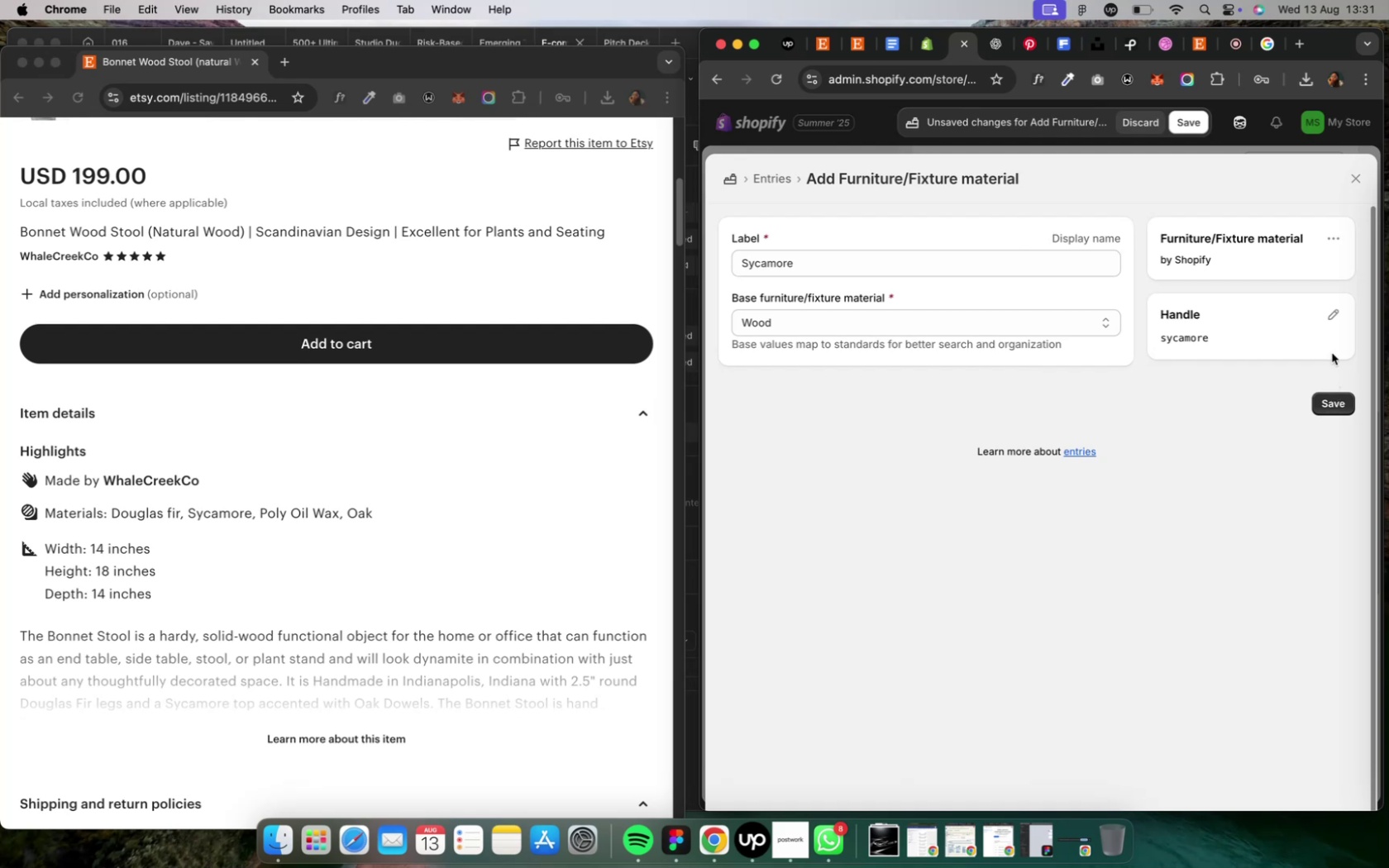 
wait(5.24)
 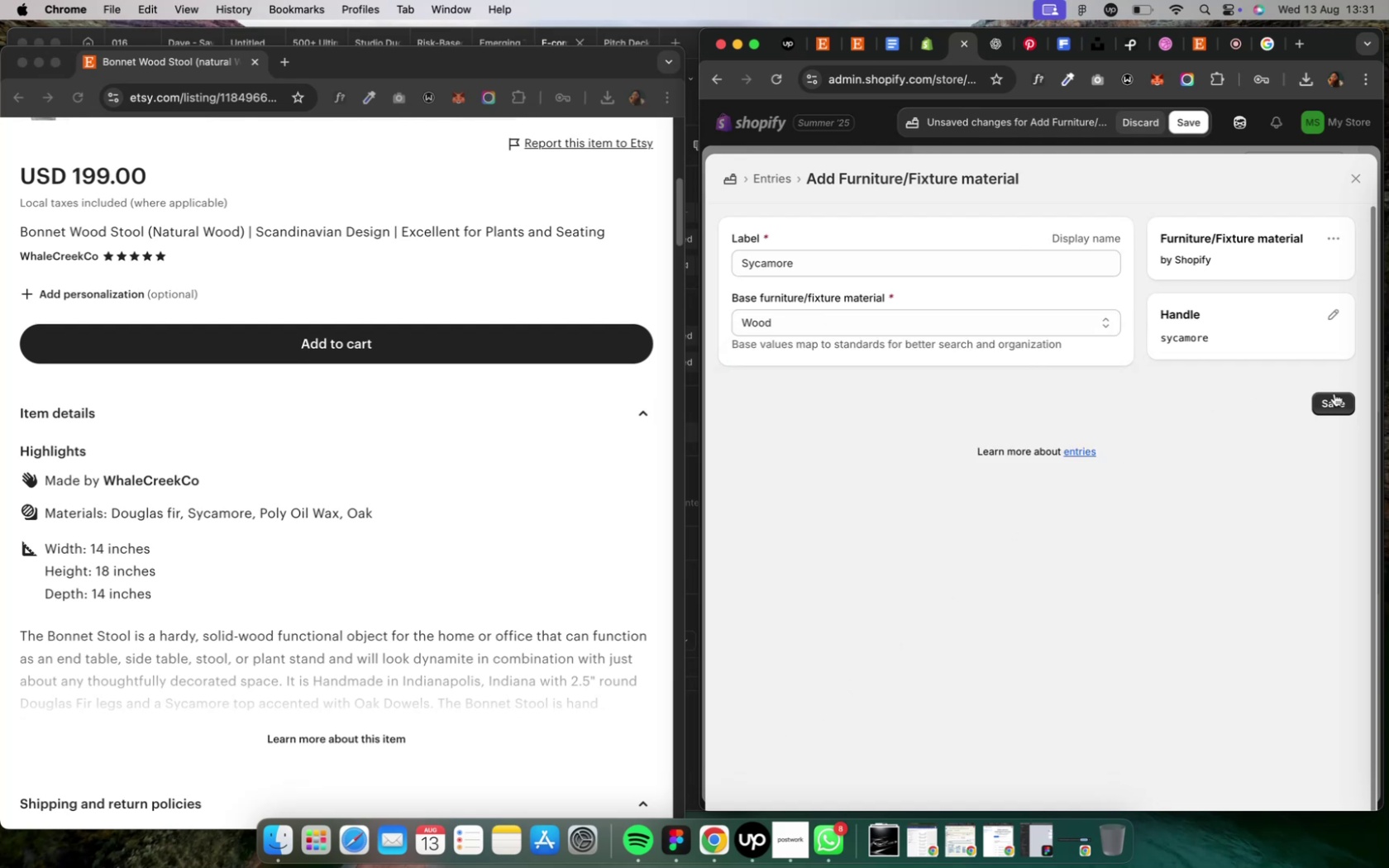 
left_click([1330, 316])
 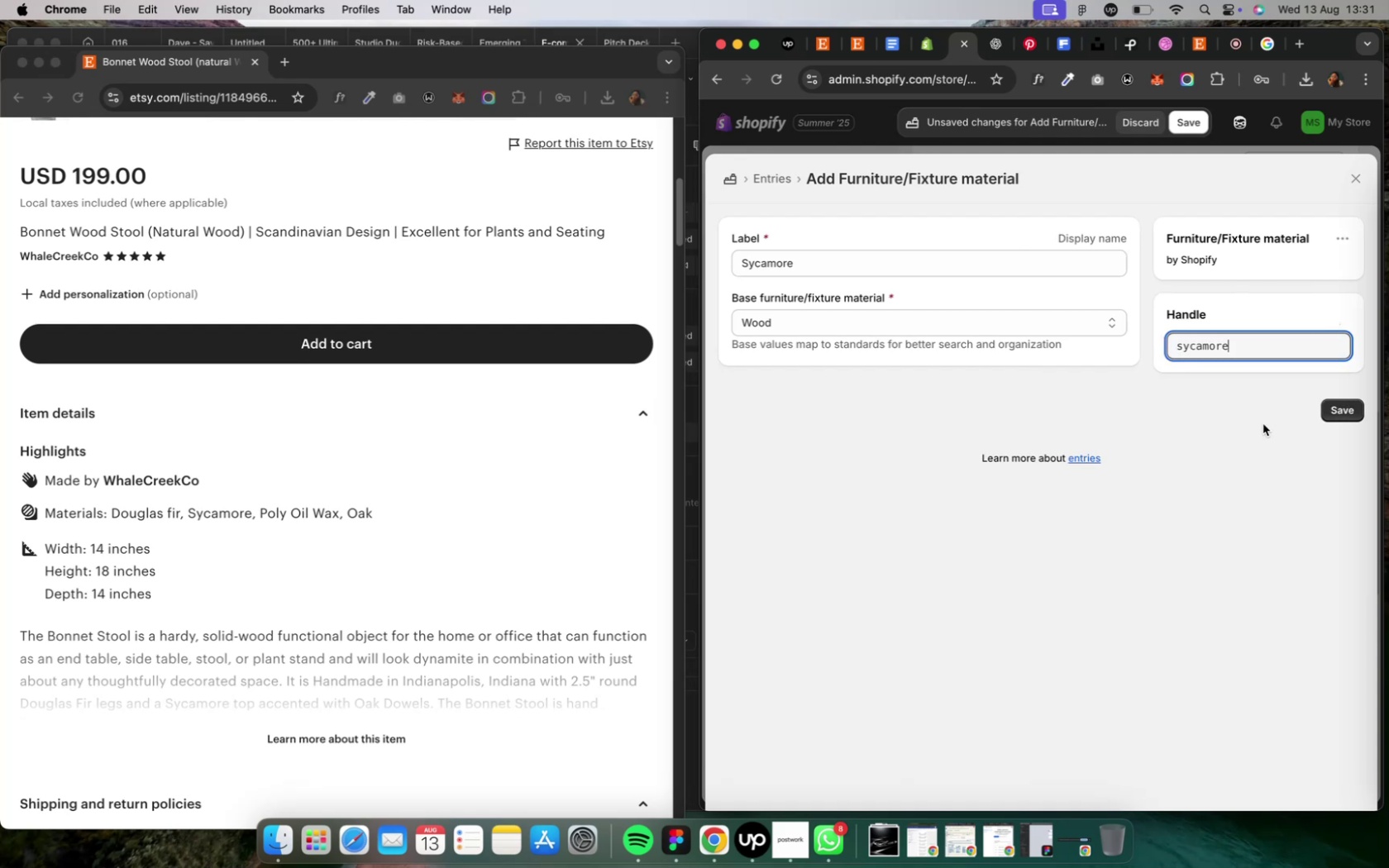 
left_click([1262, 424])
 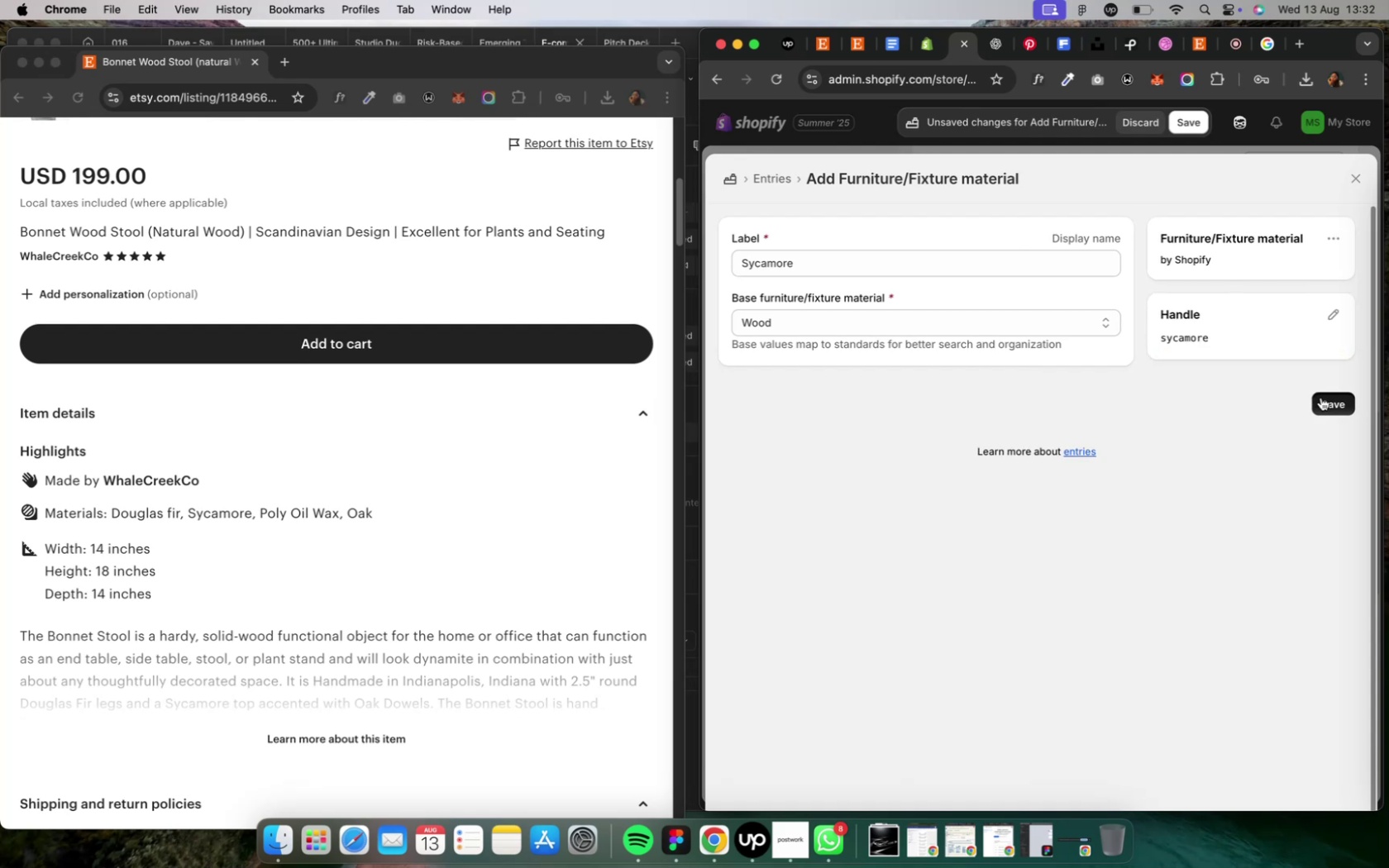 
left_click([1320, 398])
 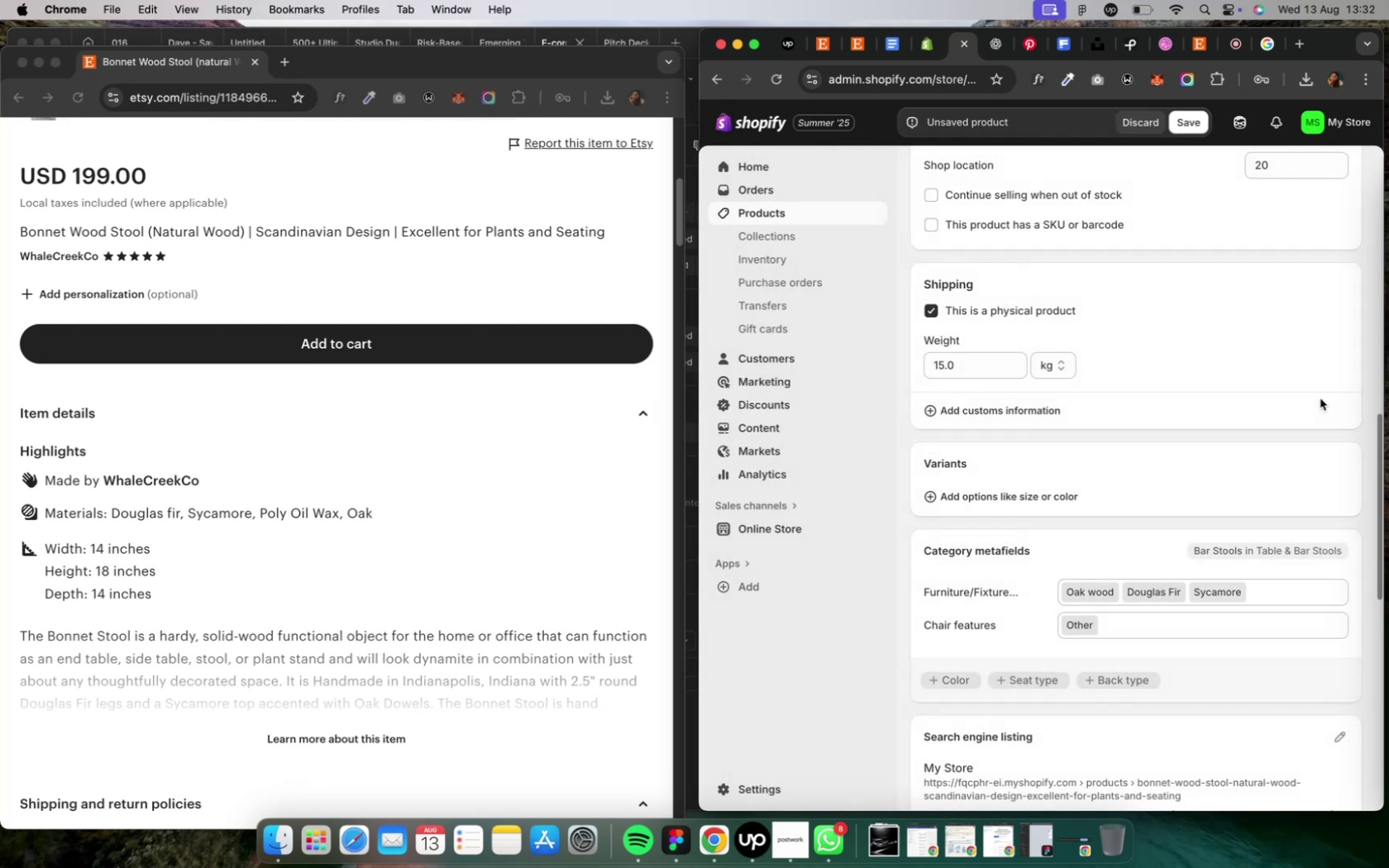 
wait(8.07)
 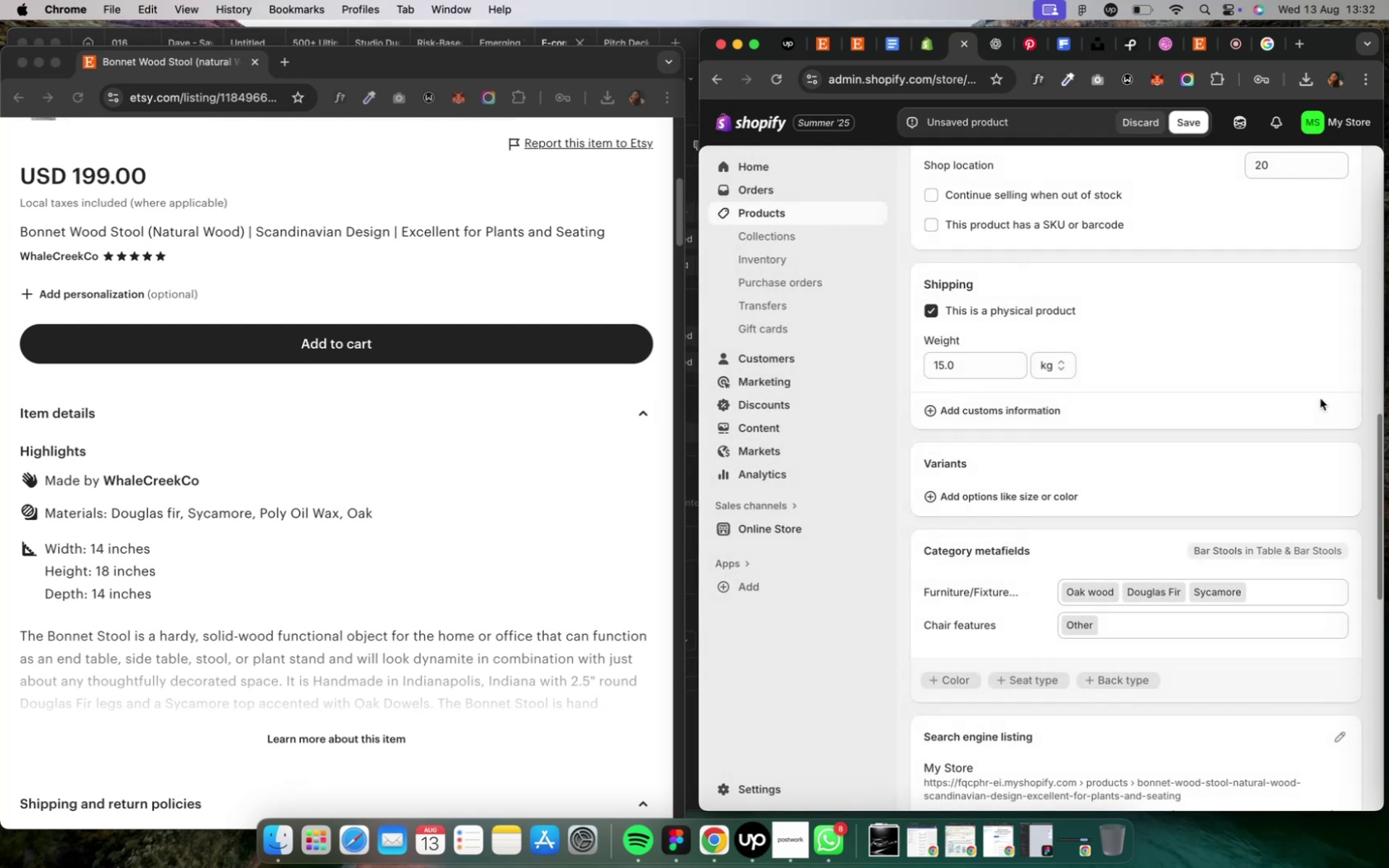 
mouse_move([938, 684])
 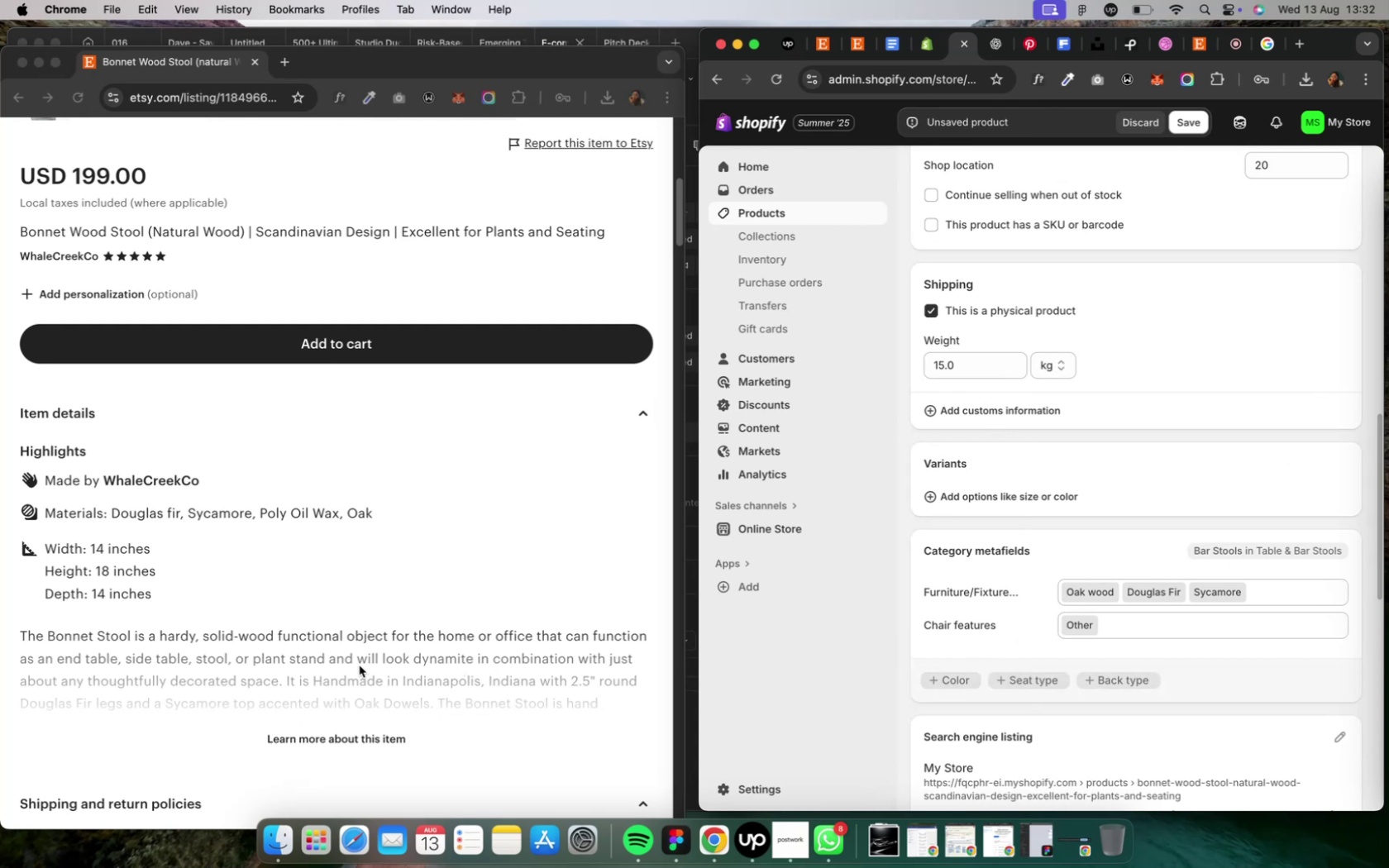 
scroll: coordinate [359, 665], scroll_direction: down, amount: 4.0
 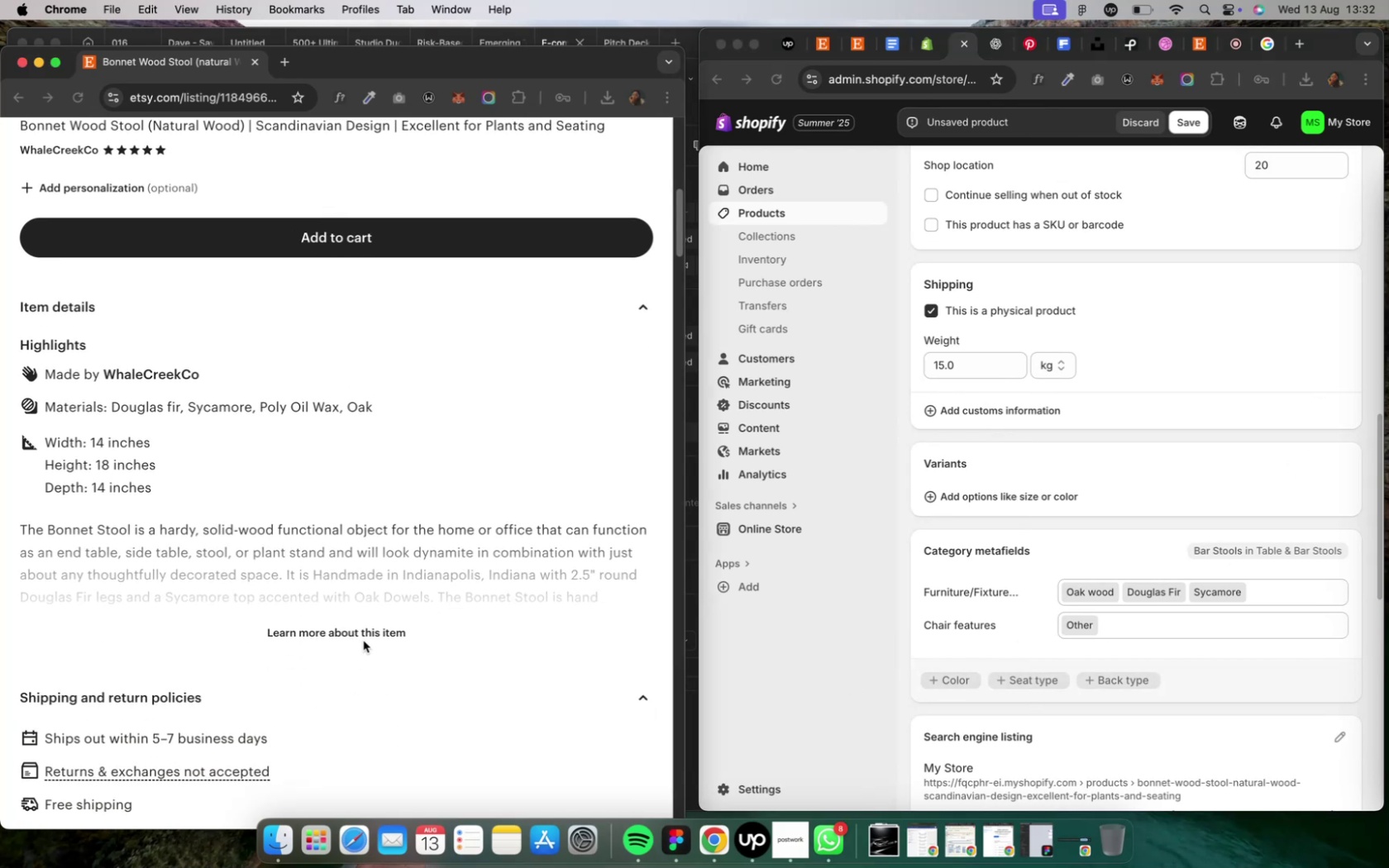 
left_click([363, 641])
 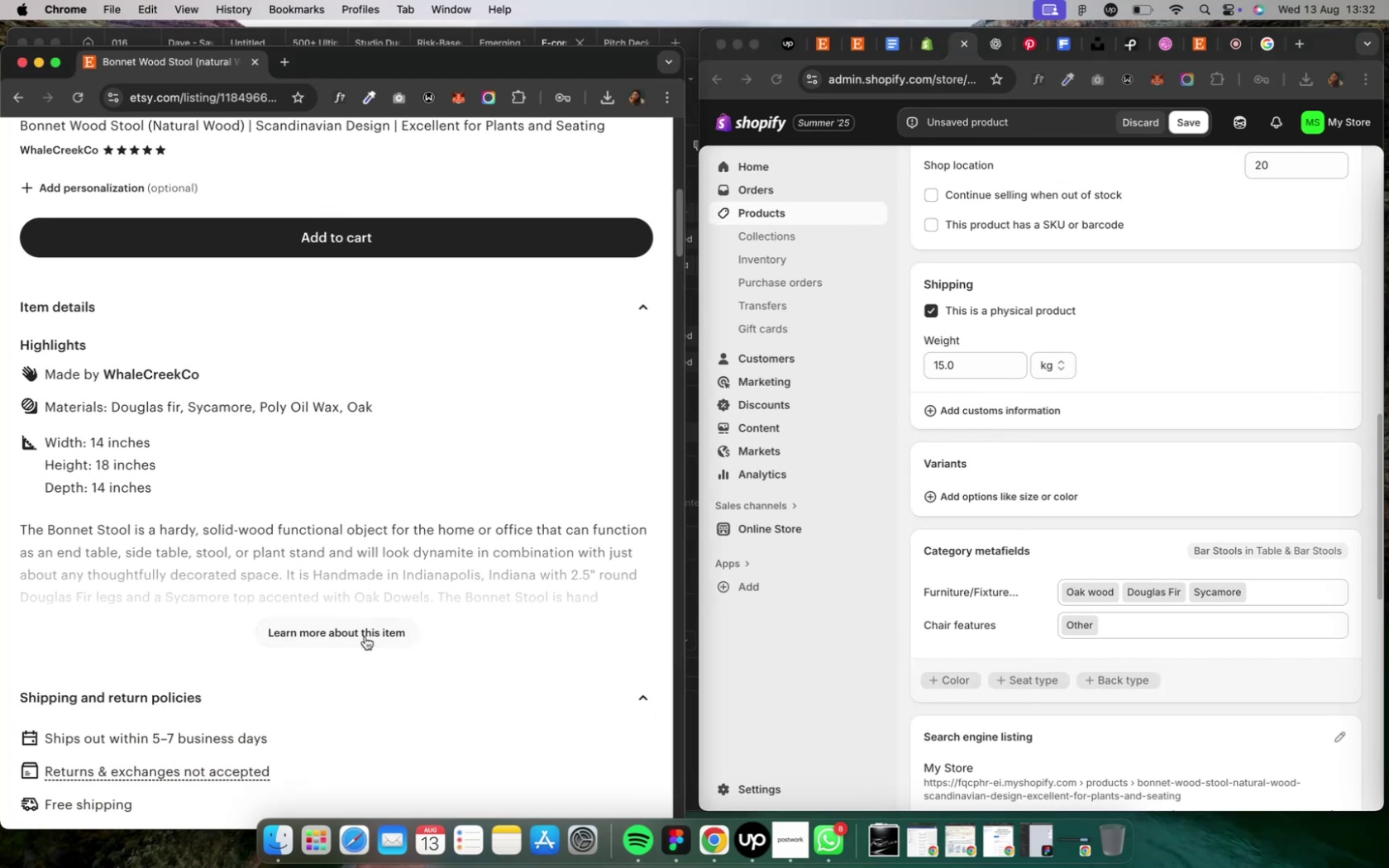 
left_click([365, 637])
 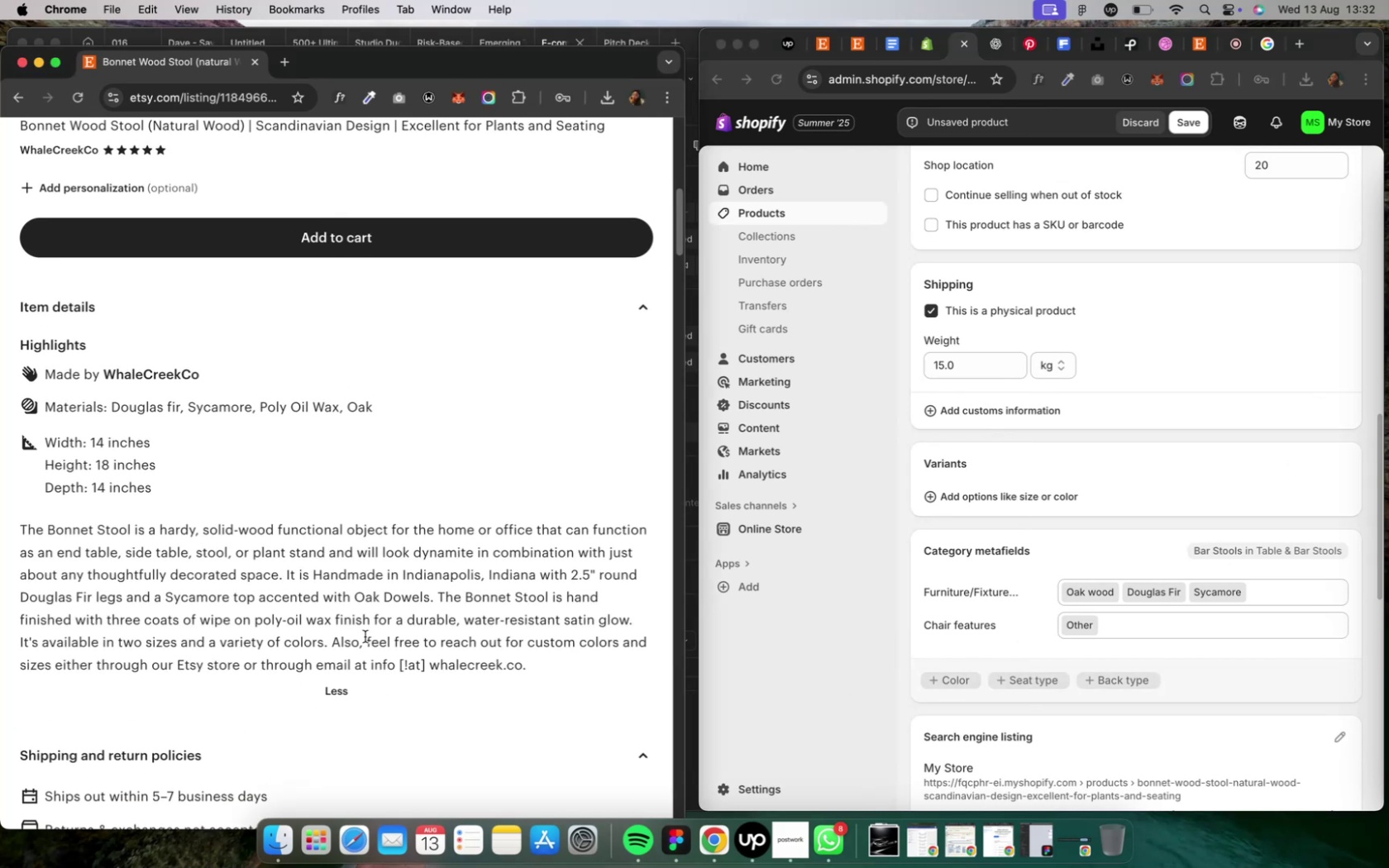 
scroll: coordinate [365, 637], scroll_direction: down, amount: 5.0
 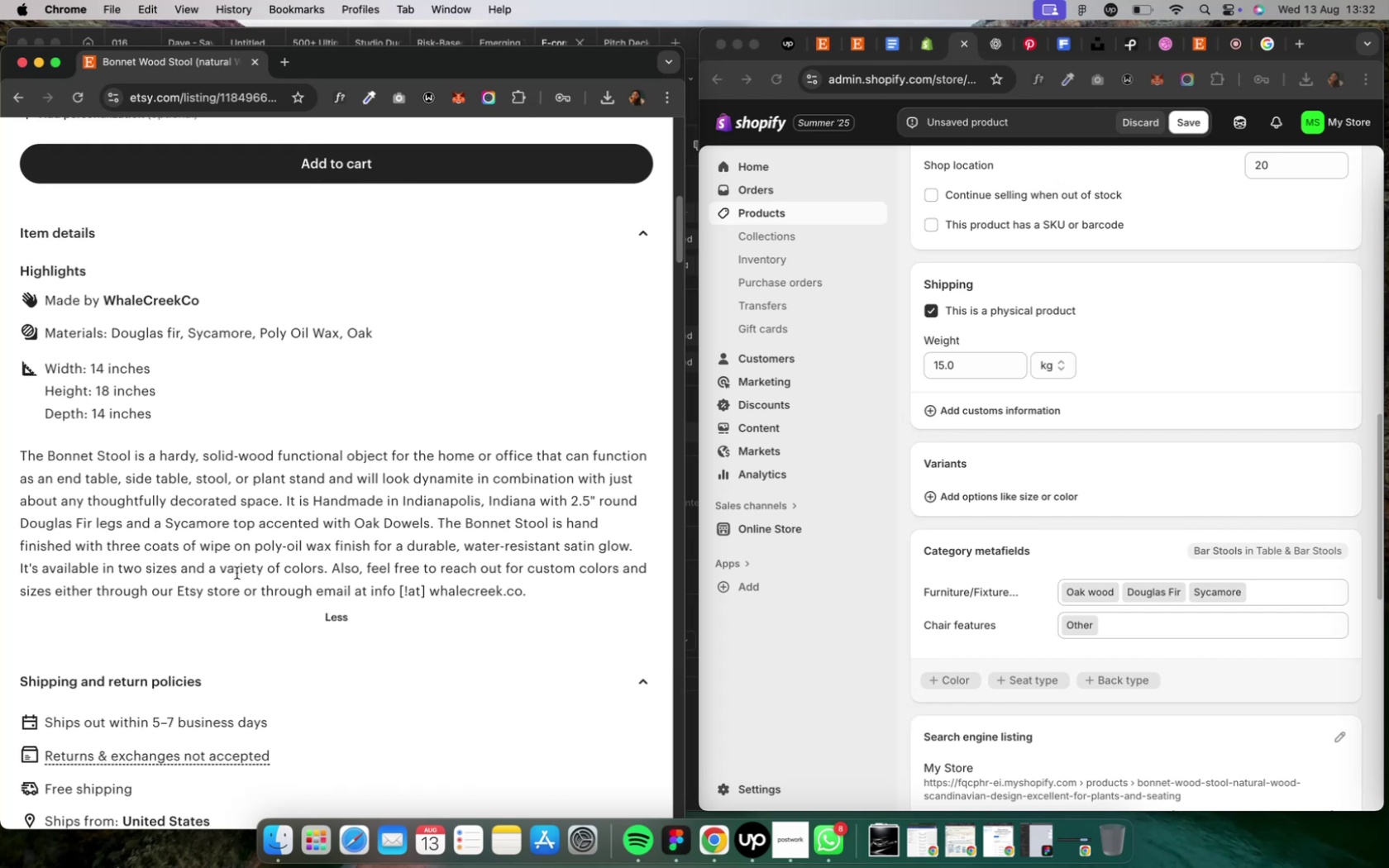 
wait(10.91)
 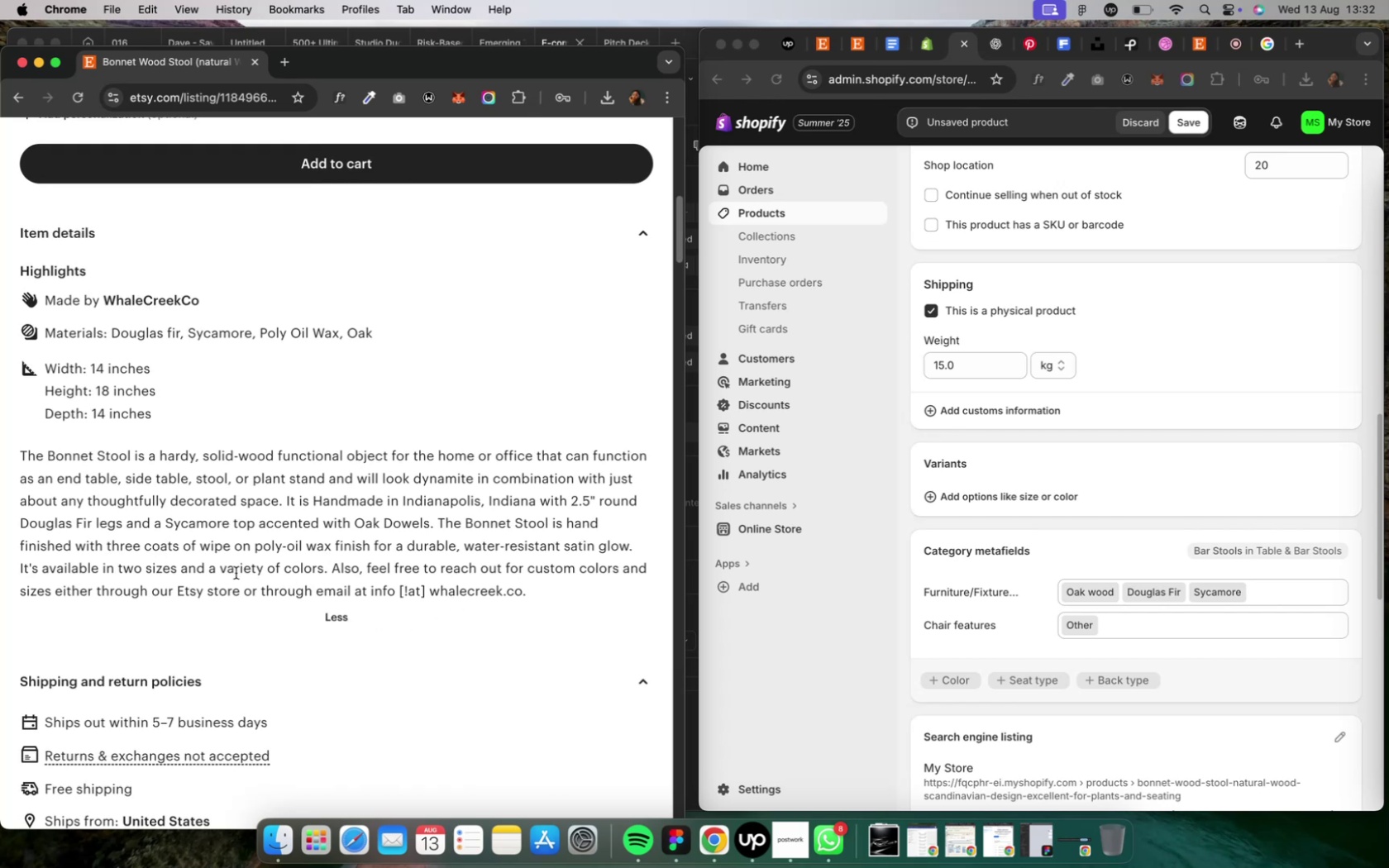 
left_click([1287, 591])
 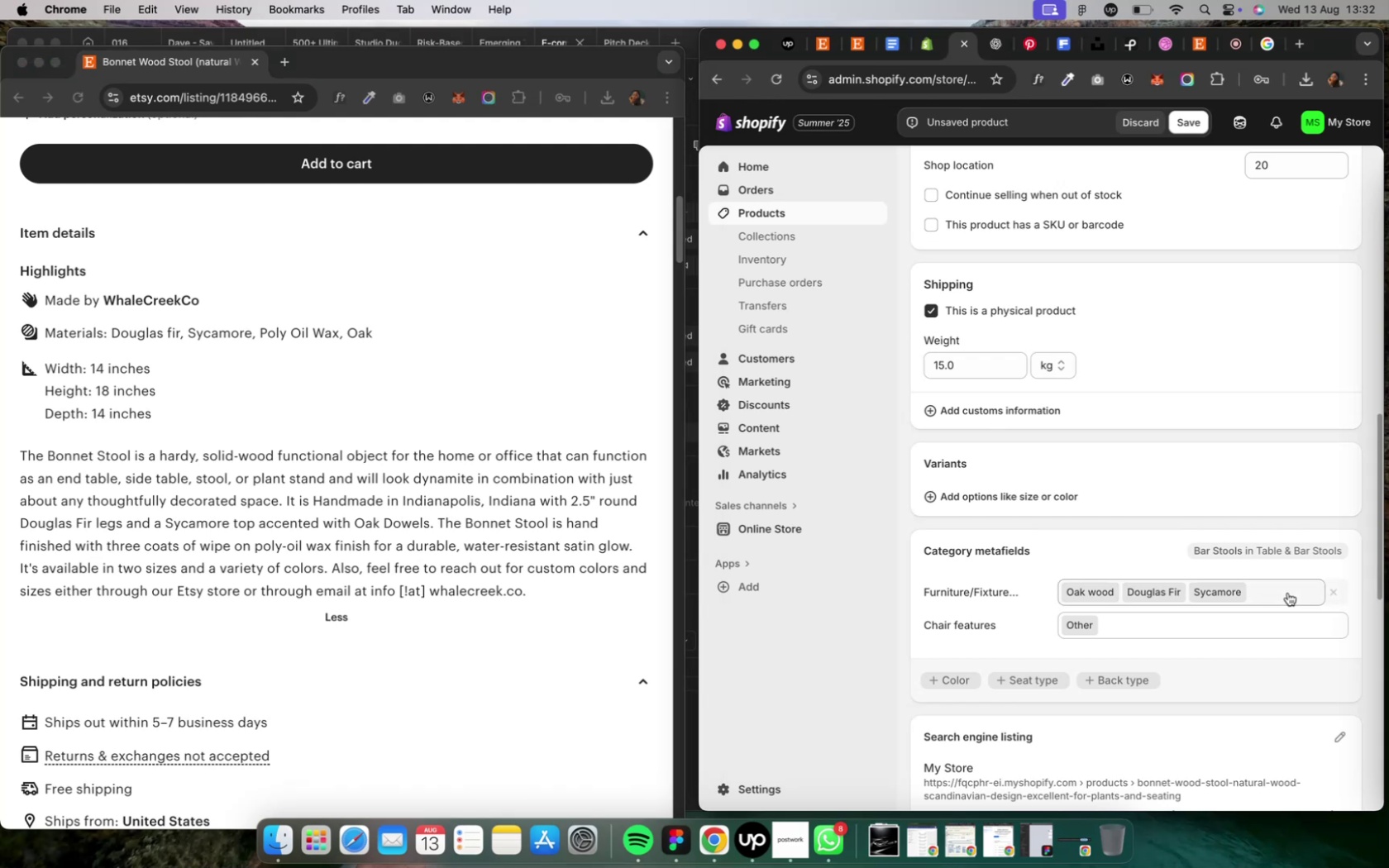 
left_click([1286, 593])
 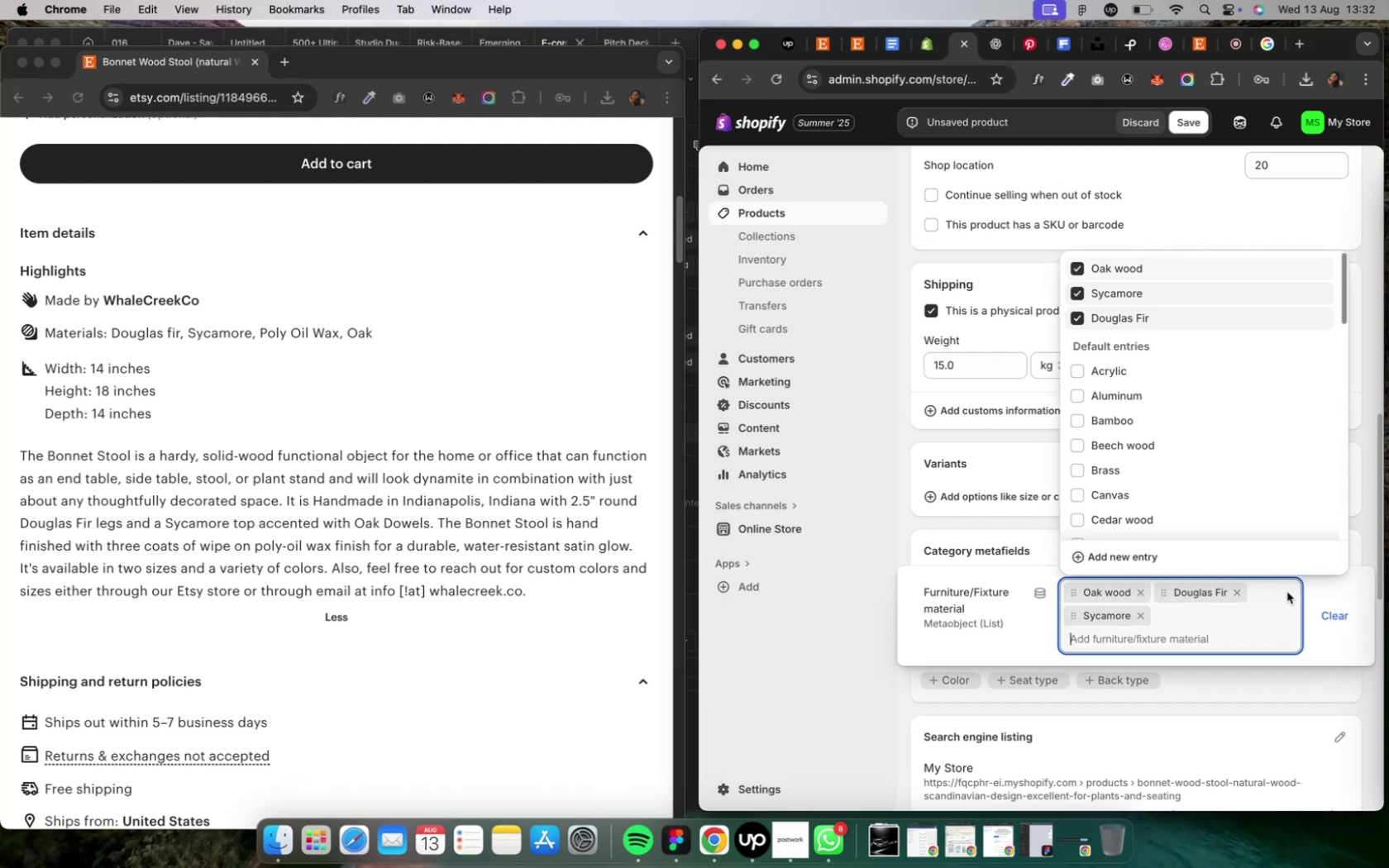 
type(wa)
 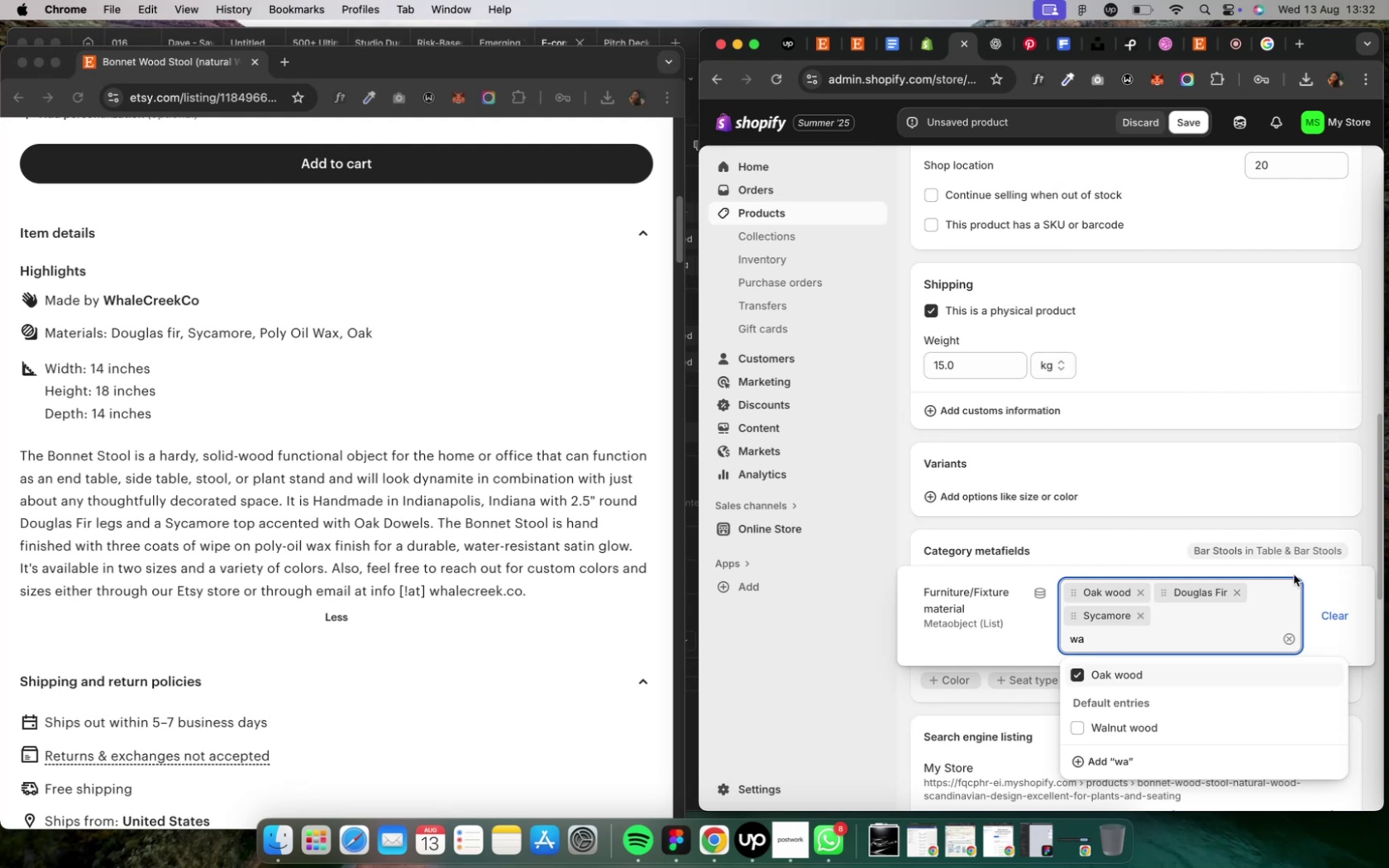 
wait(6.27)
 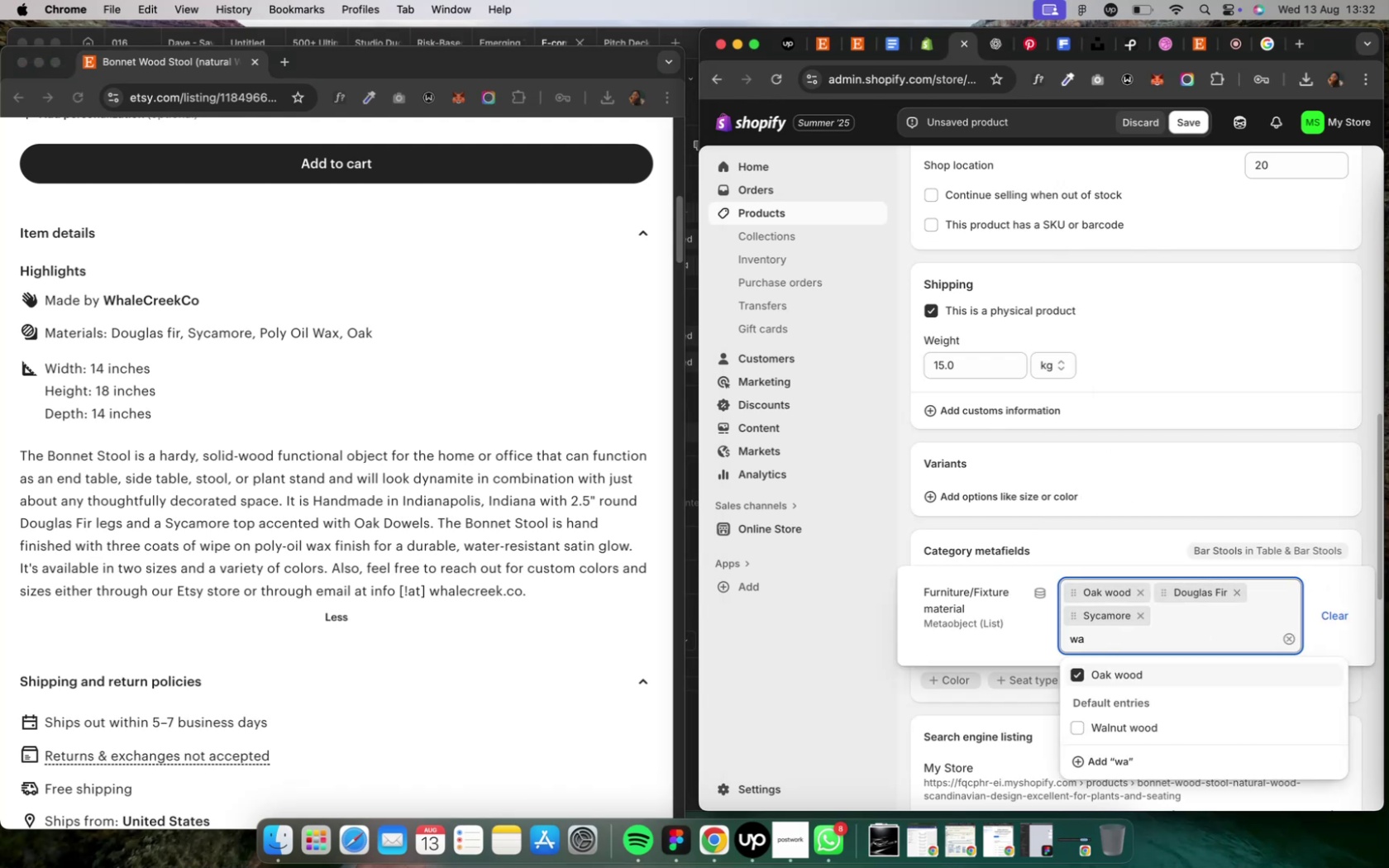 
left_click([1338, 622])
 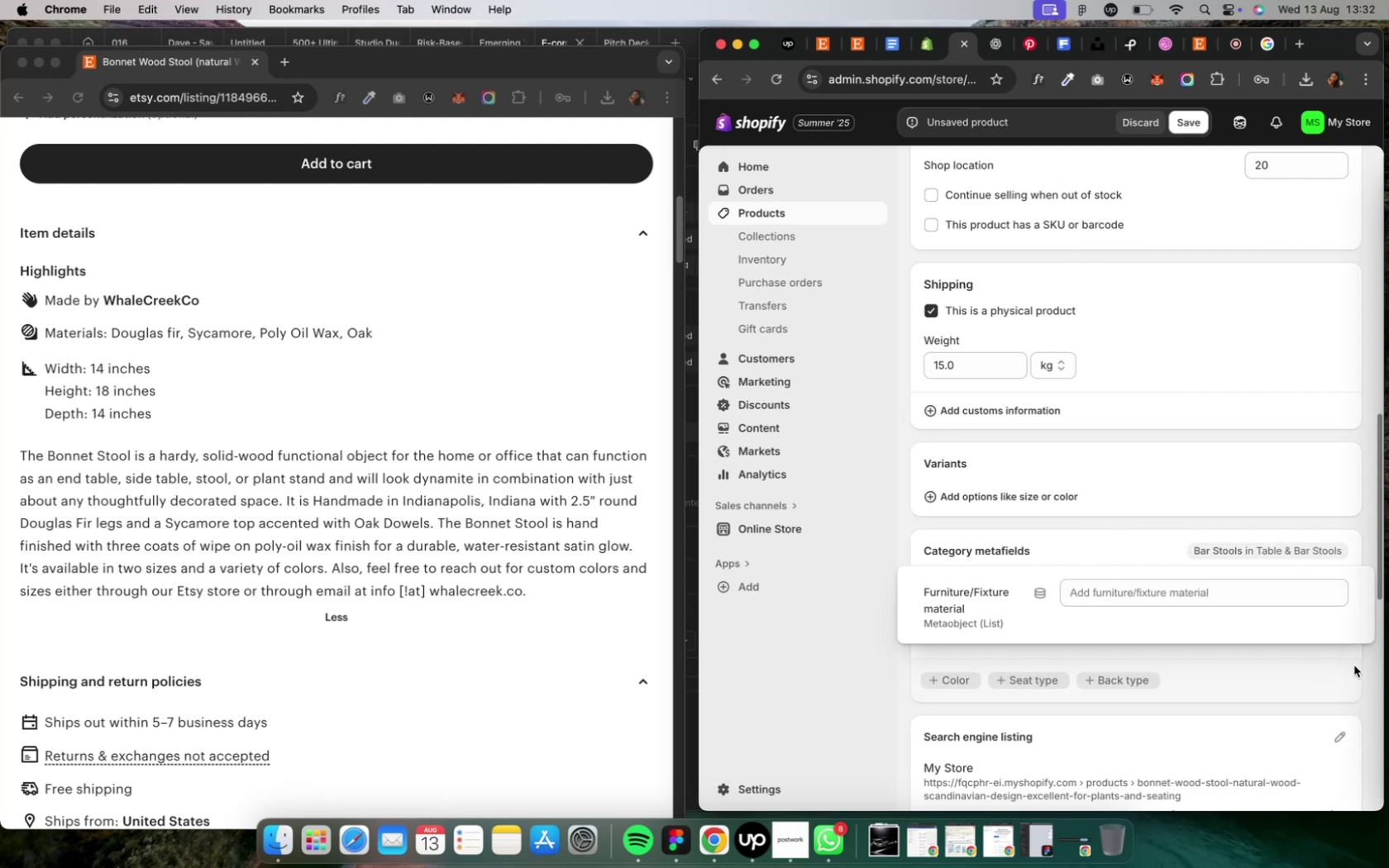 
left_click([1353, 665])
 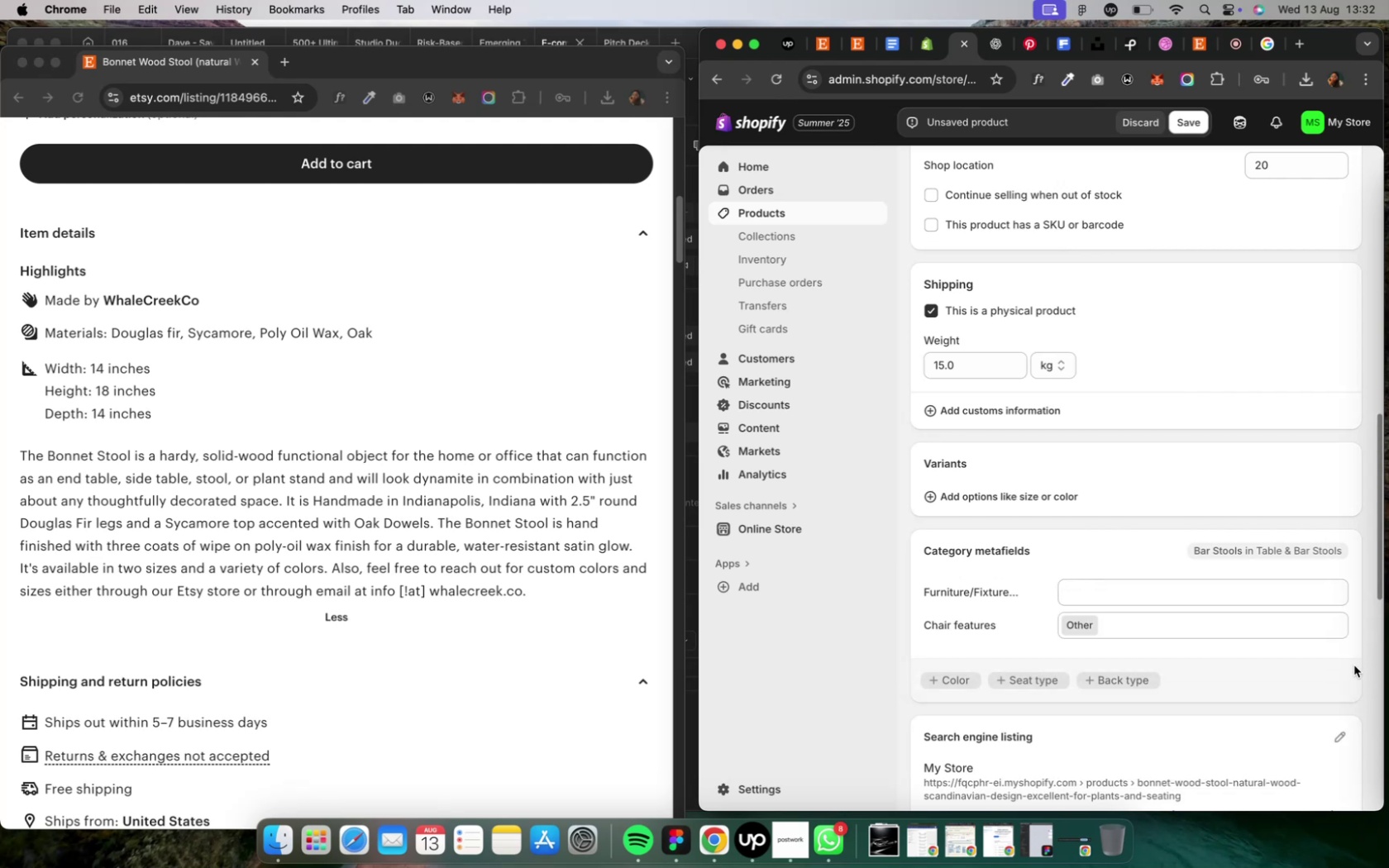 
key(Meta+Z)
 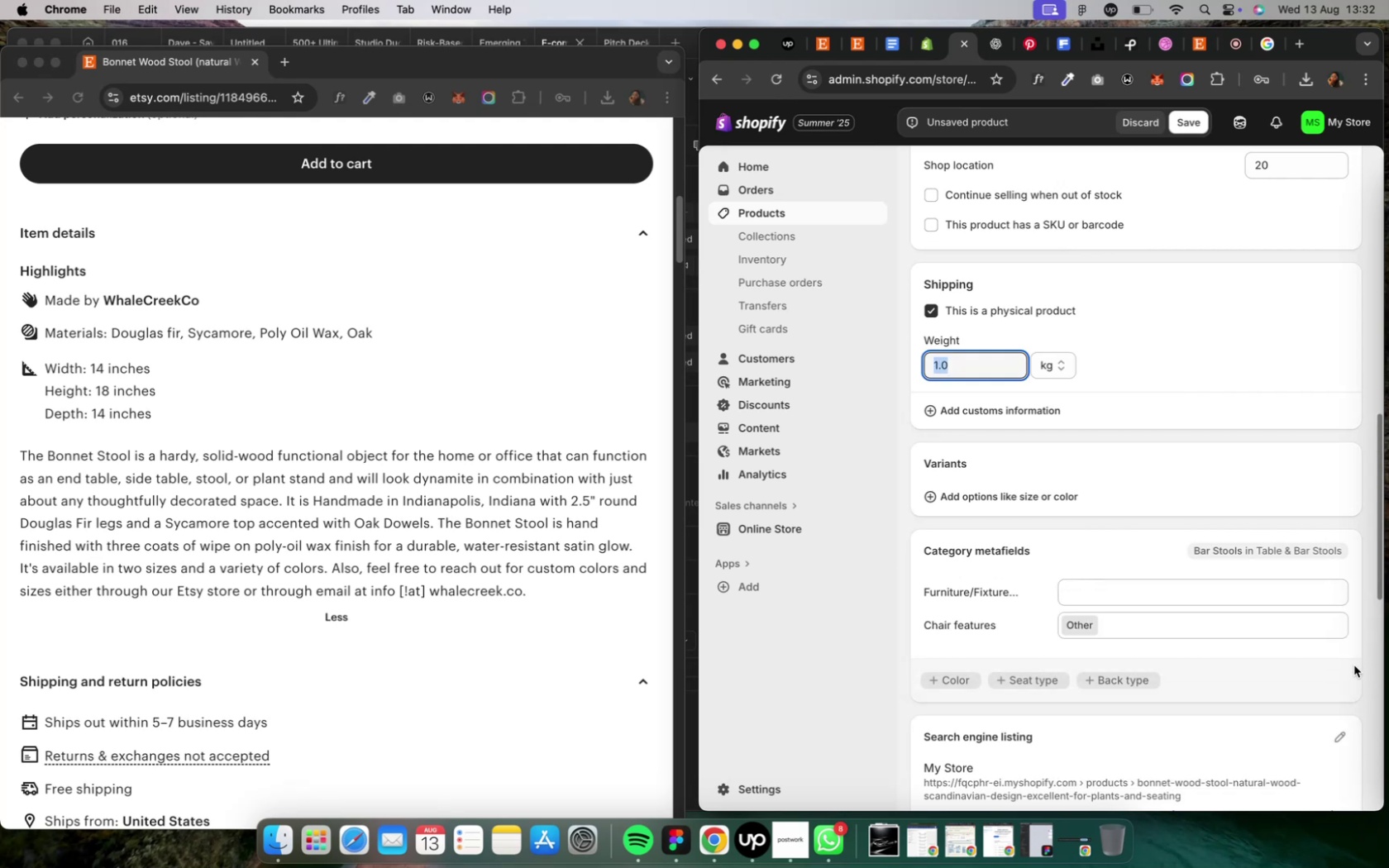 
key(Meta+Z)
 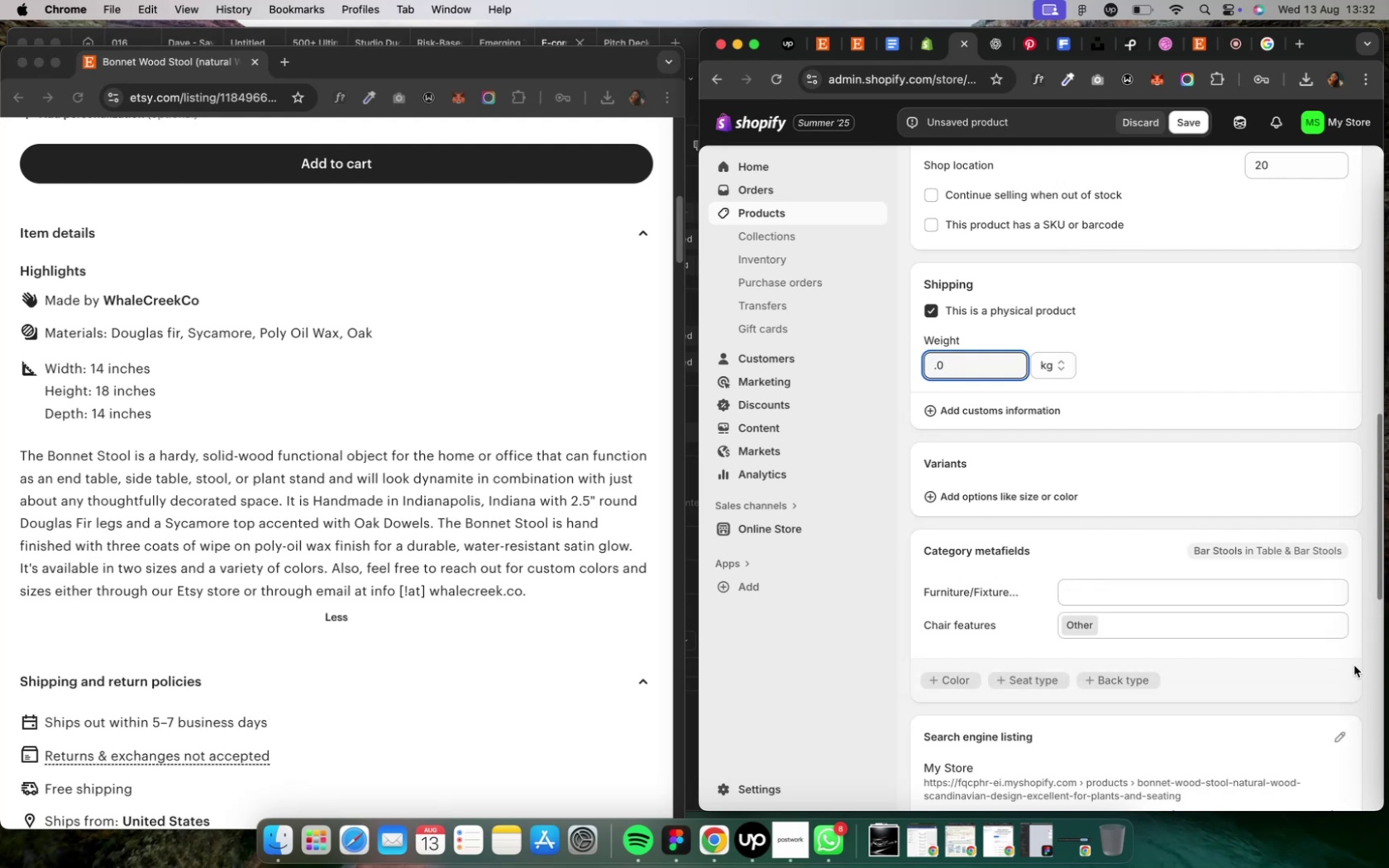 
key(Meta+Shift+Z)
 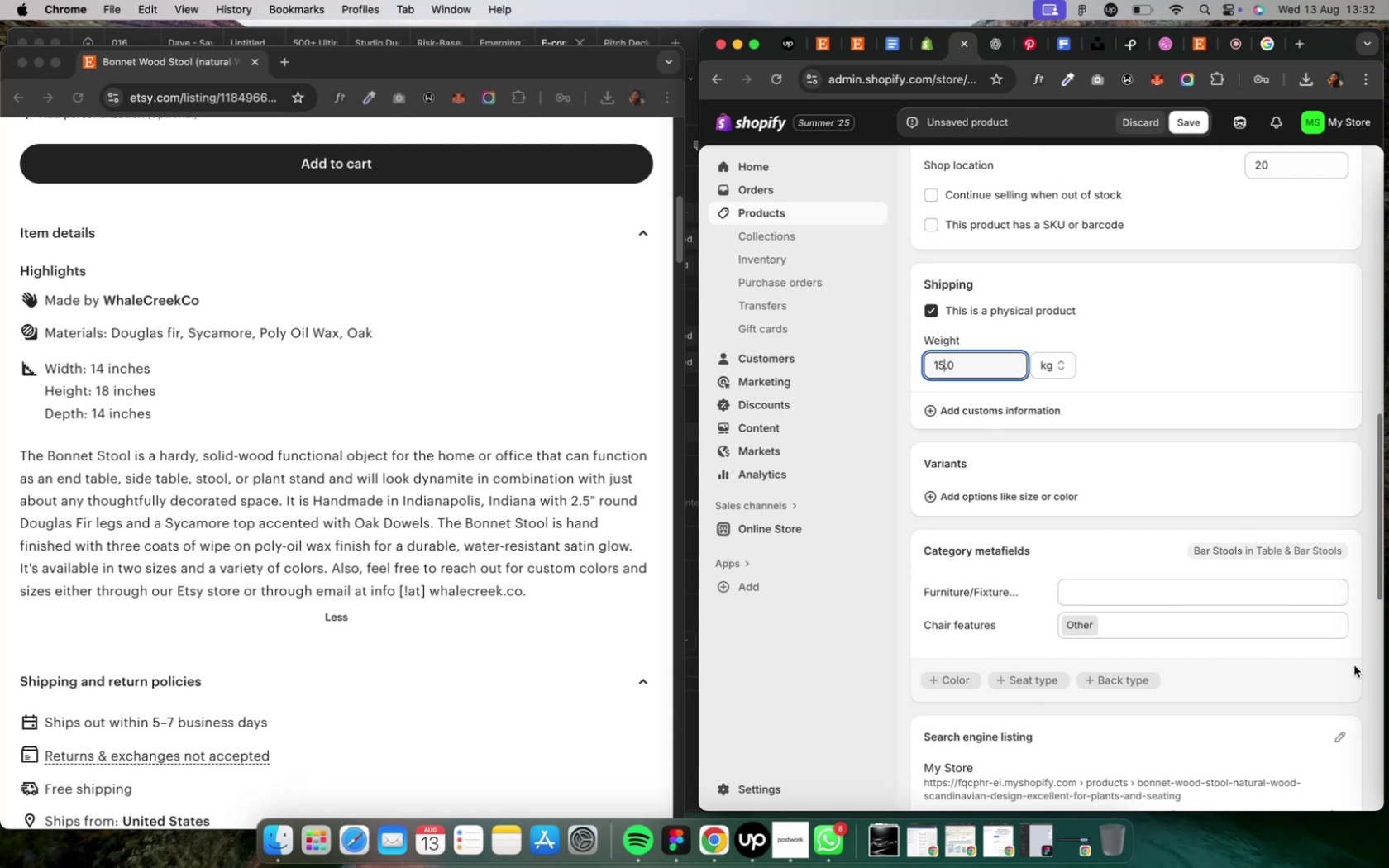 
key(Meta+Shift+Z)
 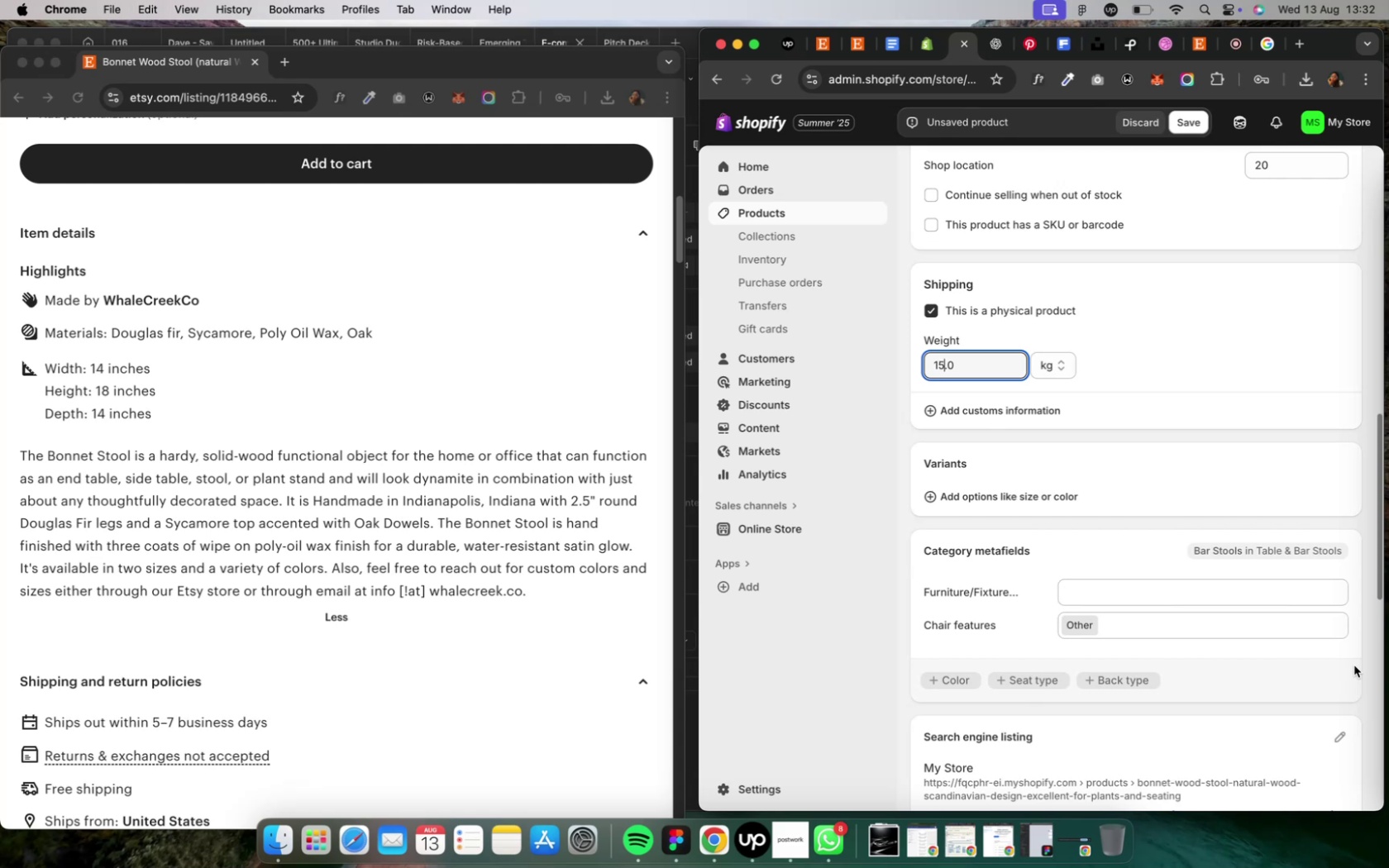 
key(Meta+Shift+Z)
 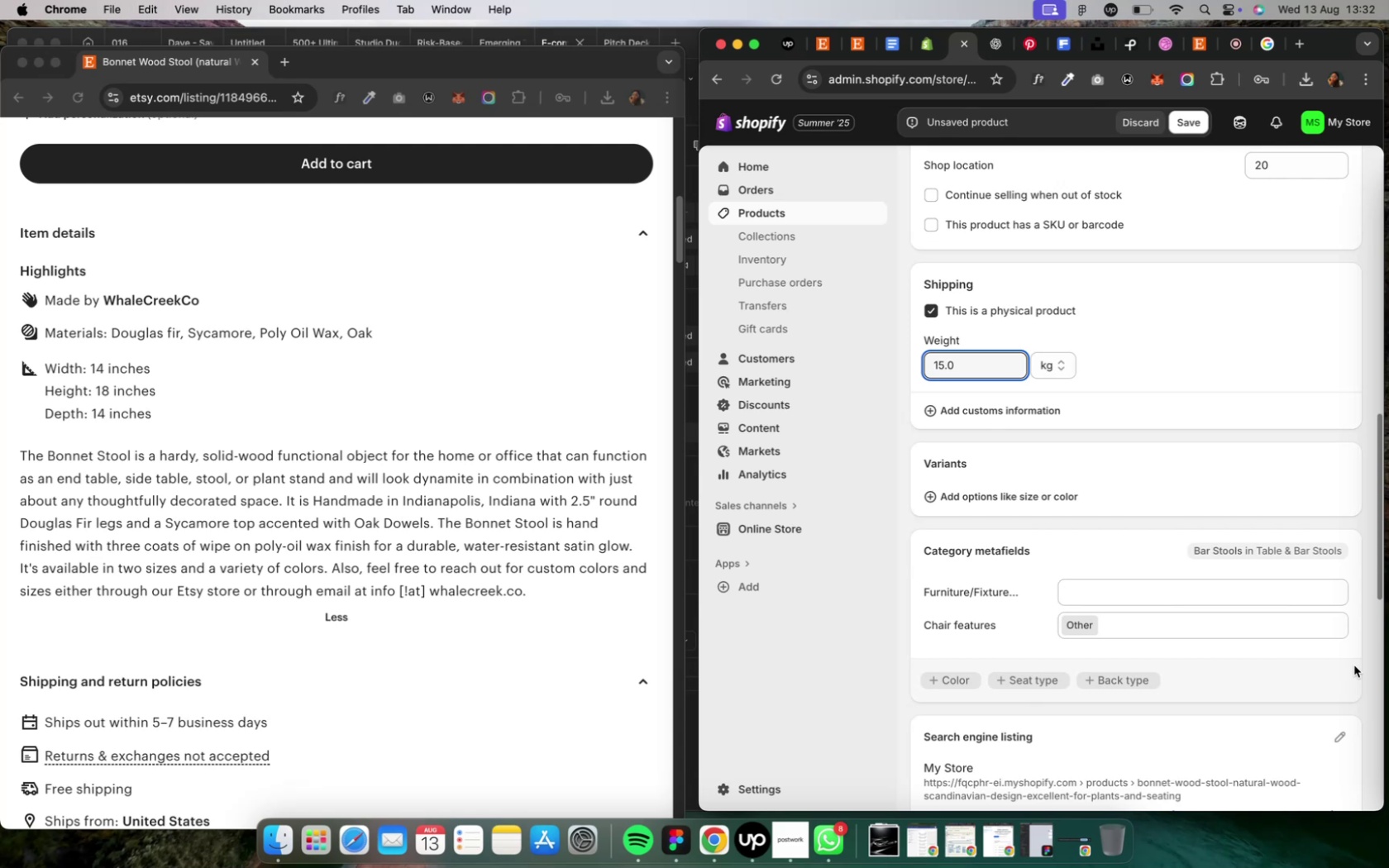 
key(Meta+Shift+Z)
 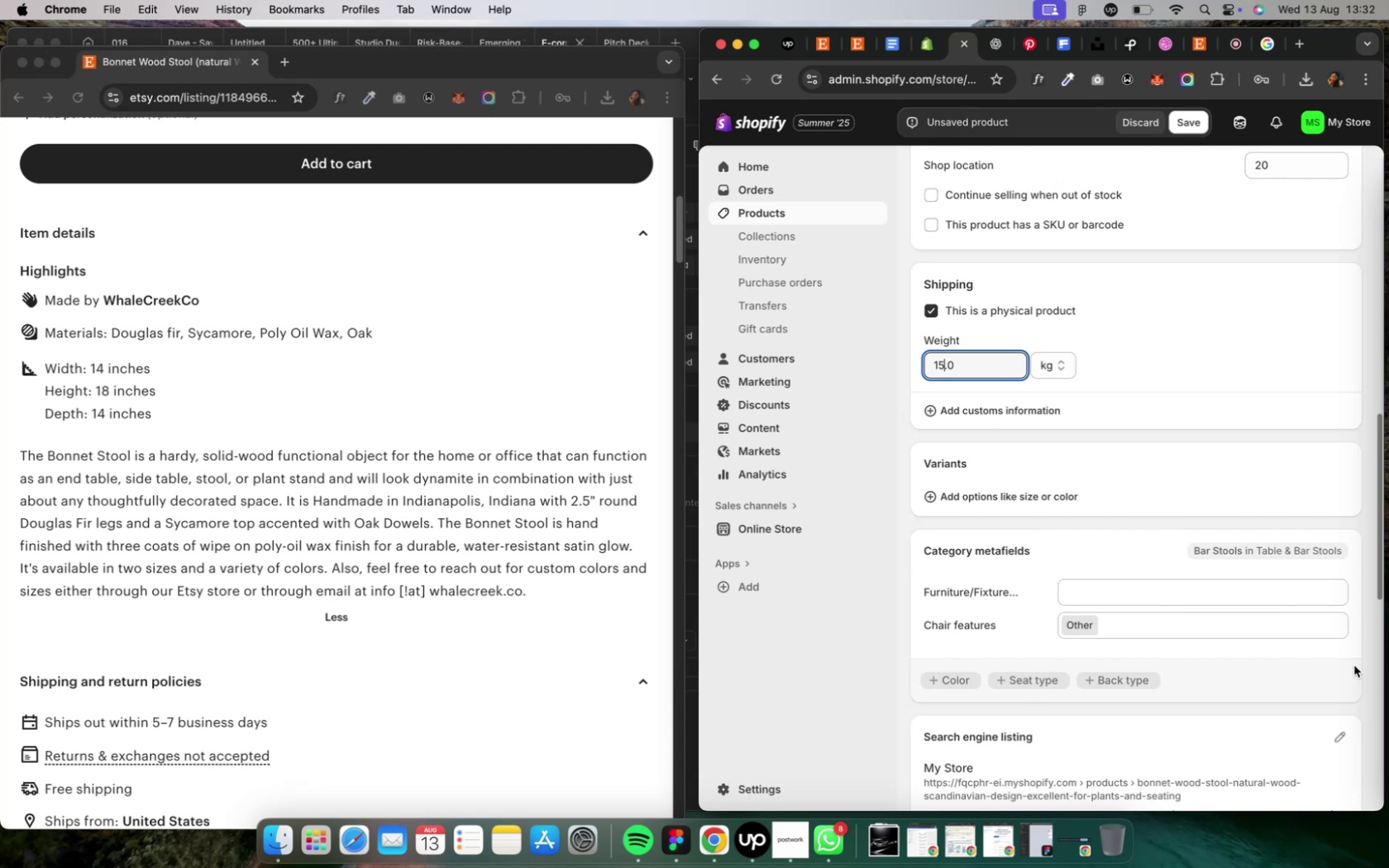 
wait(8.26)
 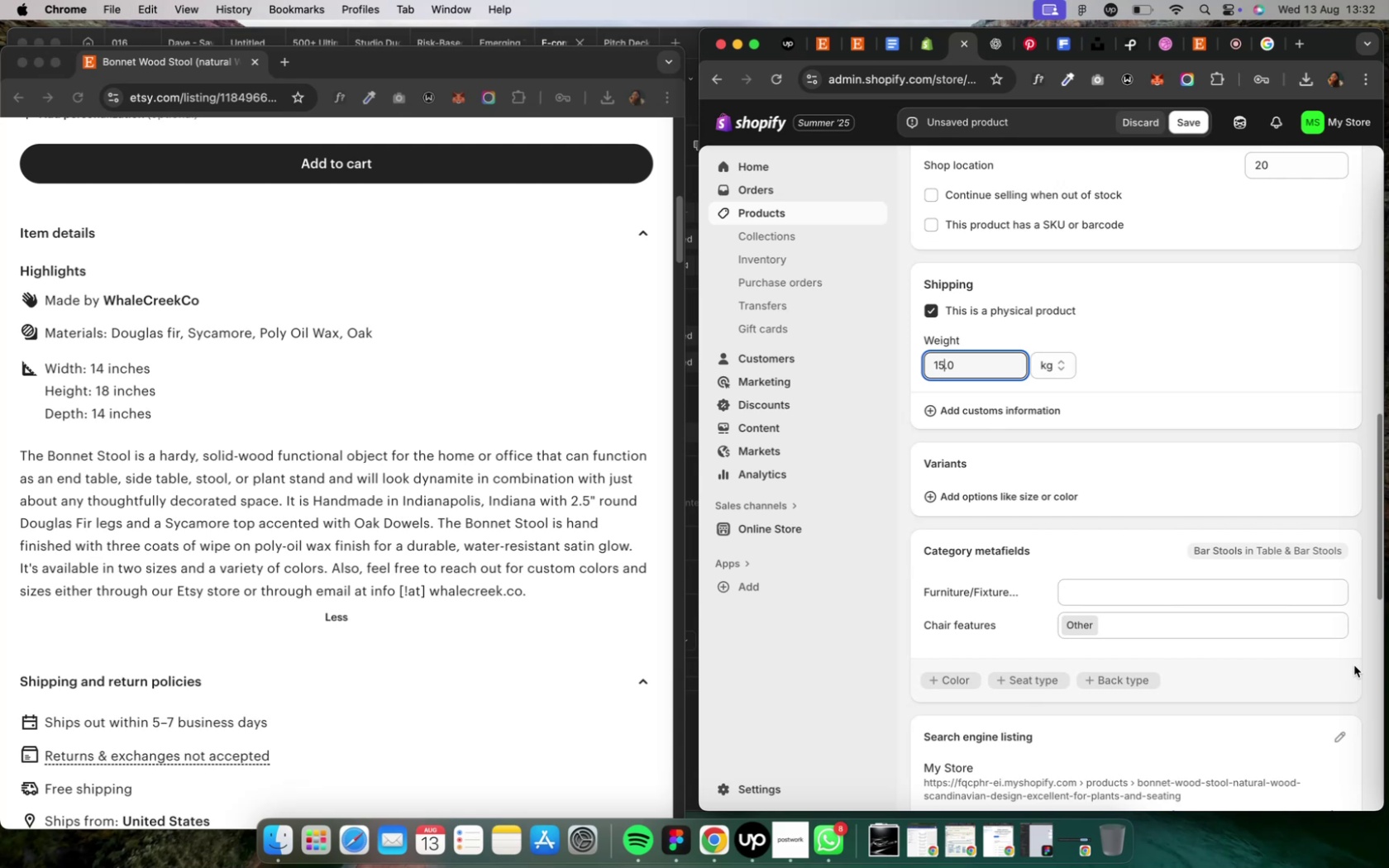 
left_click([1101, 601])
 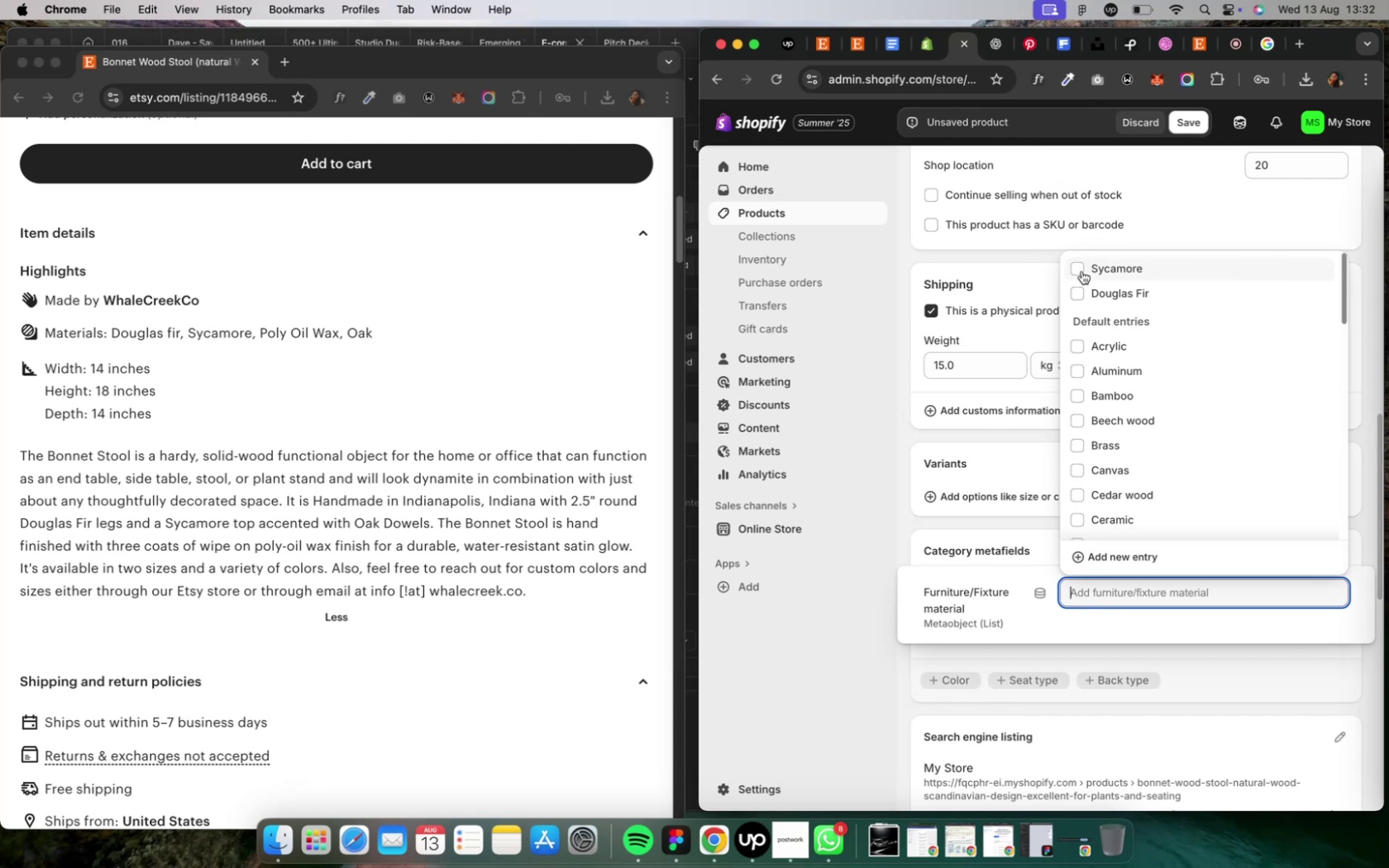 
left_click([1076, 269])
 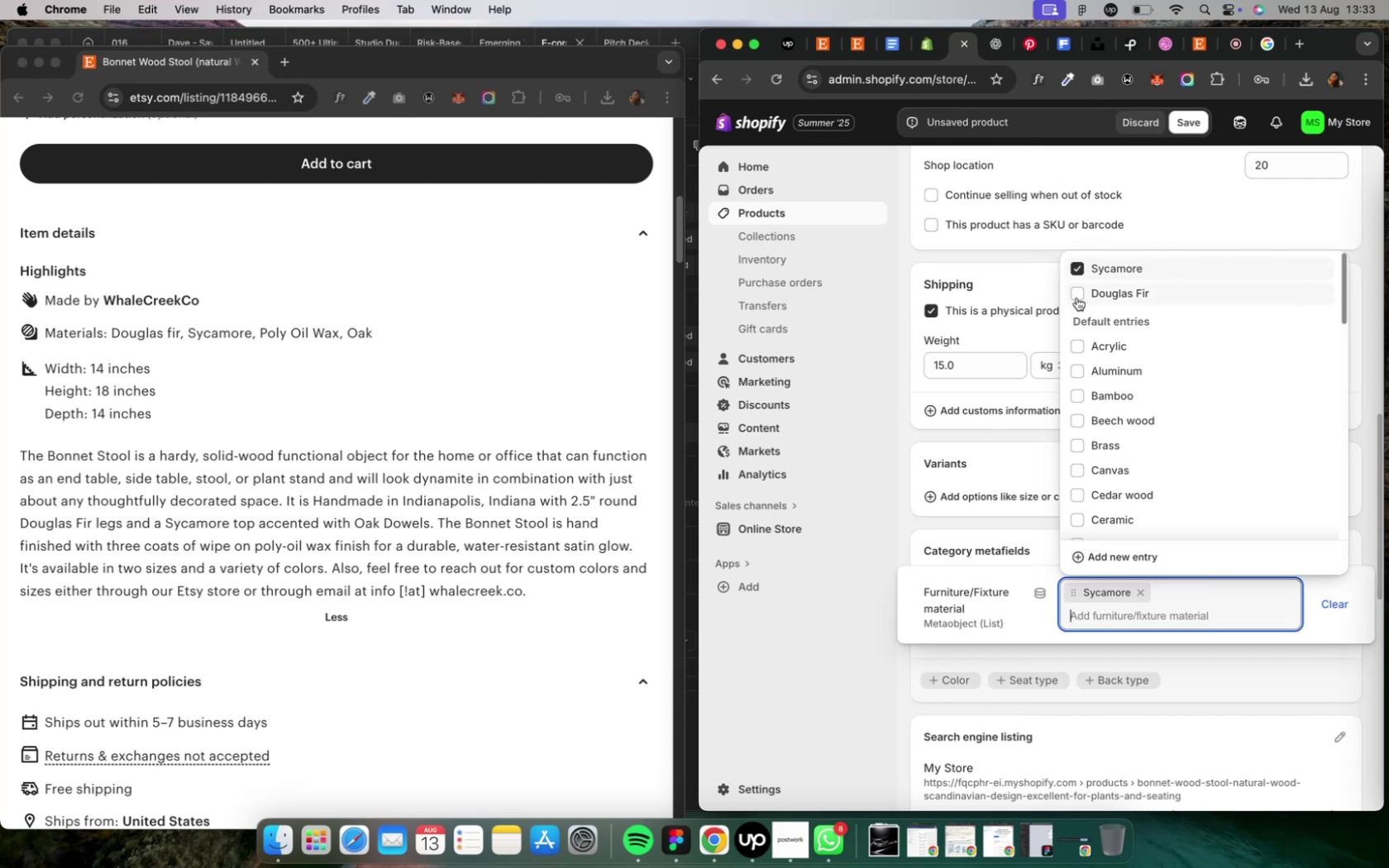 
left_click([1076, 298])
 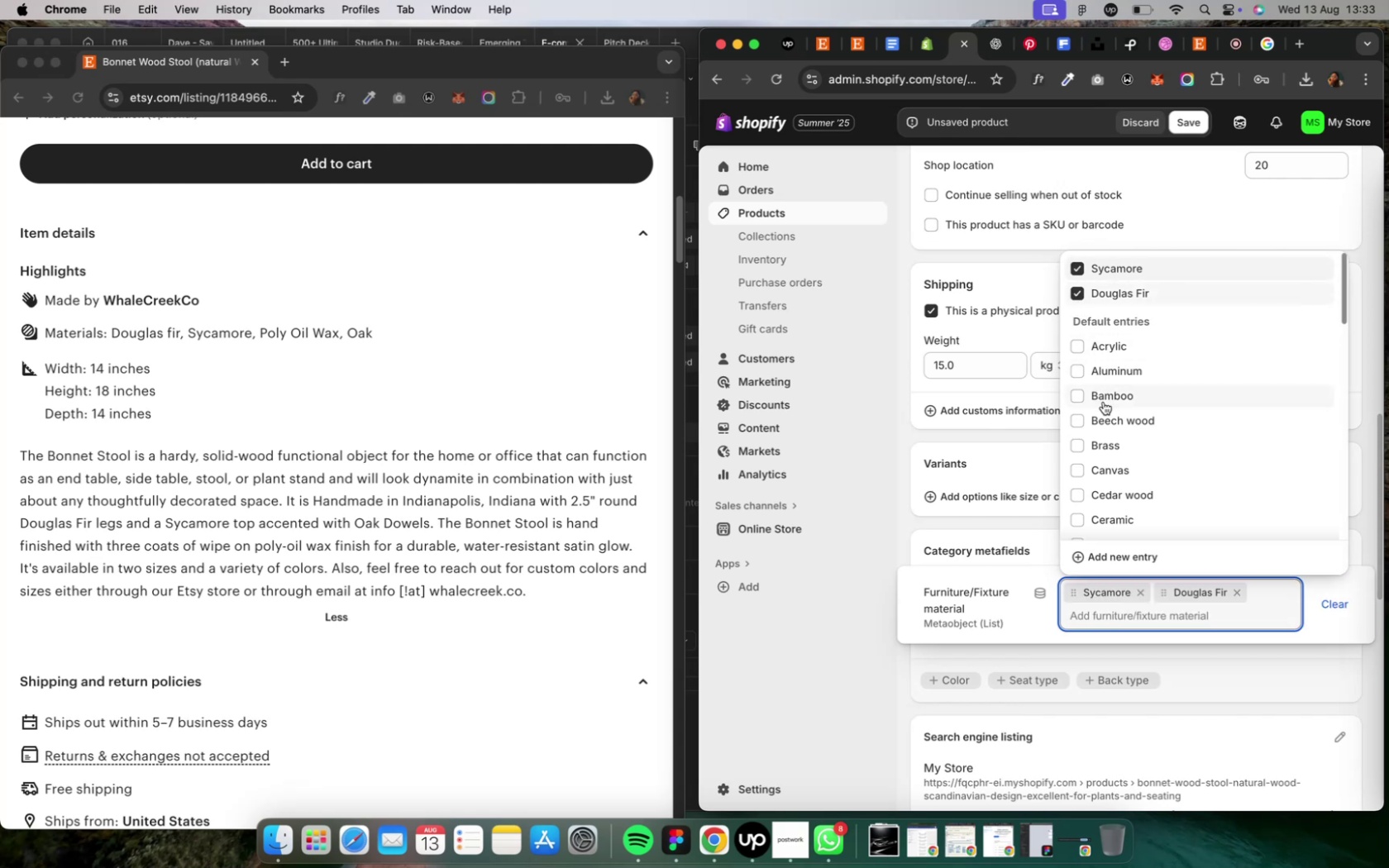 
wait(5.53)
 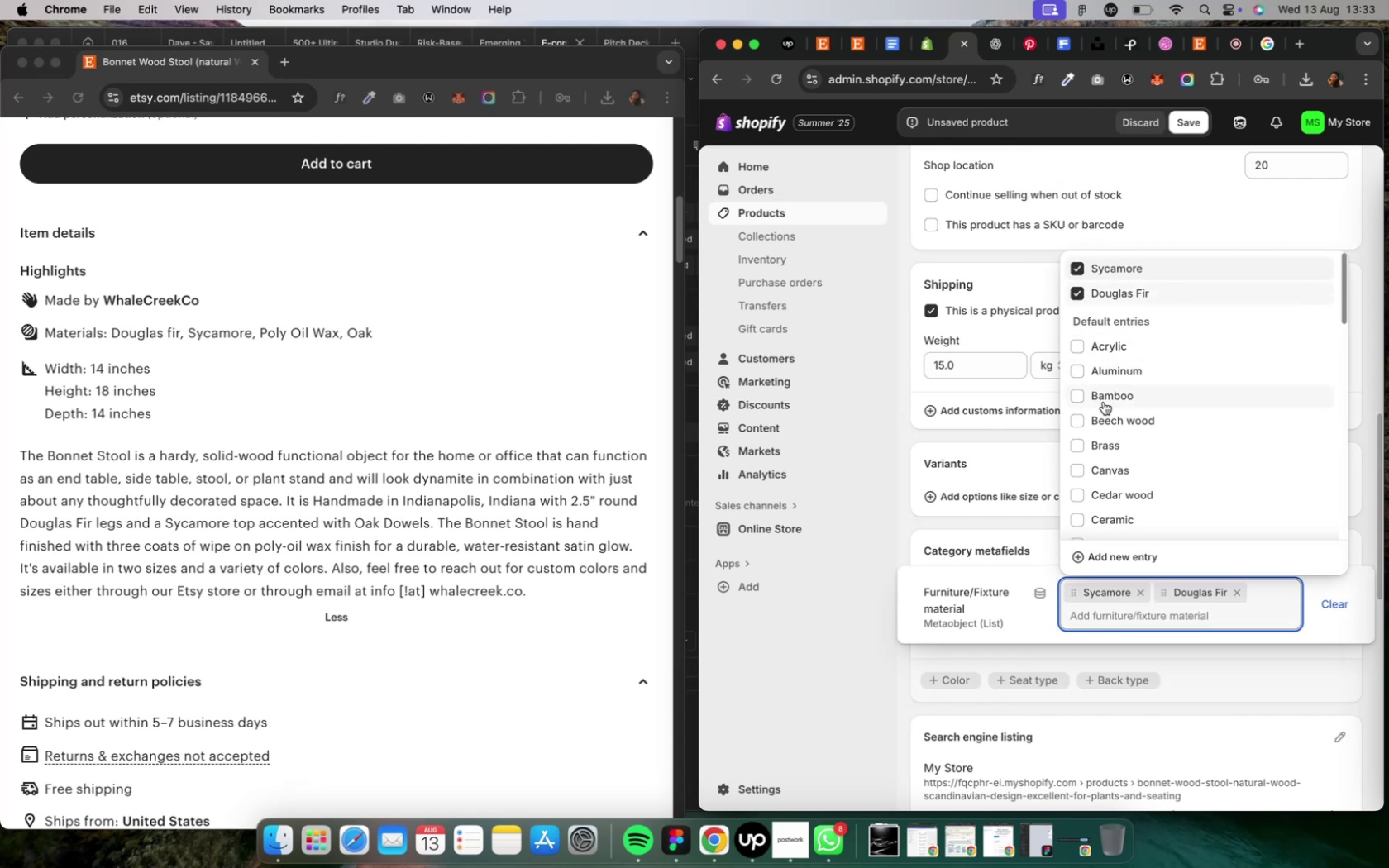 
scroll: coordinate [1102, 400], scroll_direction: down, amount: 17.0
 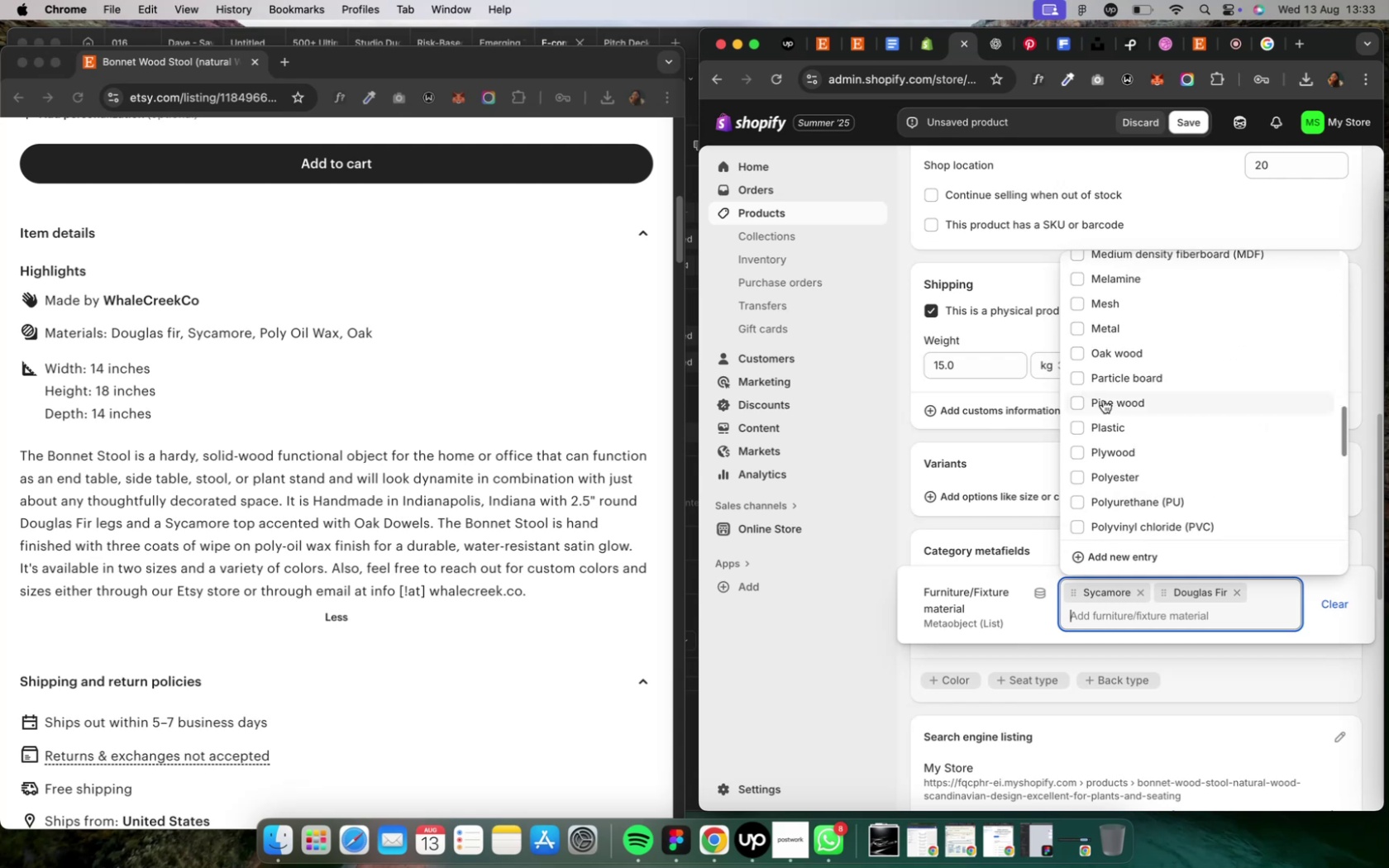 
type(oa)
 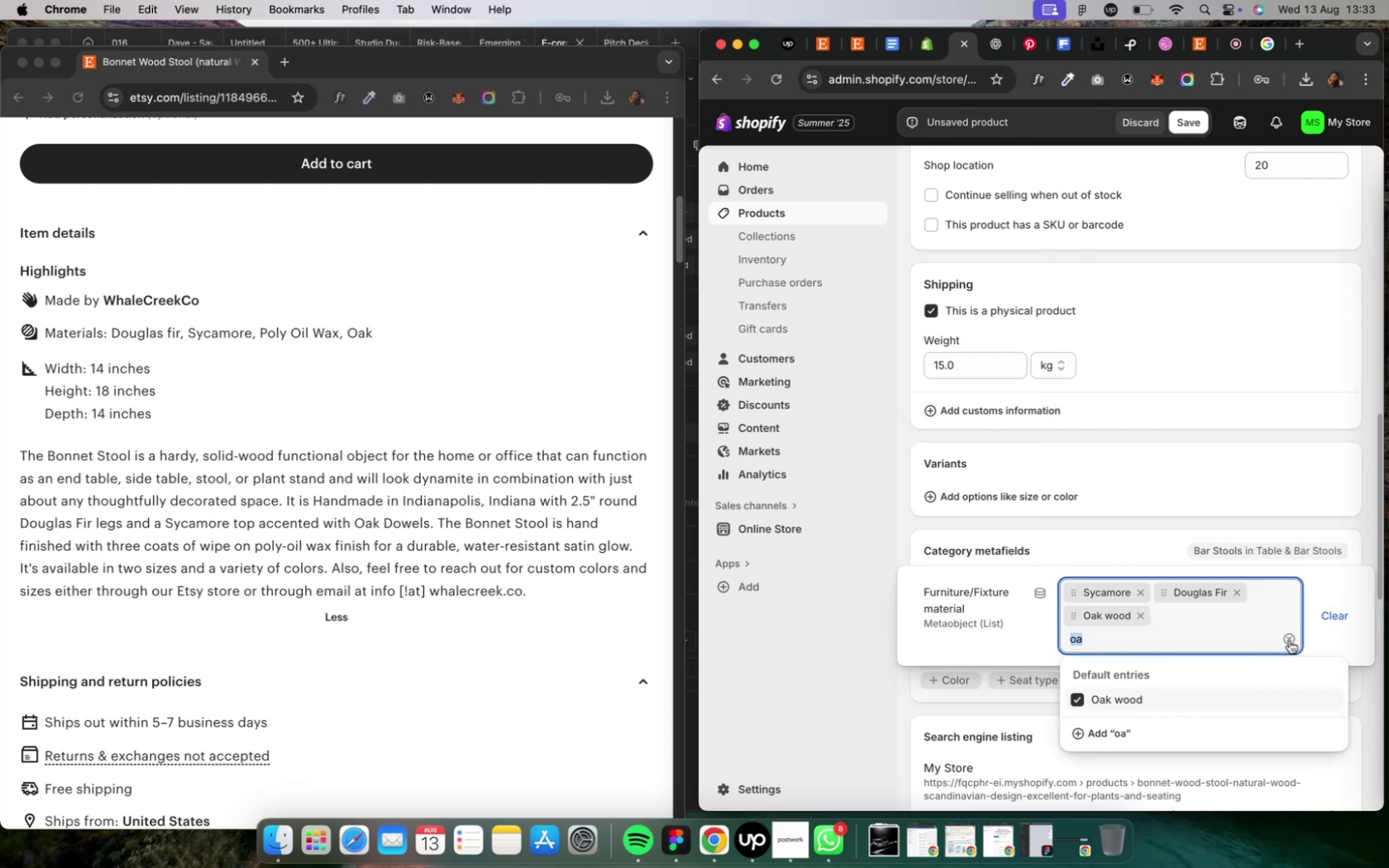 
wait(6.77)
 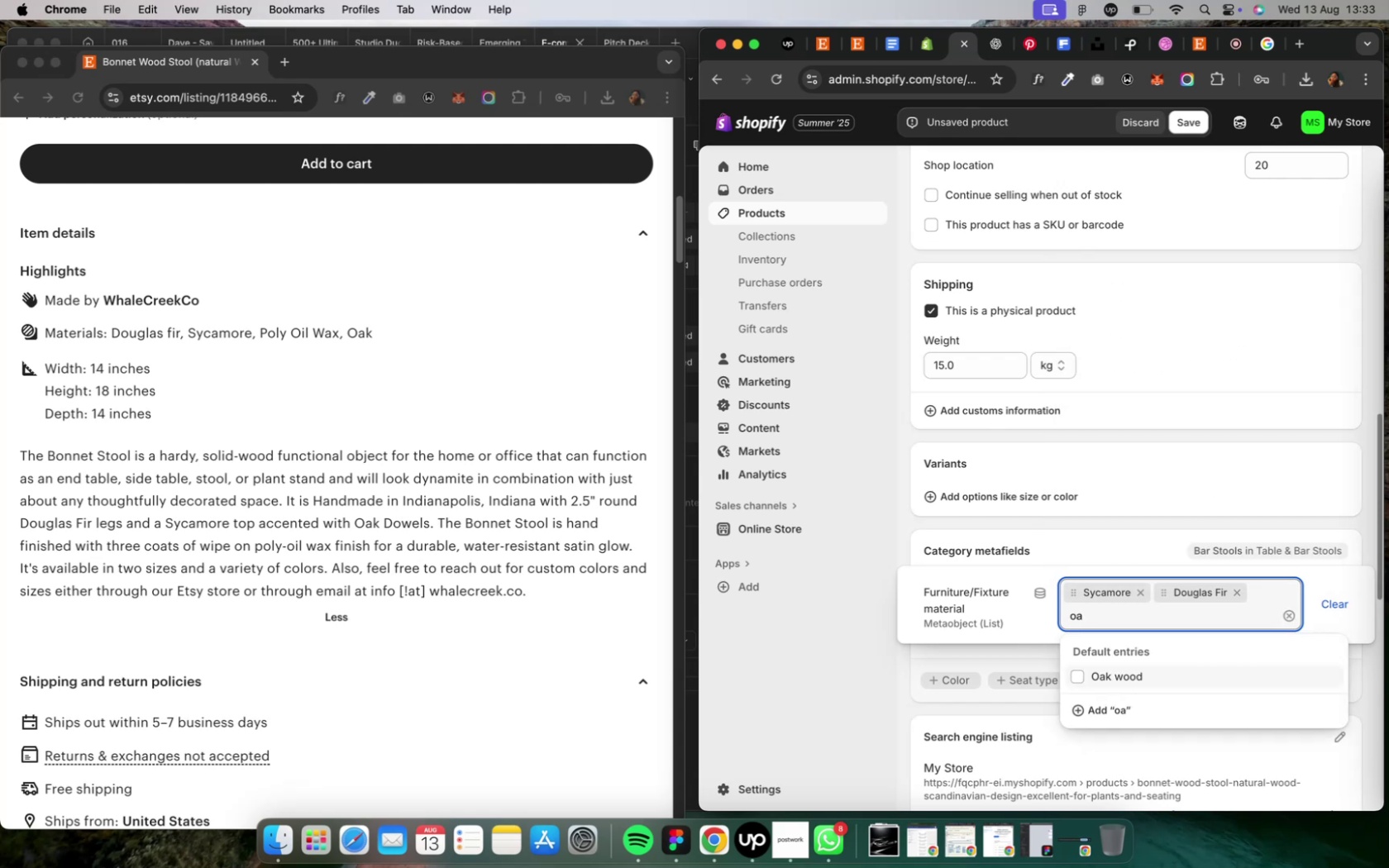 
left_click([1136, 645])
 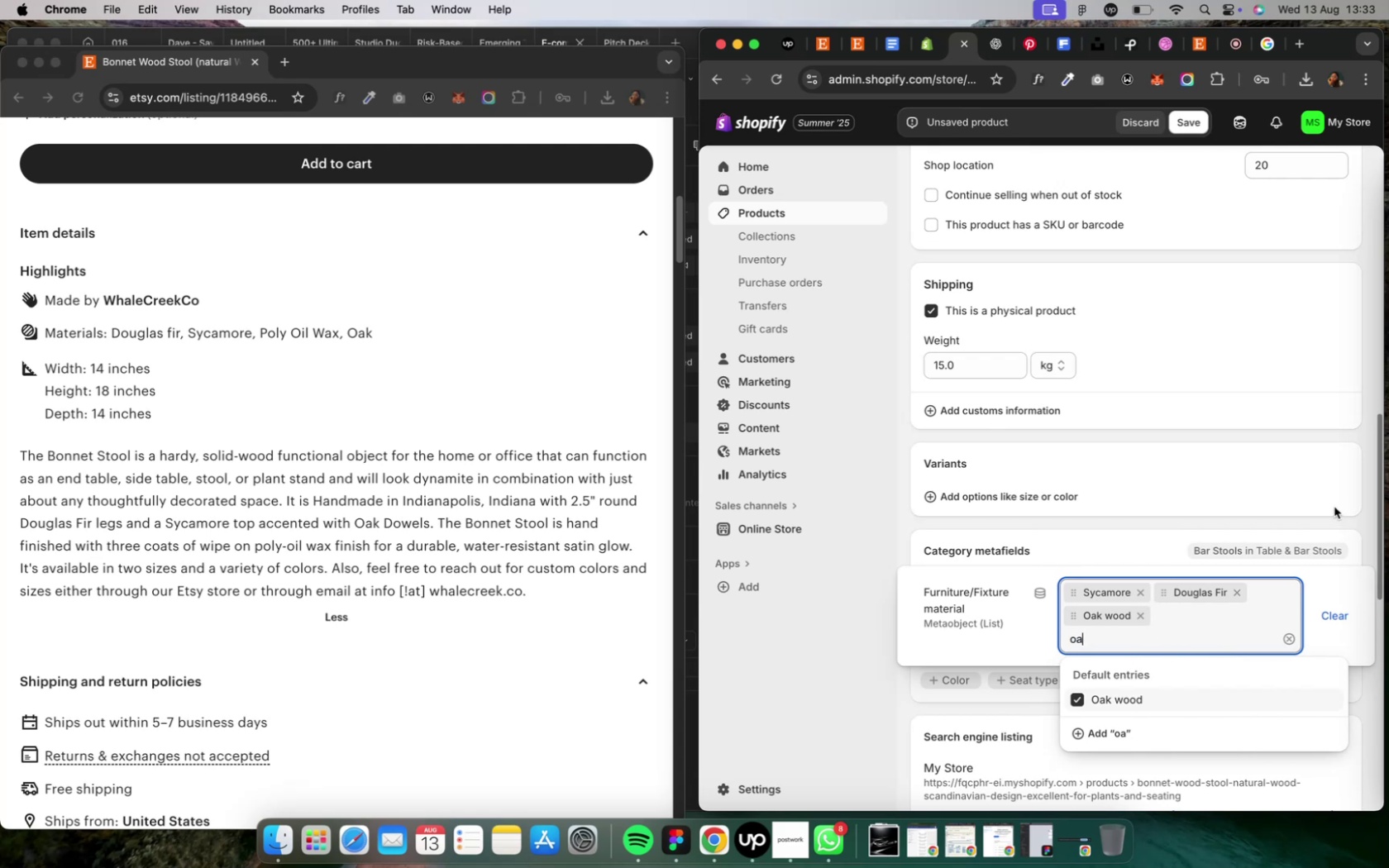 
left_click([1333, 507])
 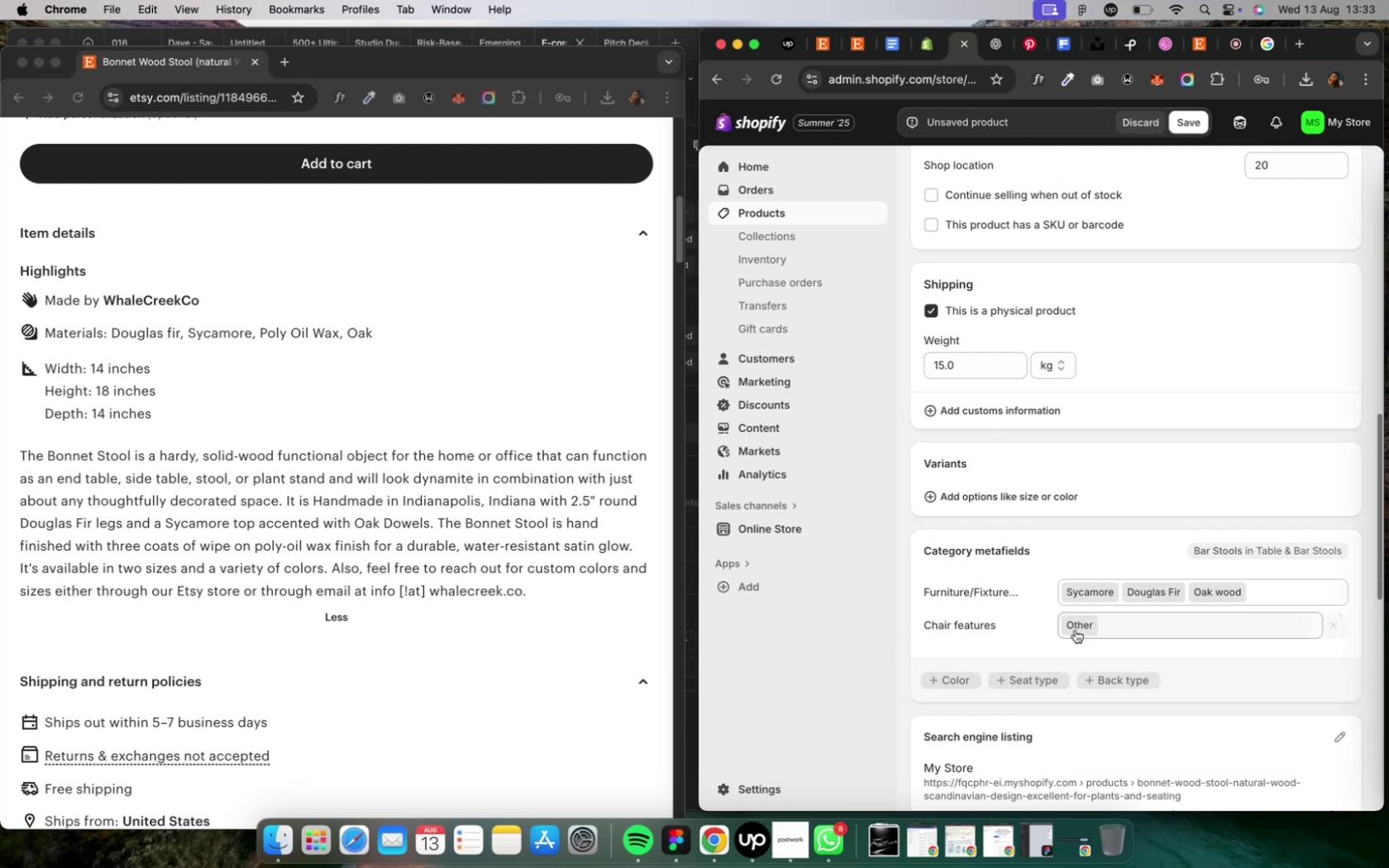 
left_click([1134, 622])
 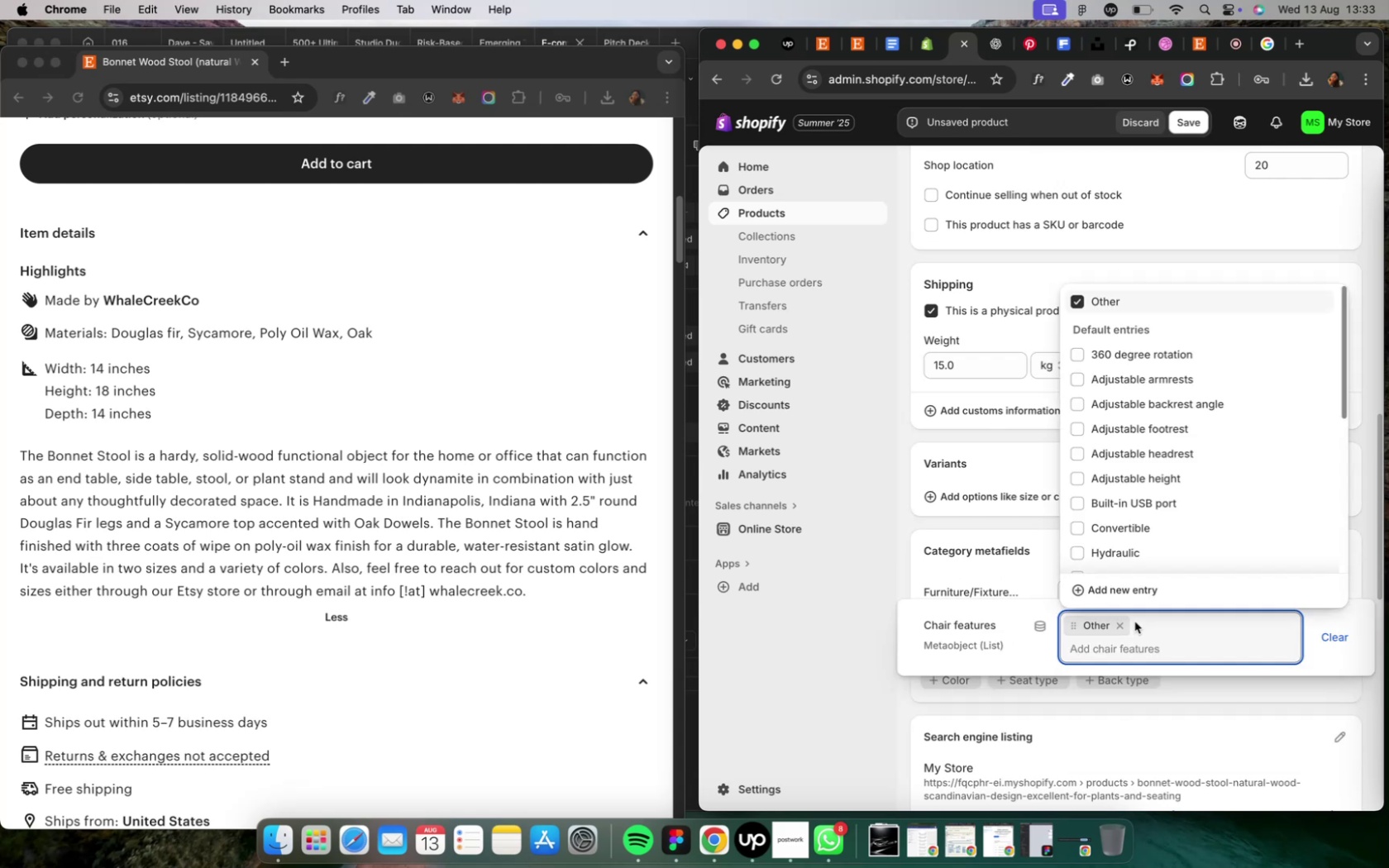 
type(wa)
 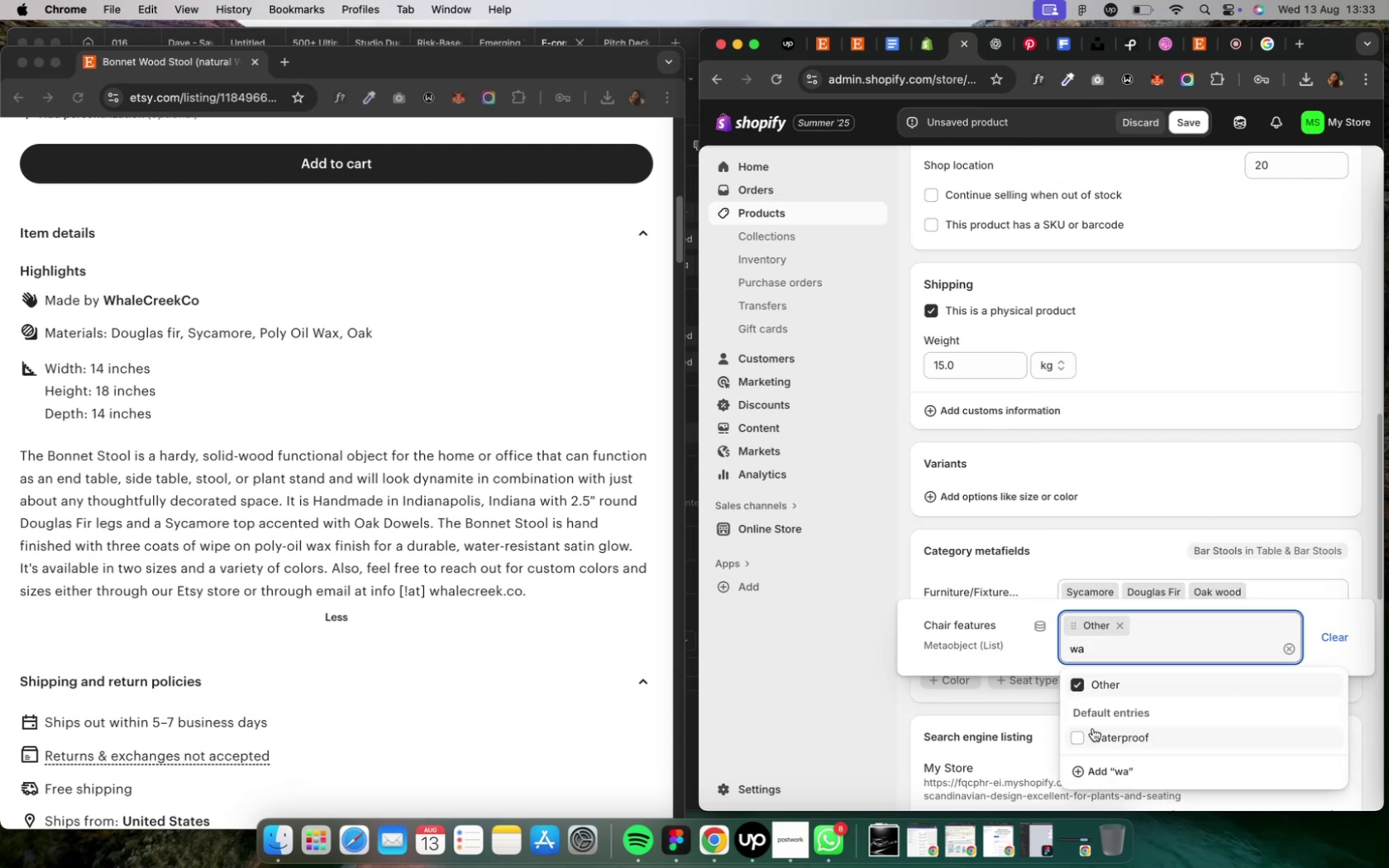 
left_click([1091, 734])
 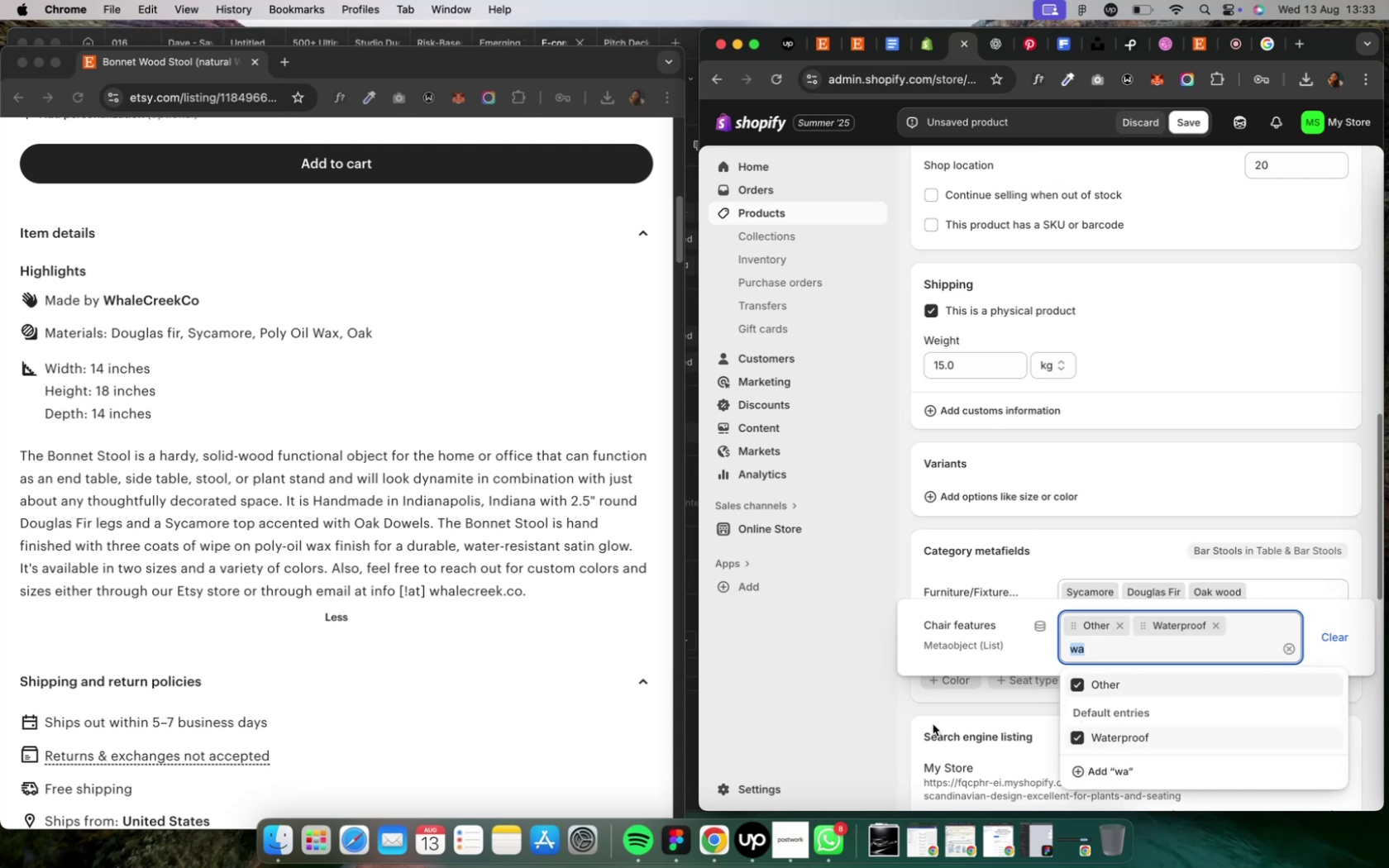 
wait(8.75)
 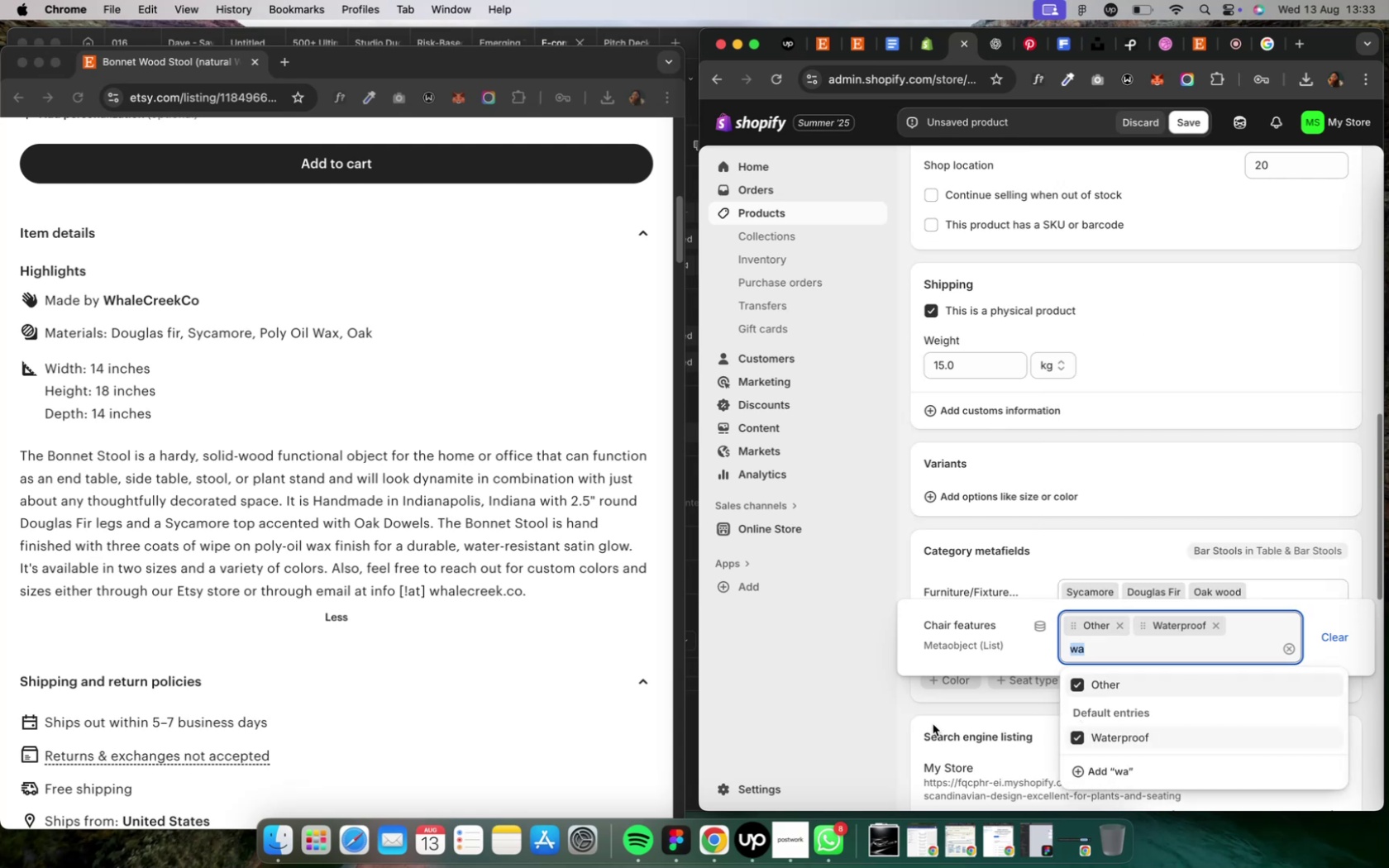 
left_click([1133, 656])
 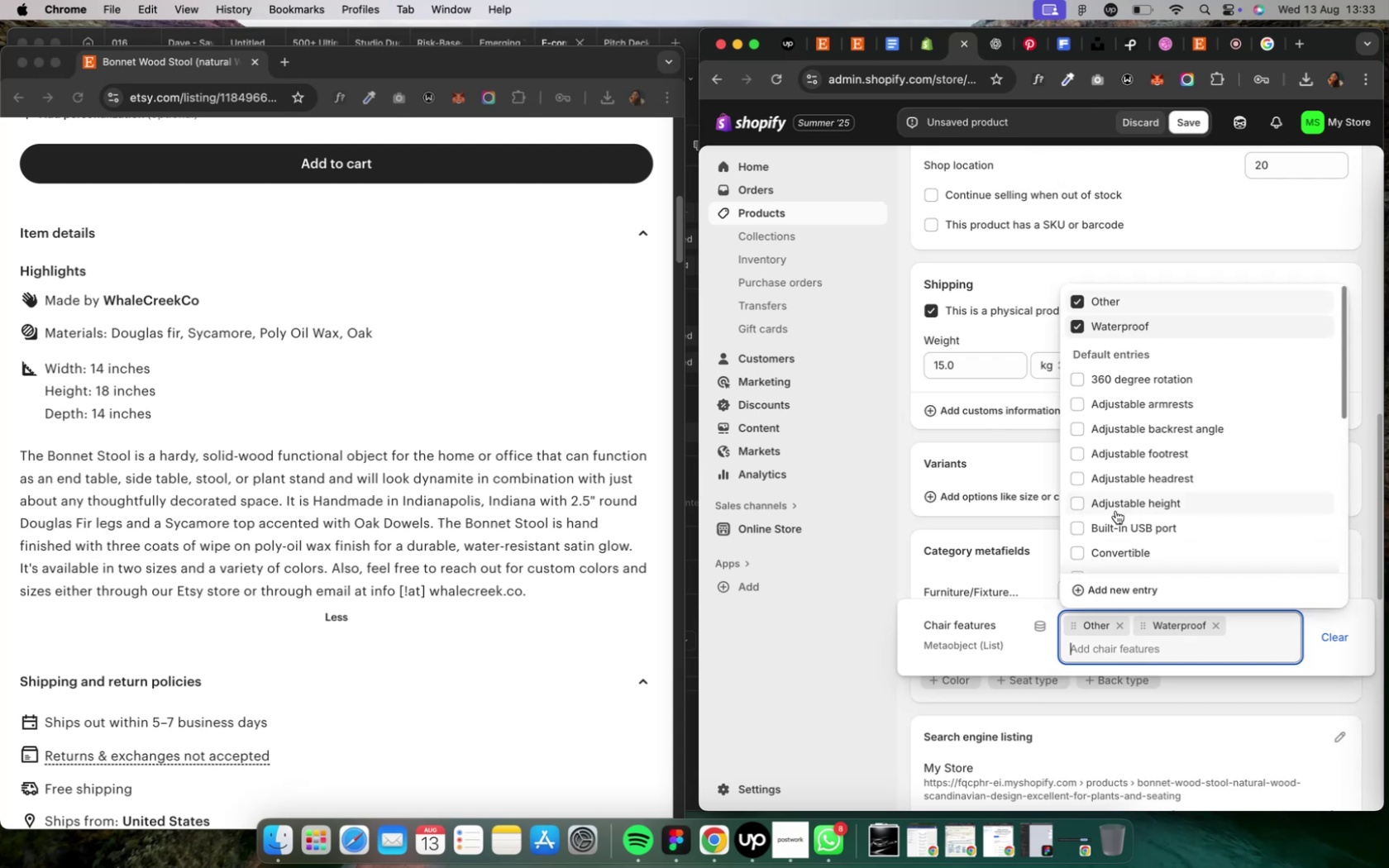 
scroll: coordinate [1115, 511], scroll_direction: down, amount: 3.0
 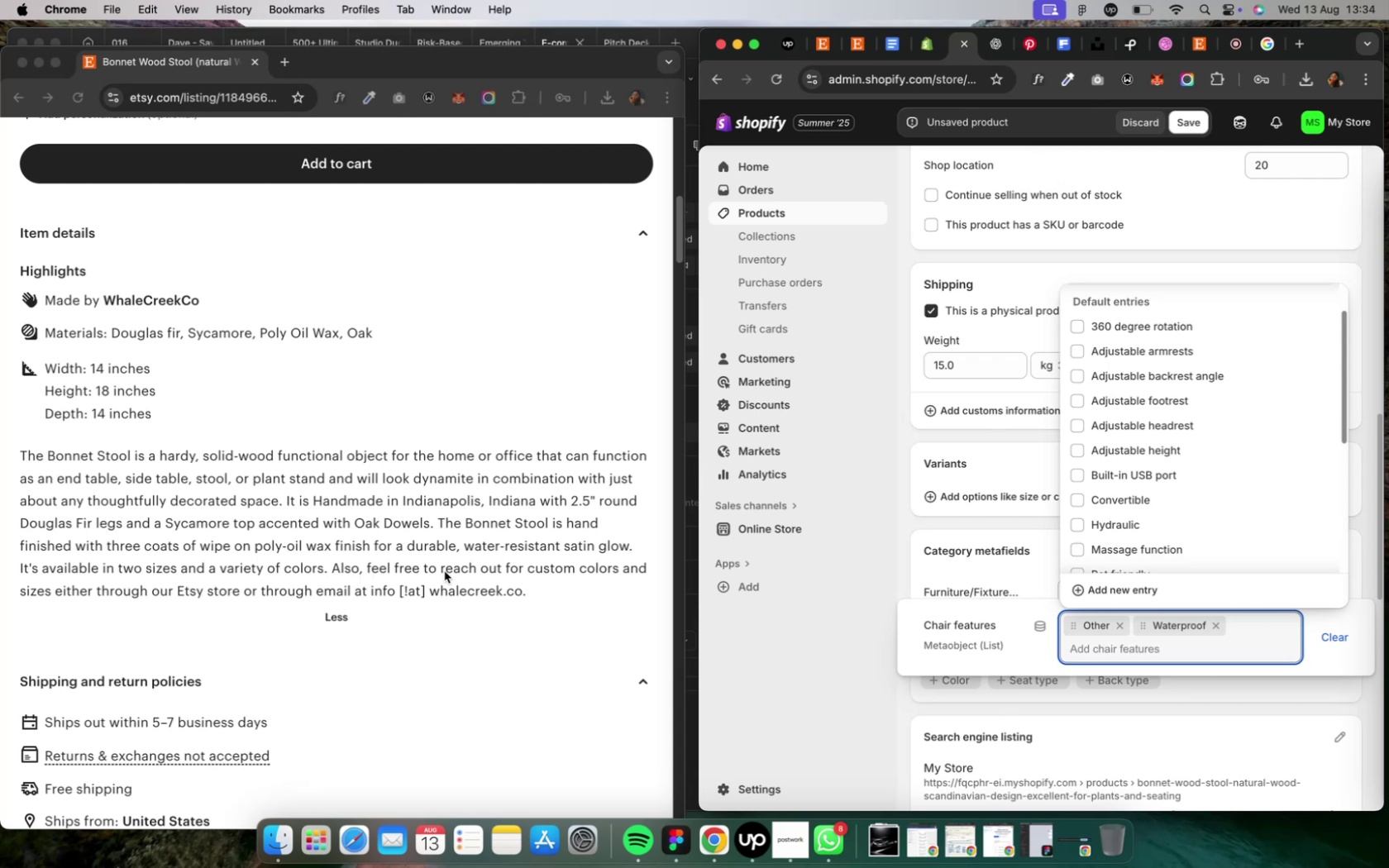 
wait(29.85)
 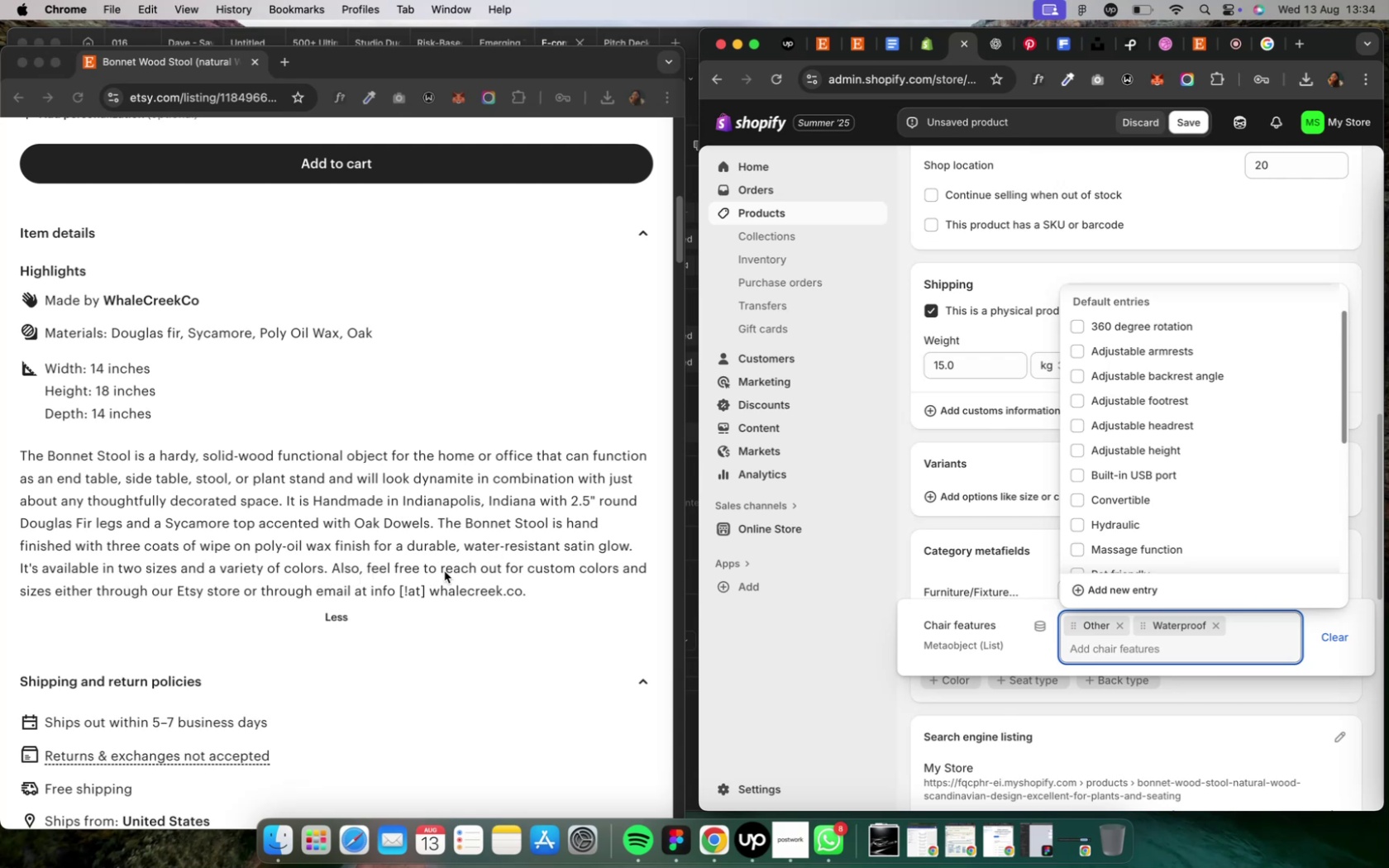 
left_click([1247, 694])
 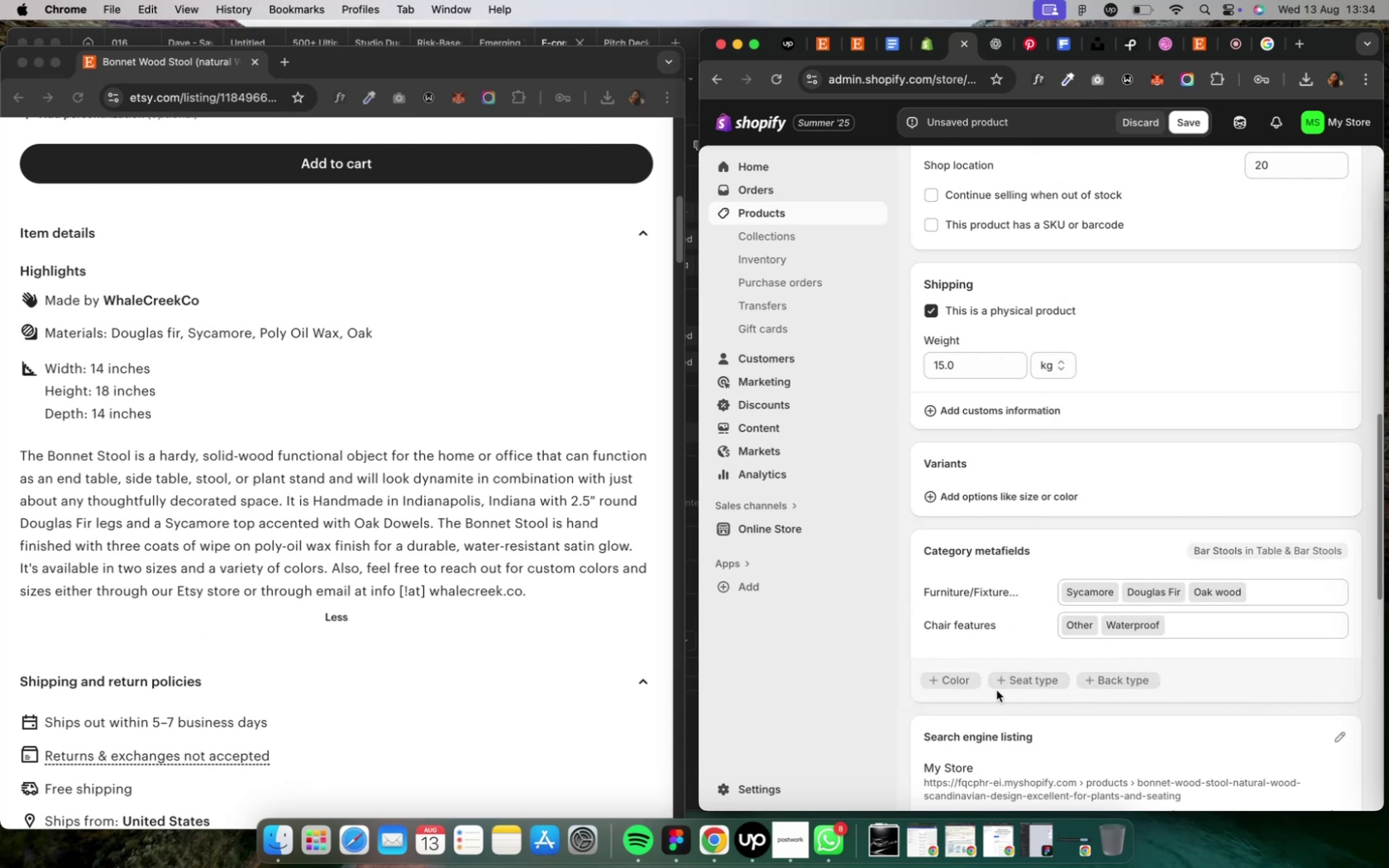 
left_click([947, 684])
 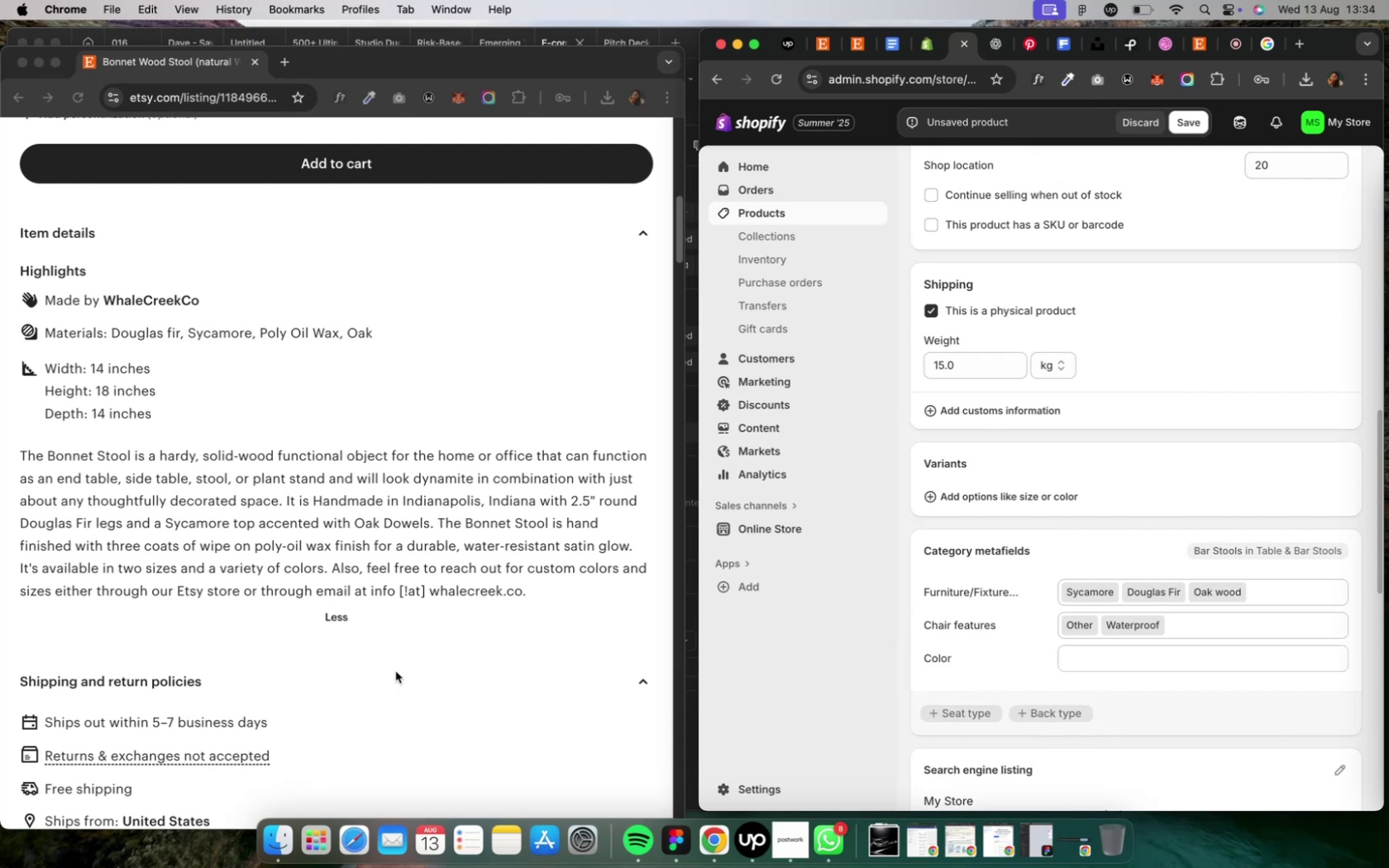 
scroll: coordinate [395, 670], scroll_direction: up, amount: 26.0
 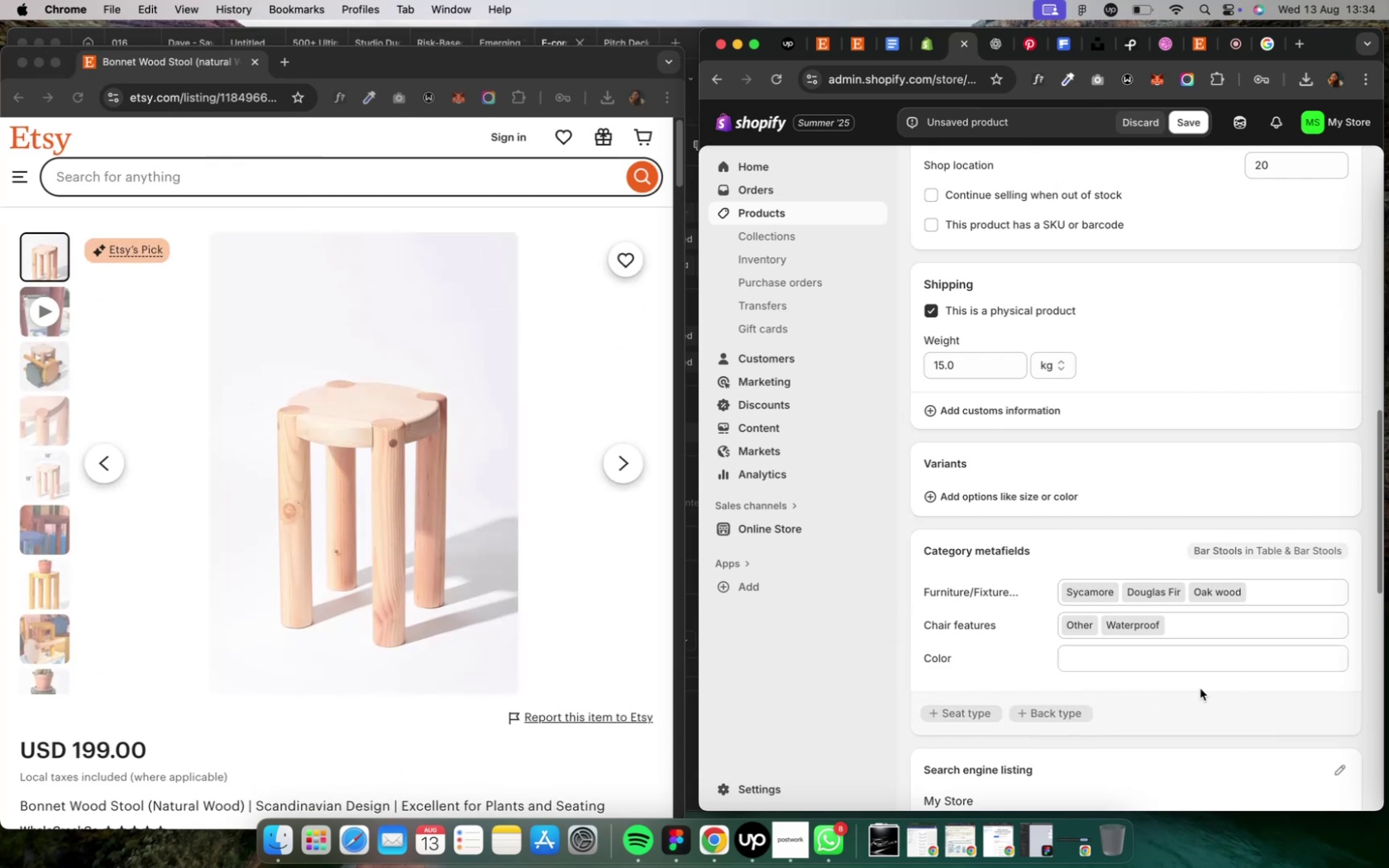 
wait(6.74)
 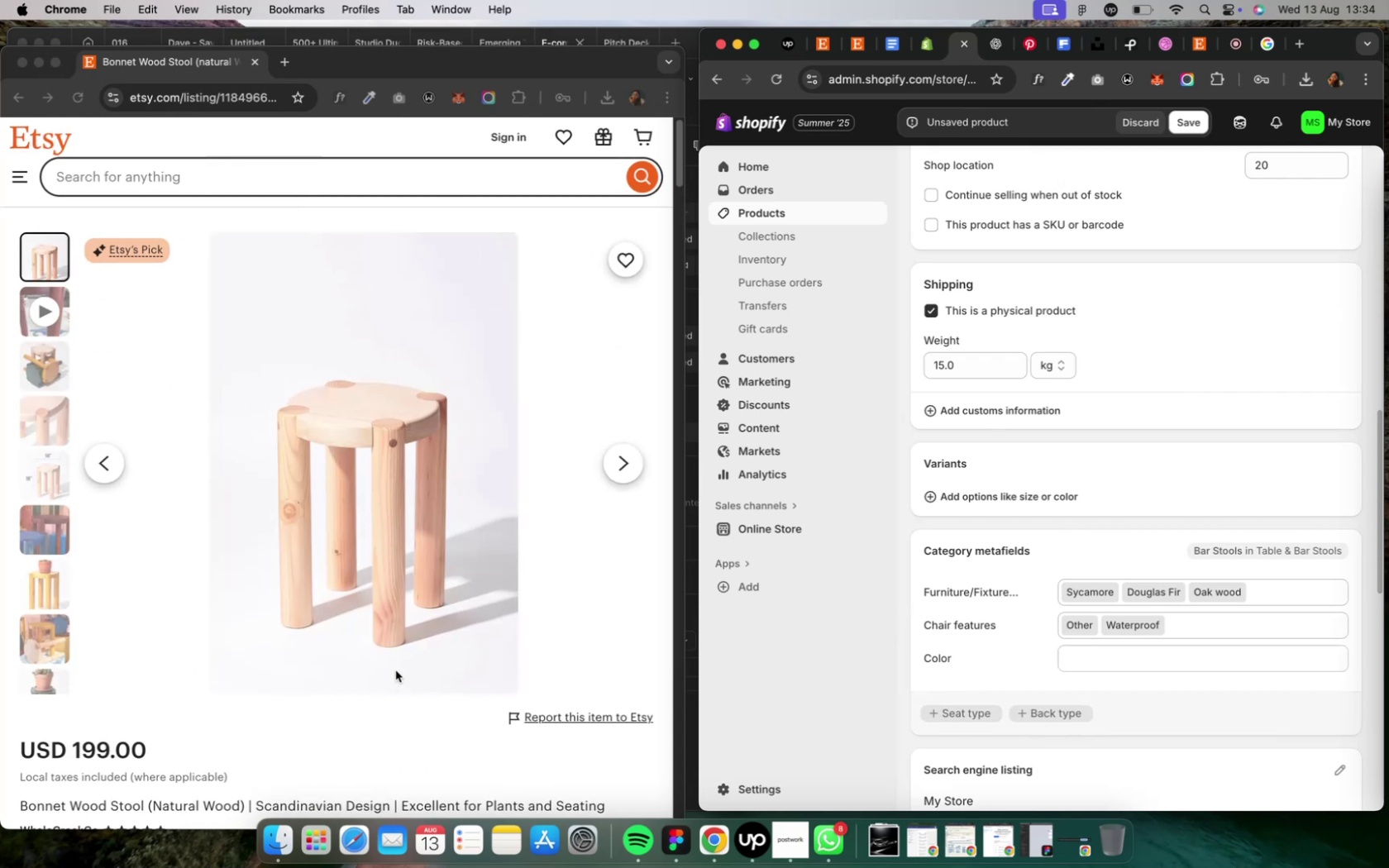 
left_click([1325, 657])
 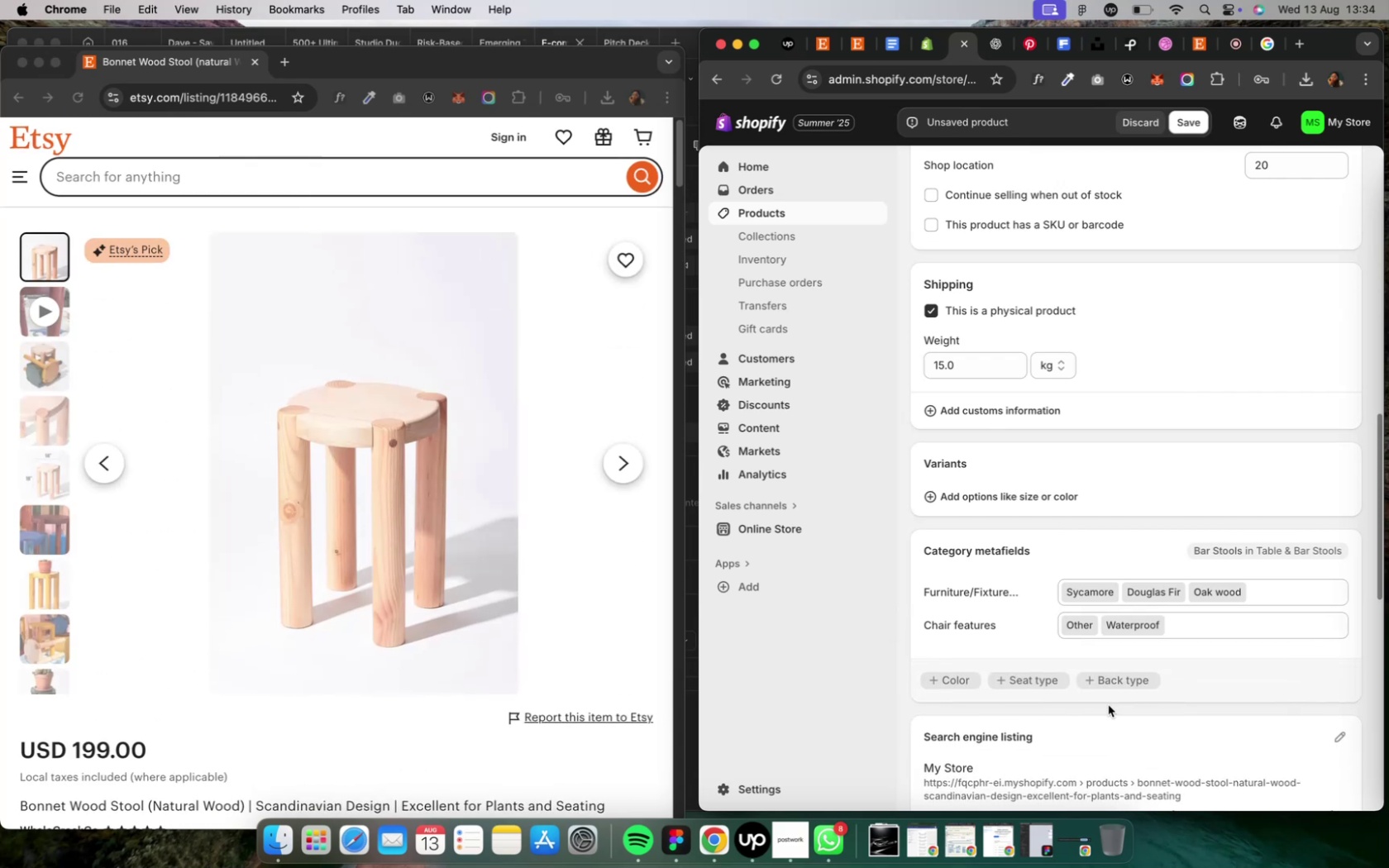 
scroll: coordinate [1107, 703], scroll_direction: down, amount: 8.0
 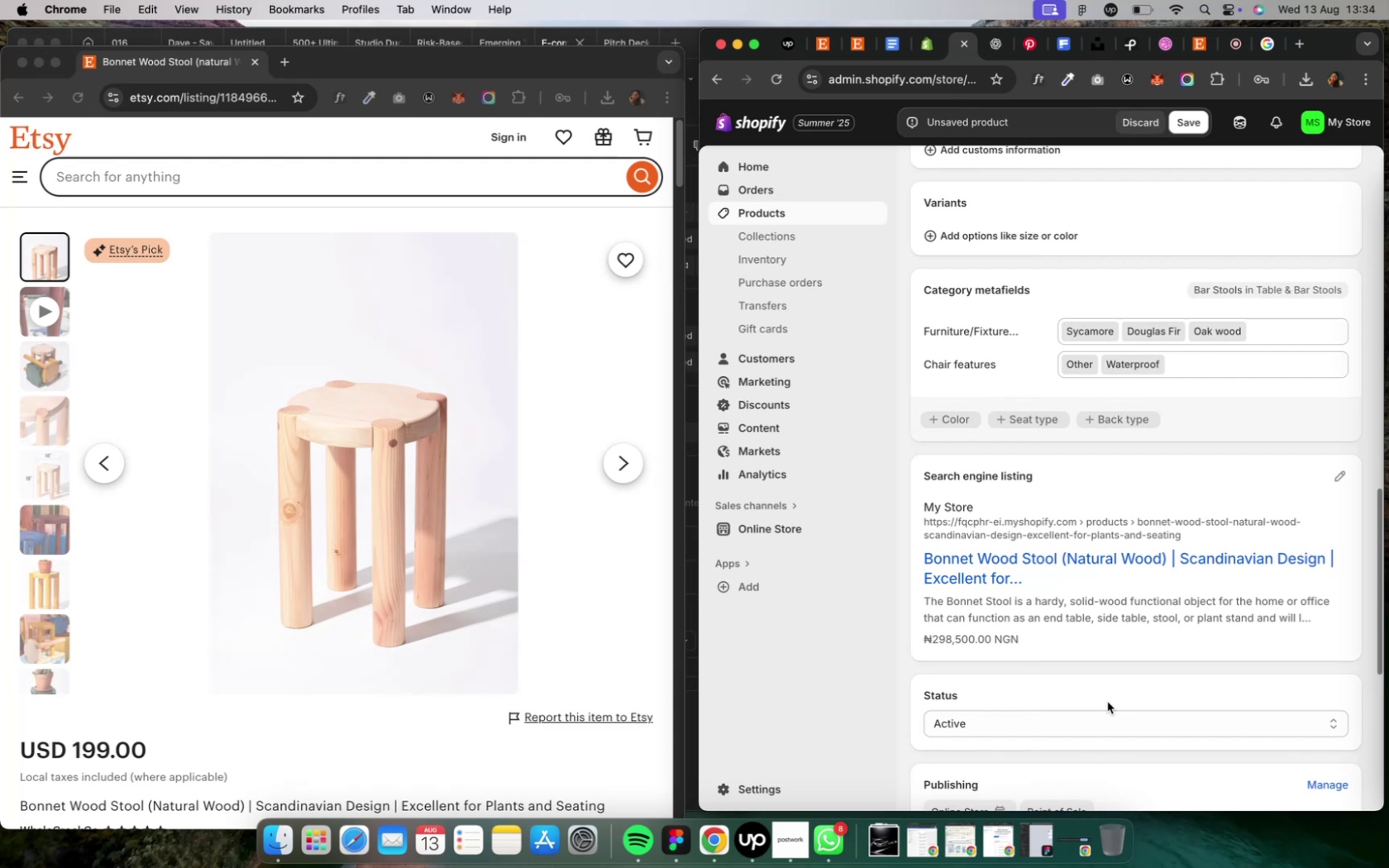 
scroll: coordinate [1106, 701], scroll_direction: up, amount: 45.0
 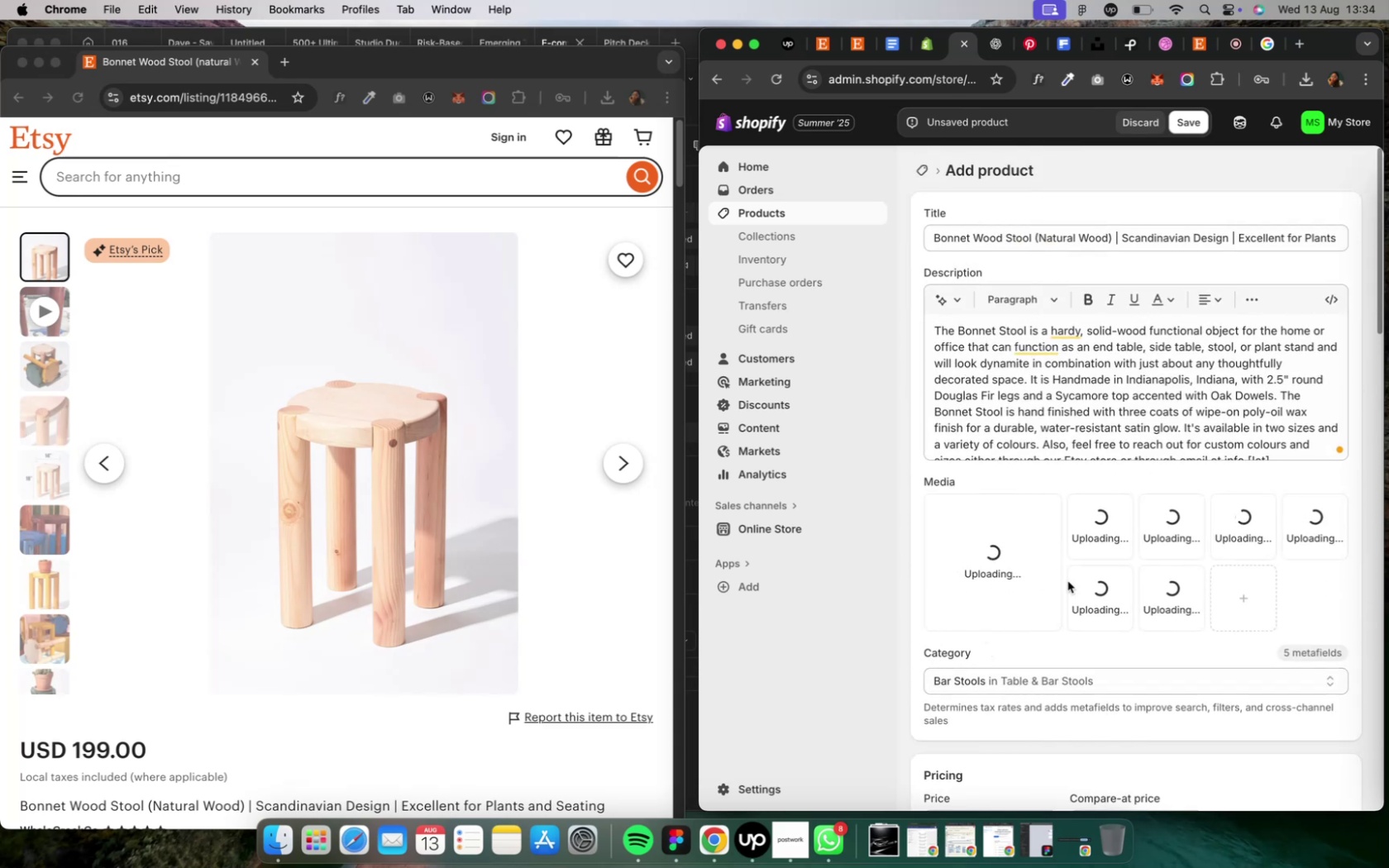 
left_click([1084, 587])
 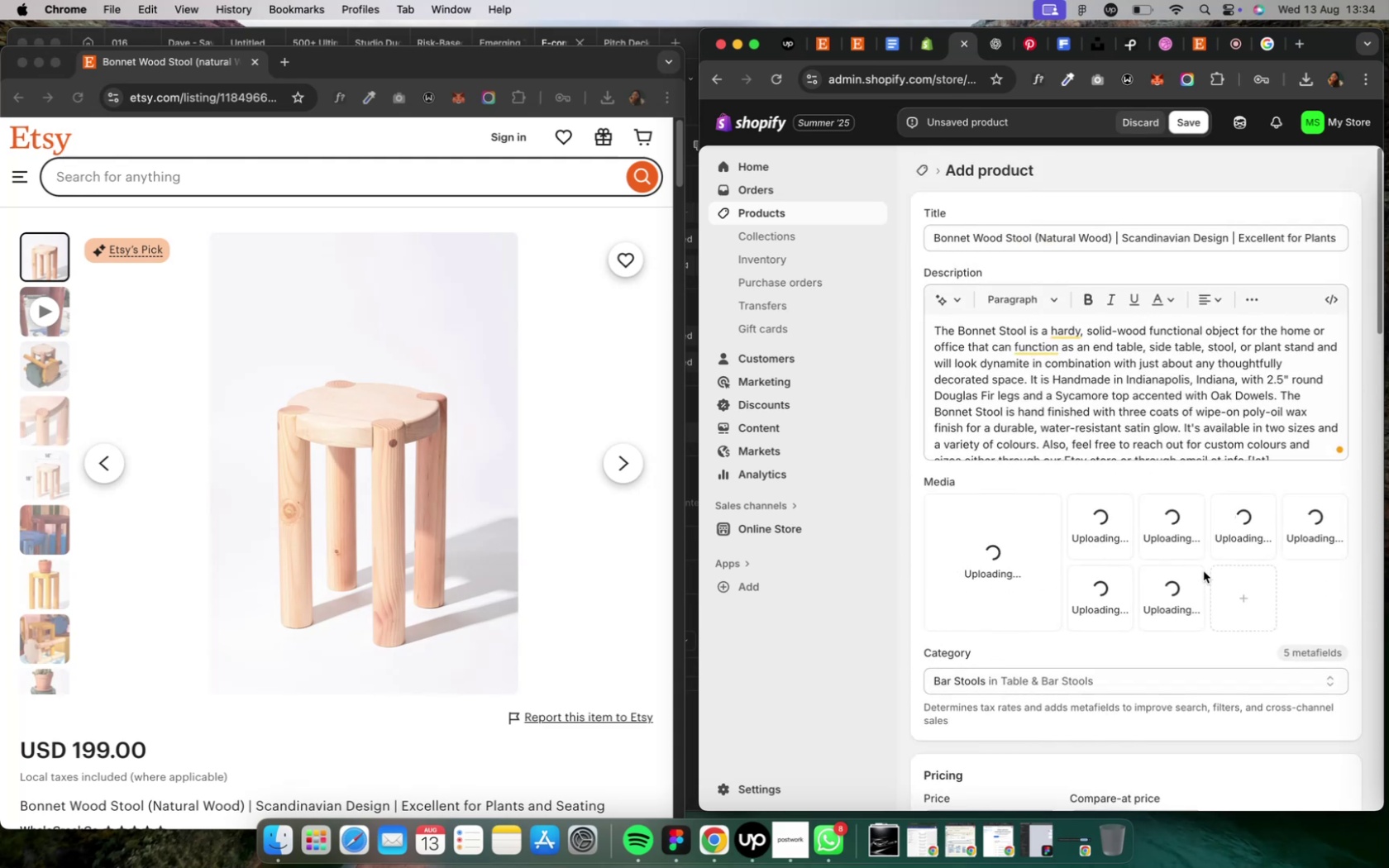 
left_click([1239, 584])
 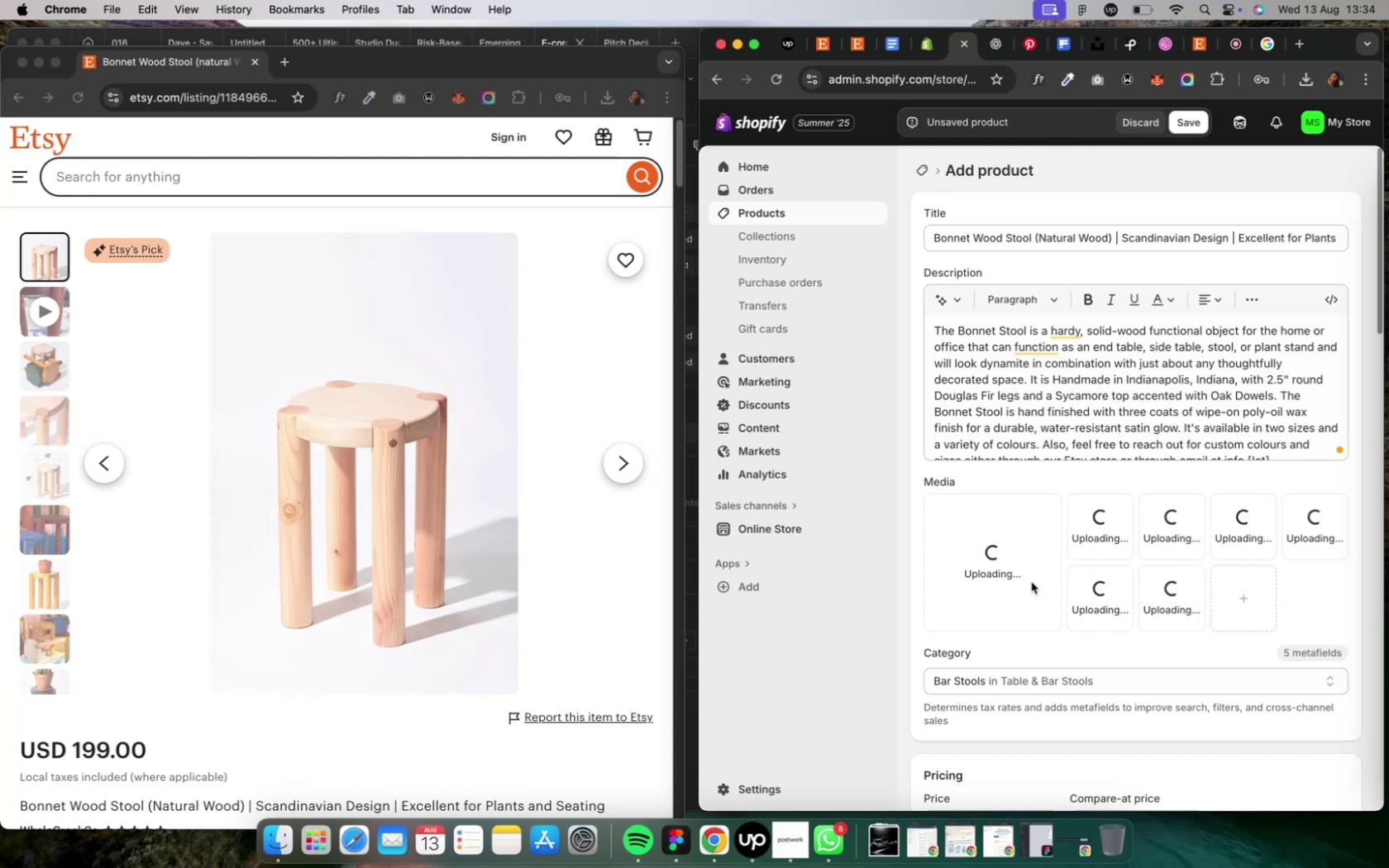 
wait(7.58)
 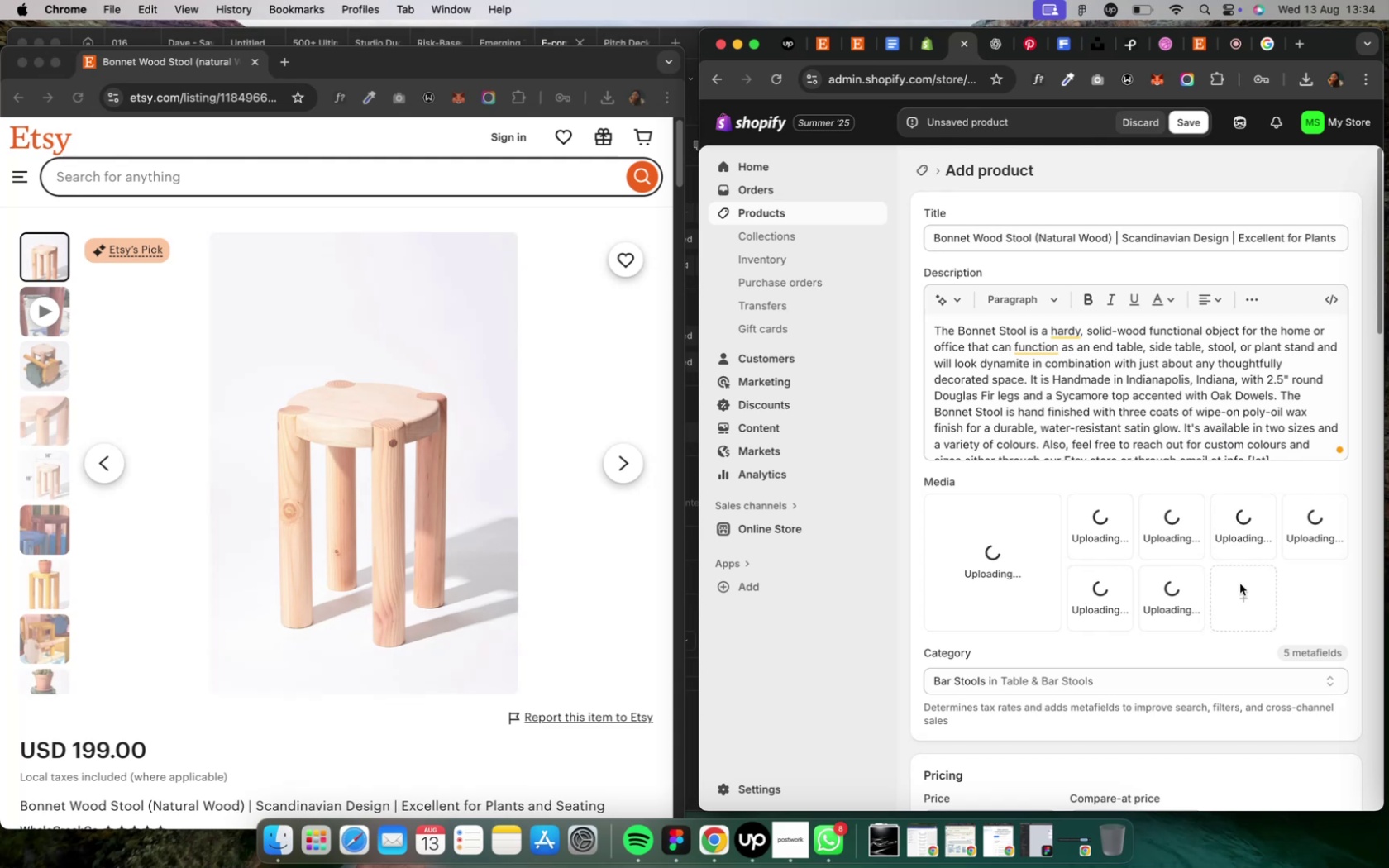 
key(Control+ArrowUp)
 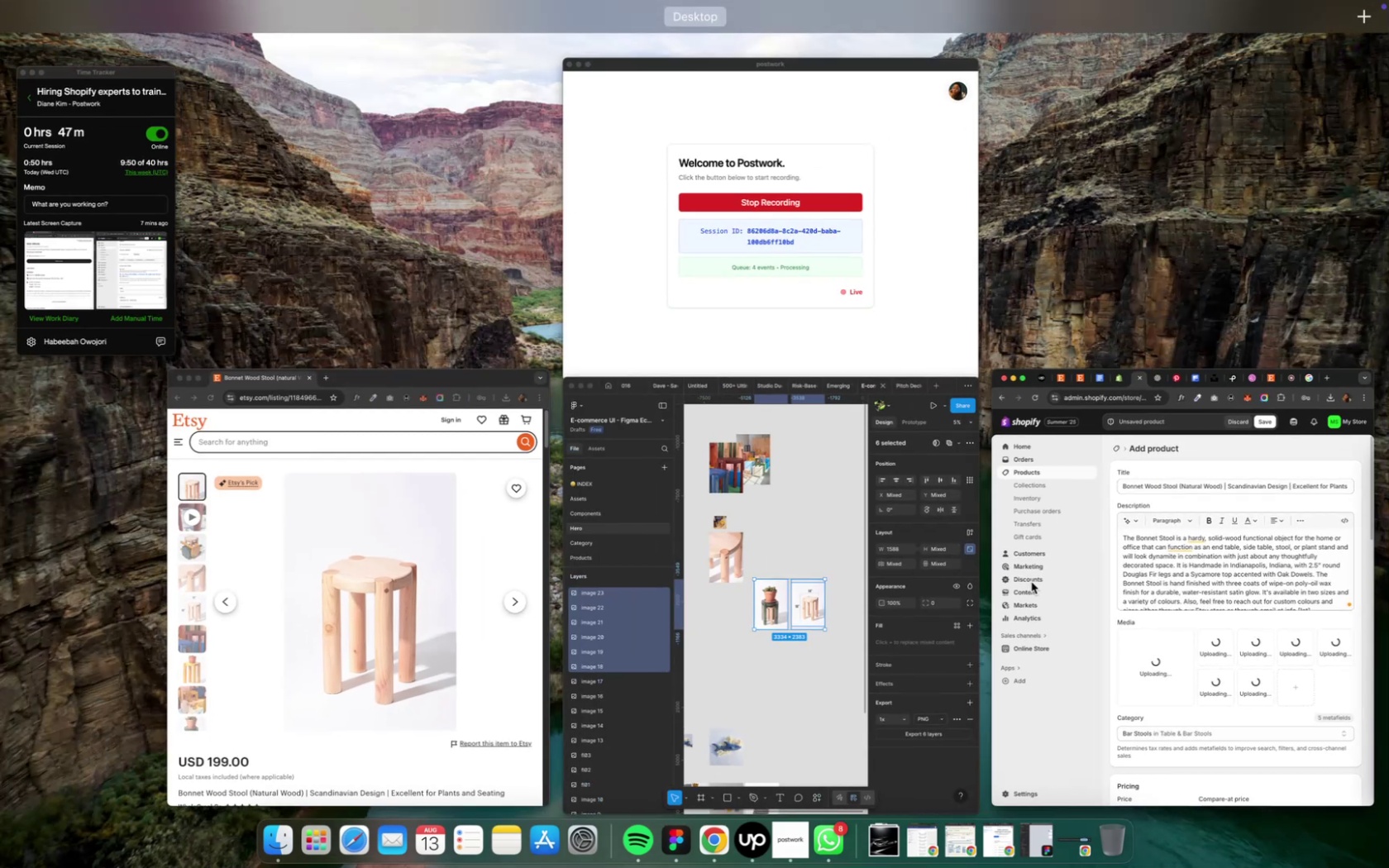 
key(Control+ArrowDown)
 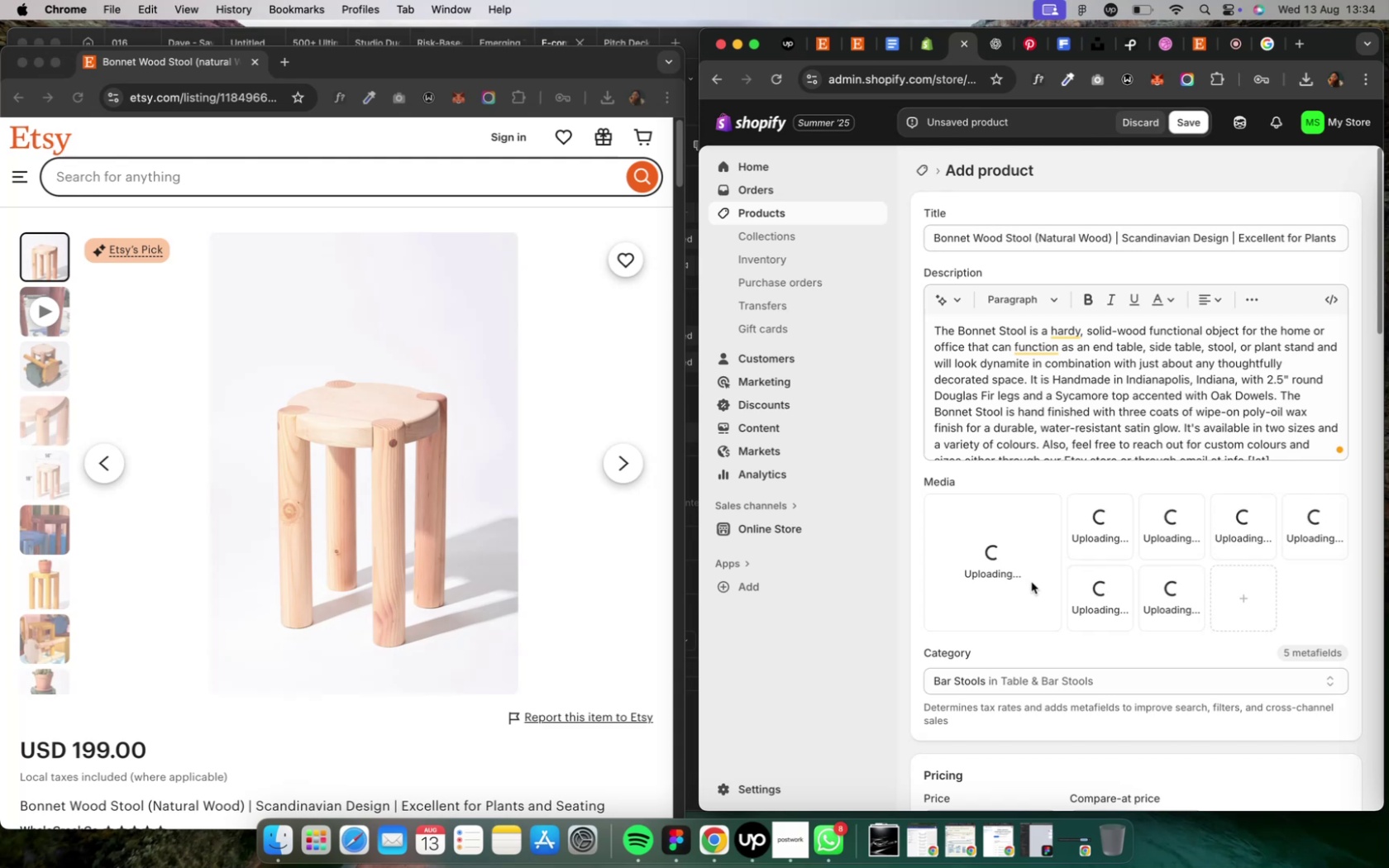 
wait(21.38)
 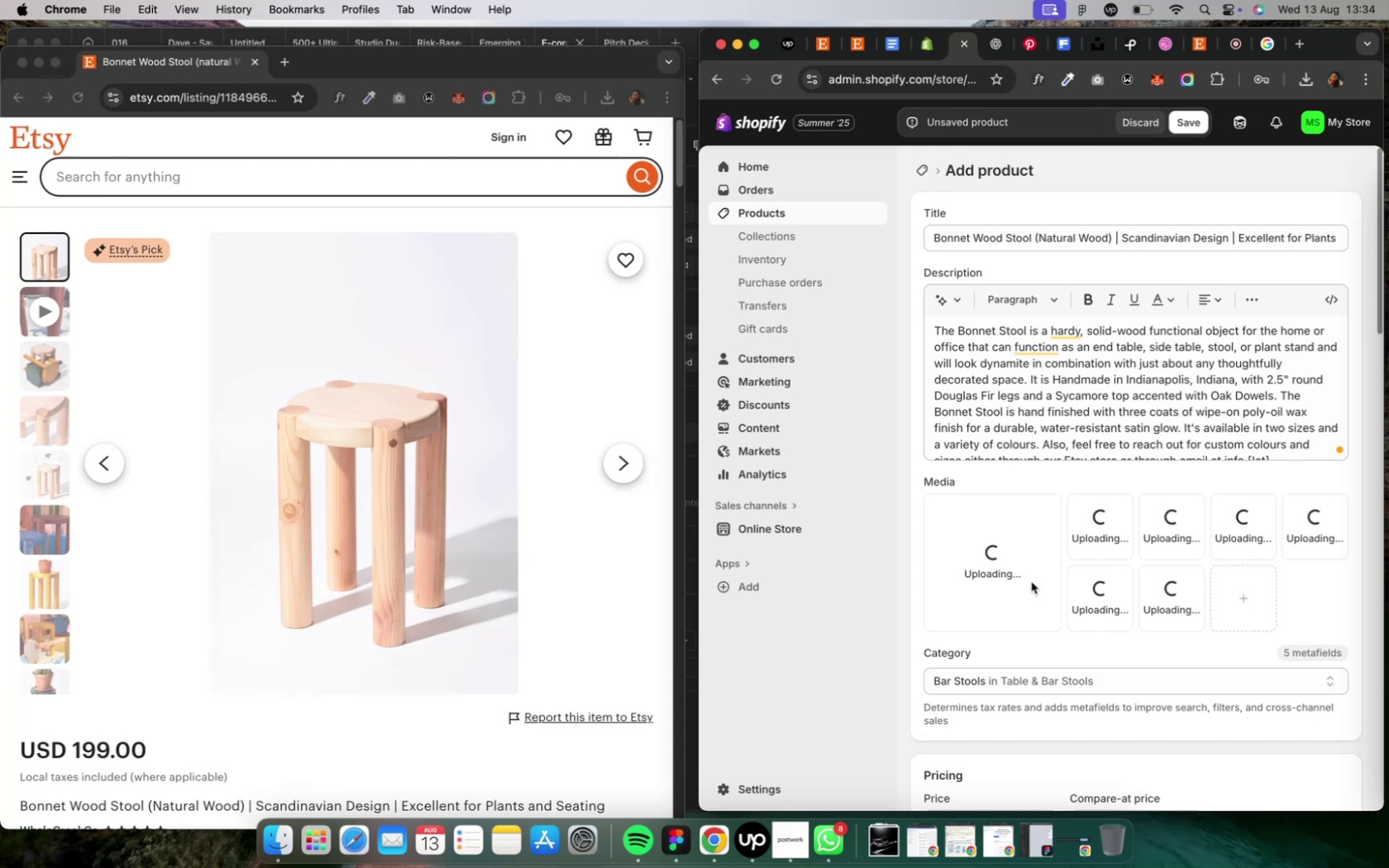 
scroll: coordinate [1163, 675], scroll_direction: down, amount: 31.0
 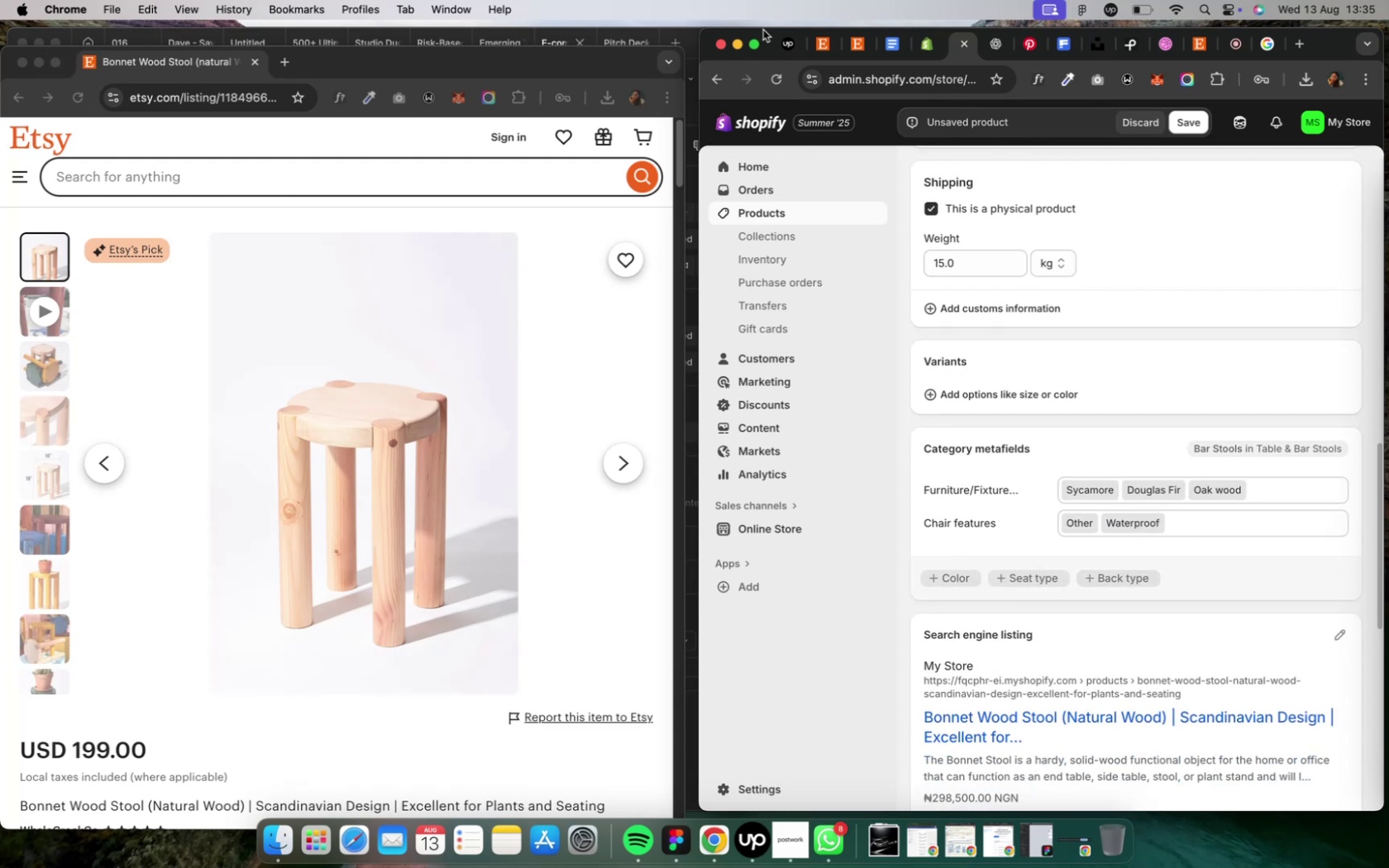 
left_click([752, 41])
 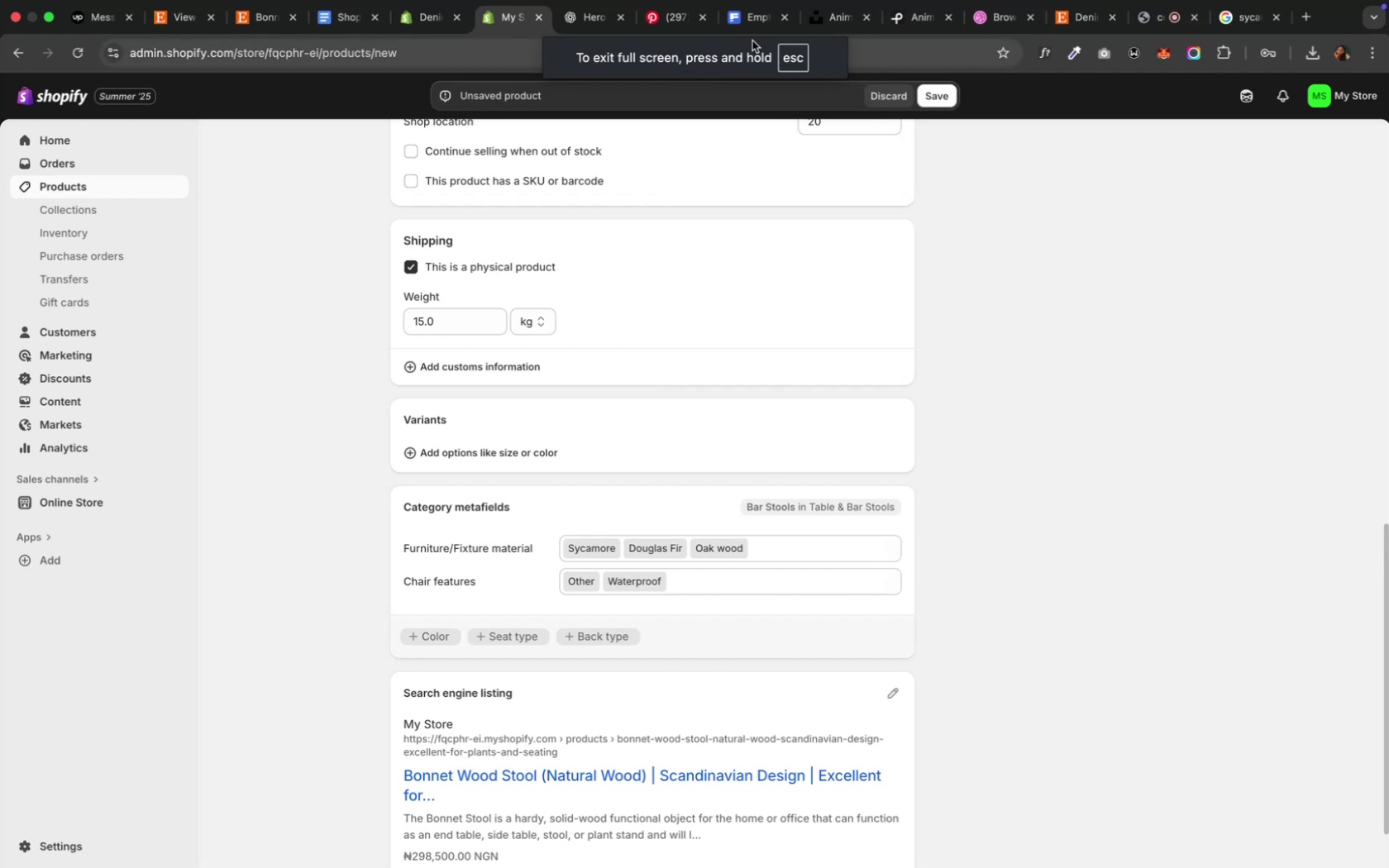 
scroll: coordinate [842, 268], scroll_direction: up, amount: 30.0
 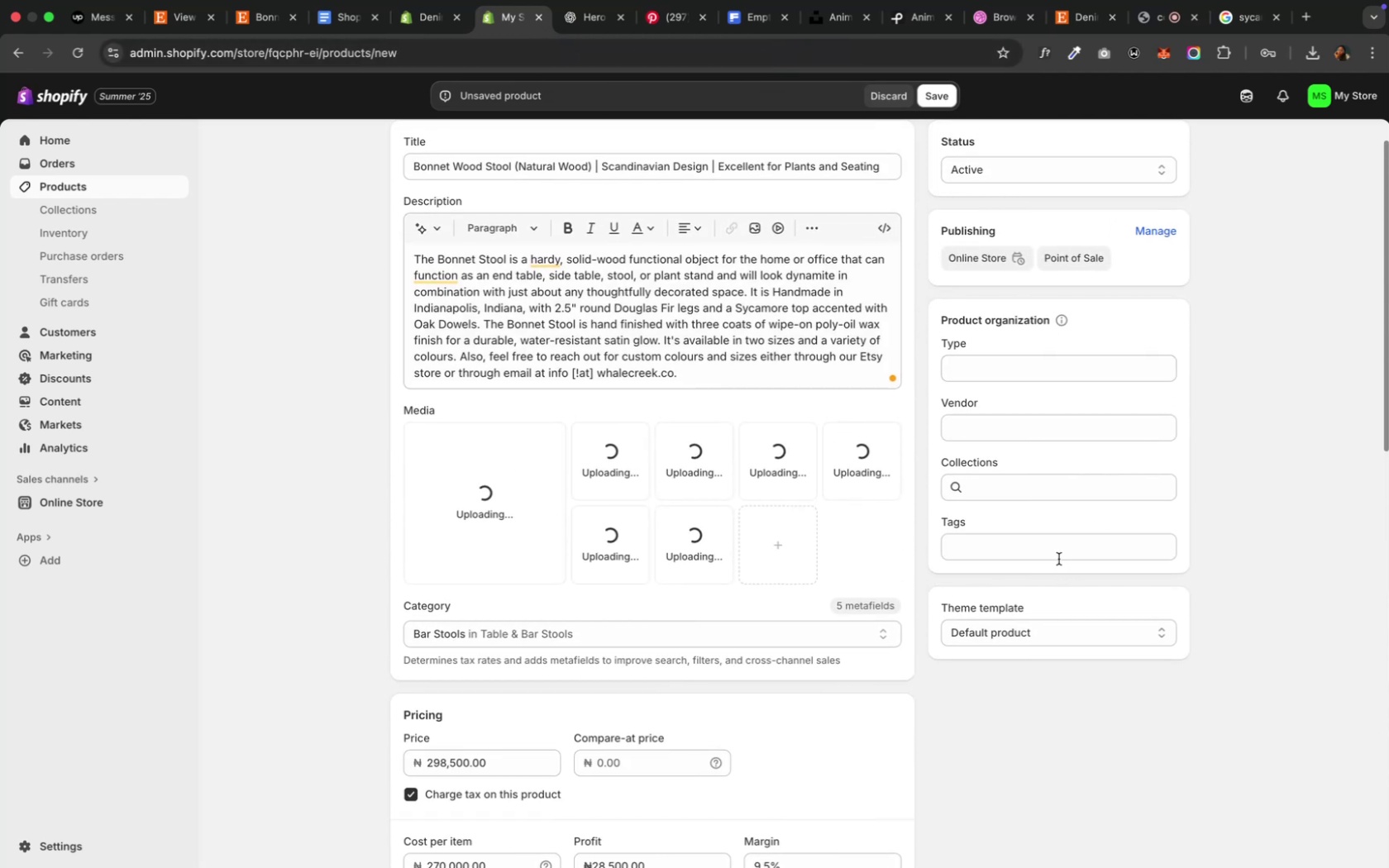 
left_click([1055, 550])
 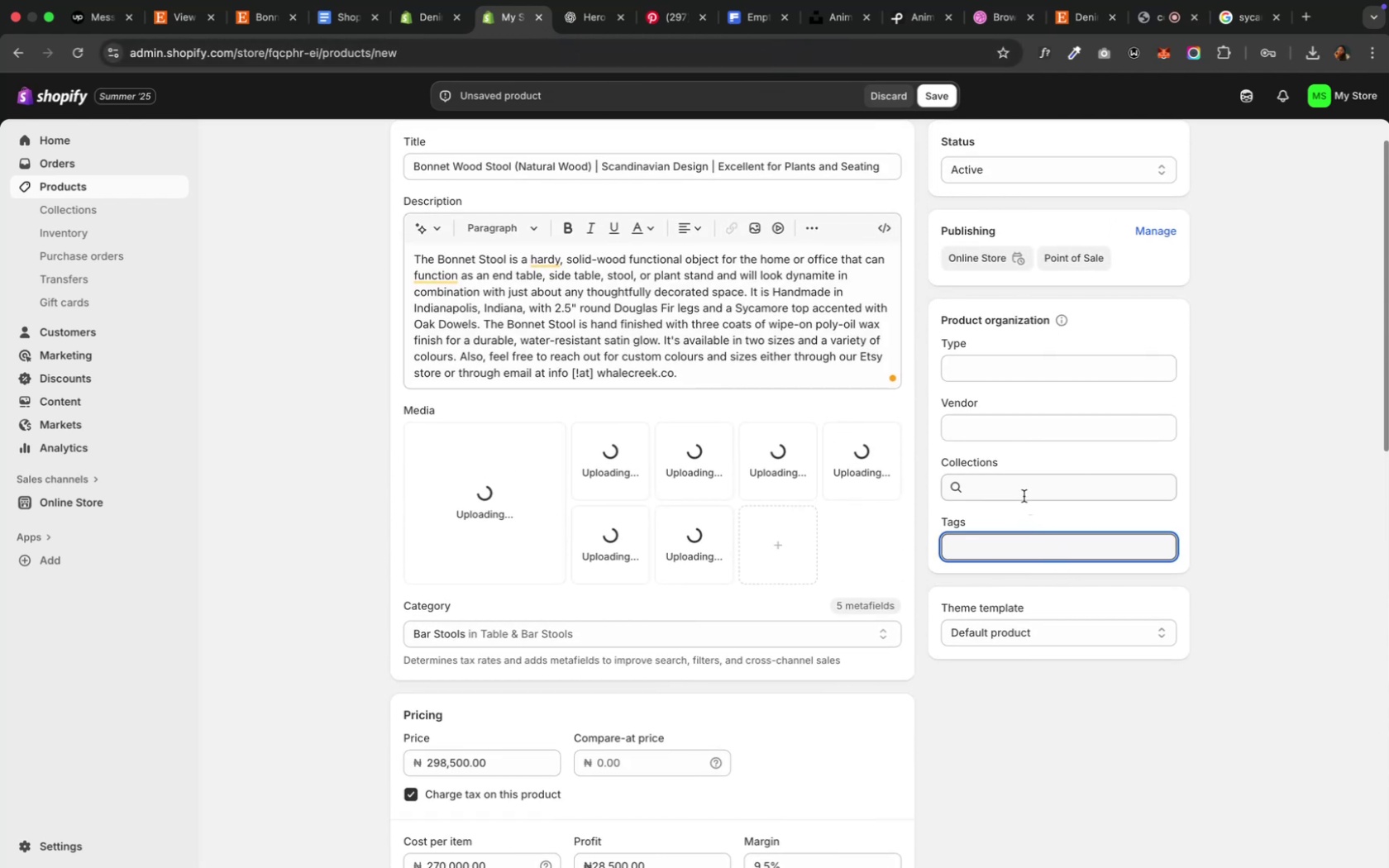 
mouse_move([1043, 493])
 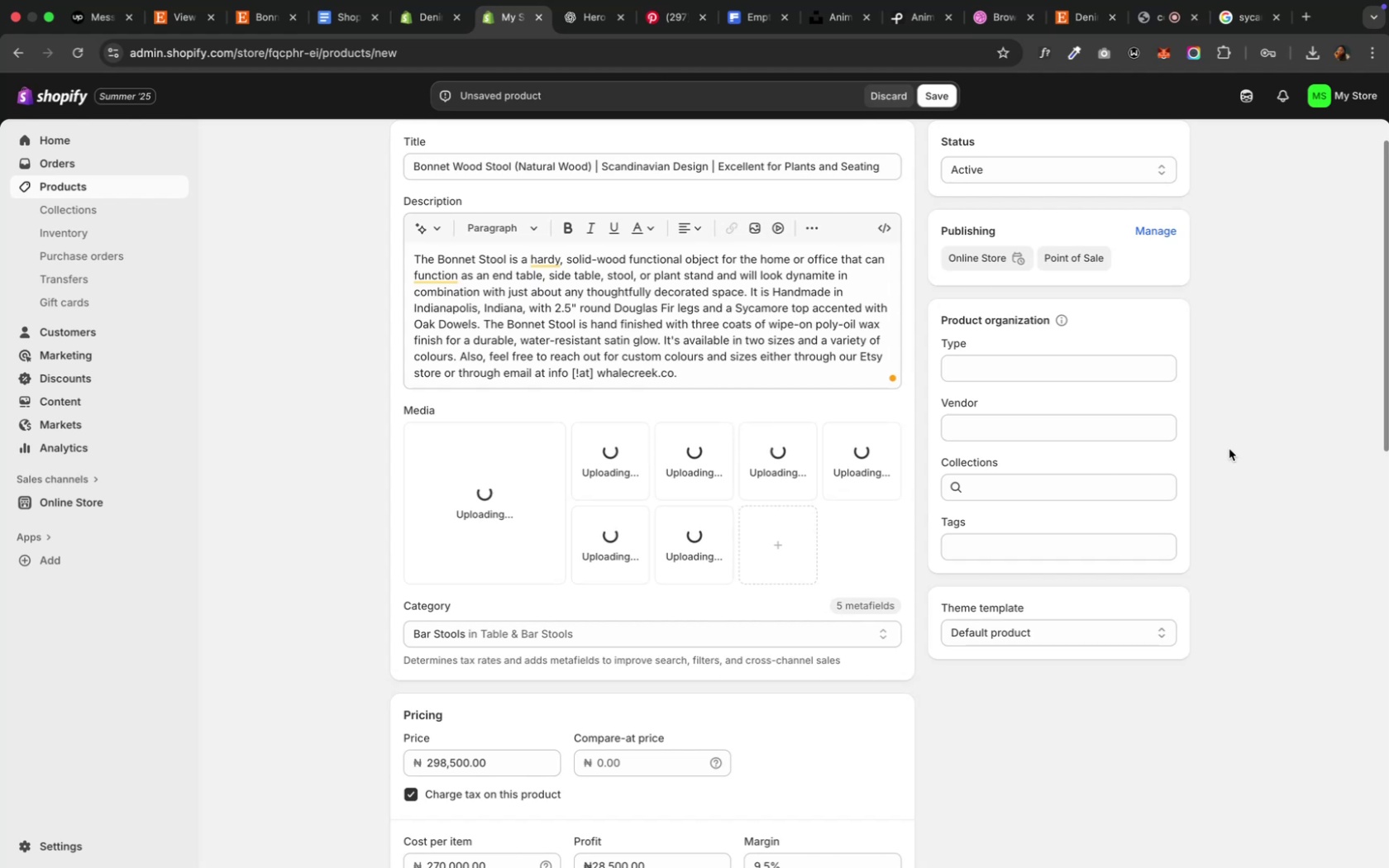 
wait(22.29)
 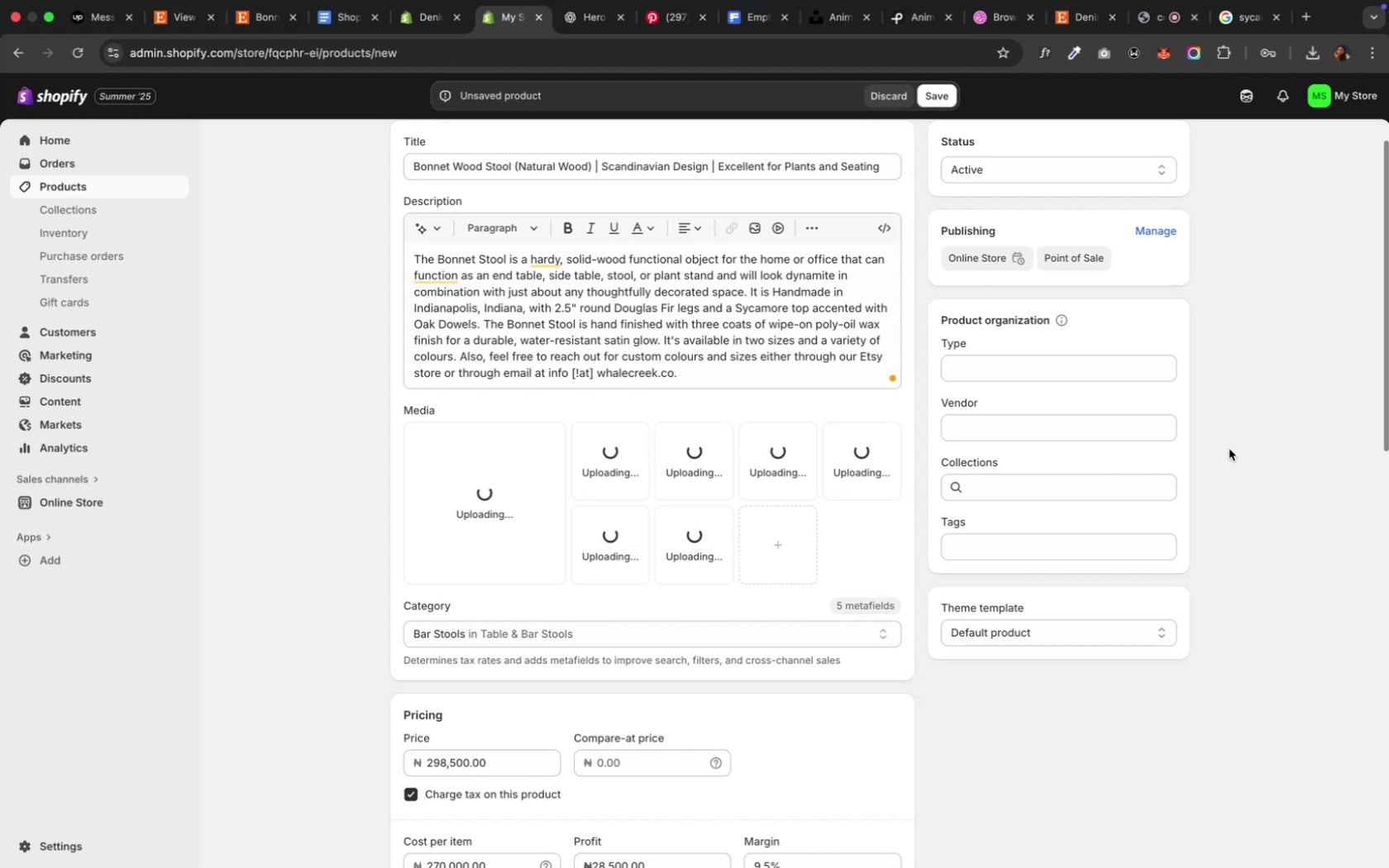 
scroll: coordinate [801, 495], scroll_direction: up, amount: 20.0
 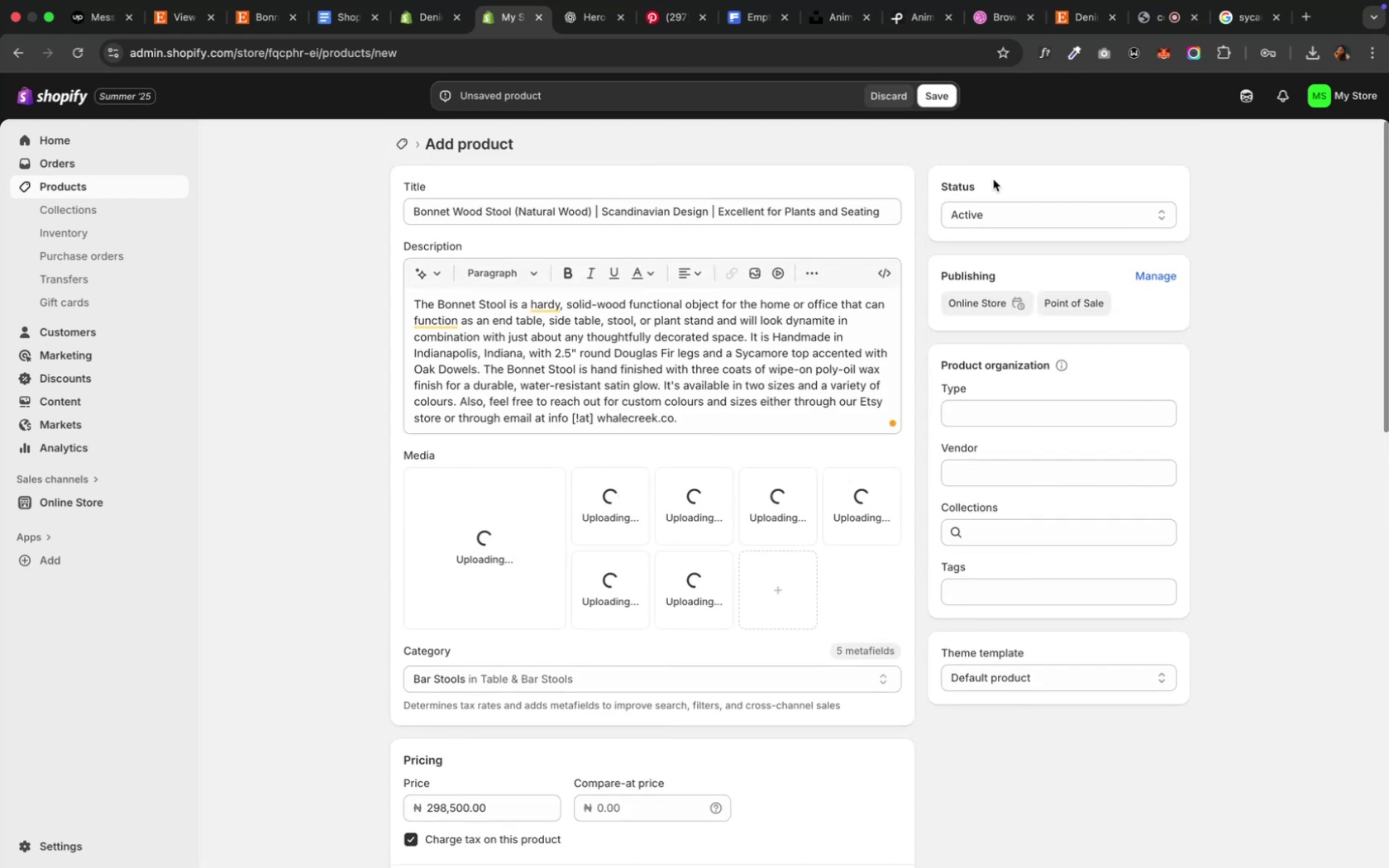 
wait(5.22)
 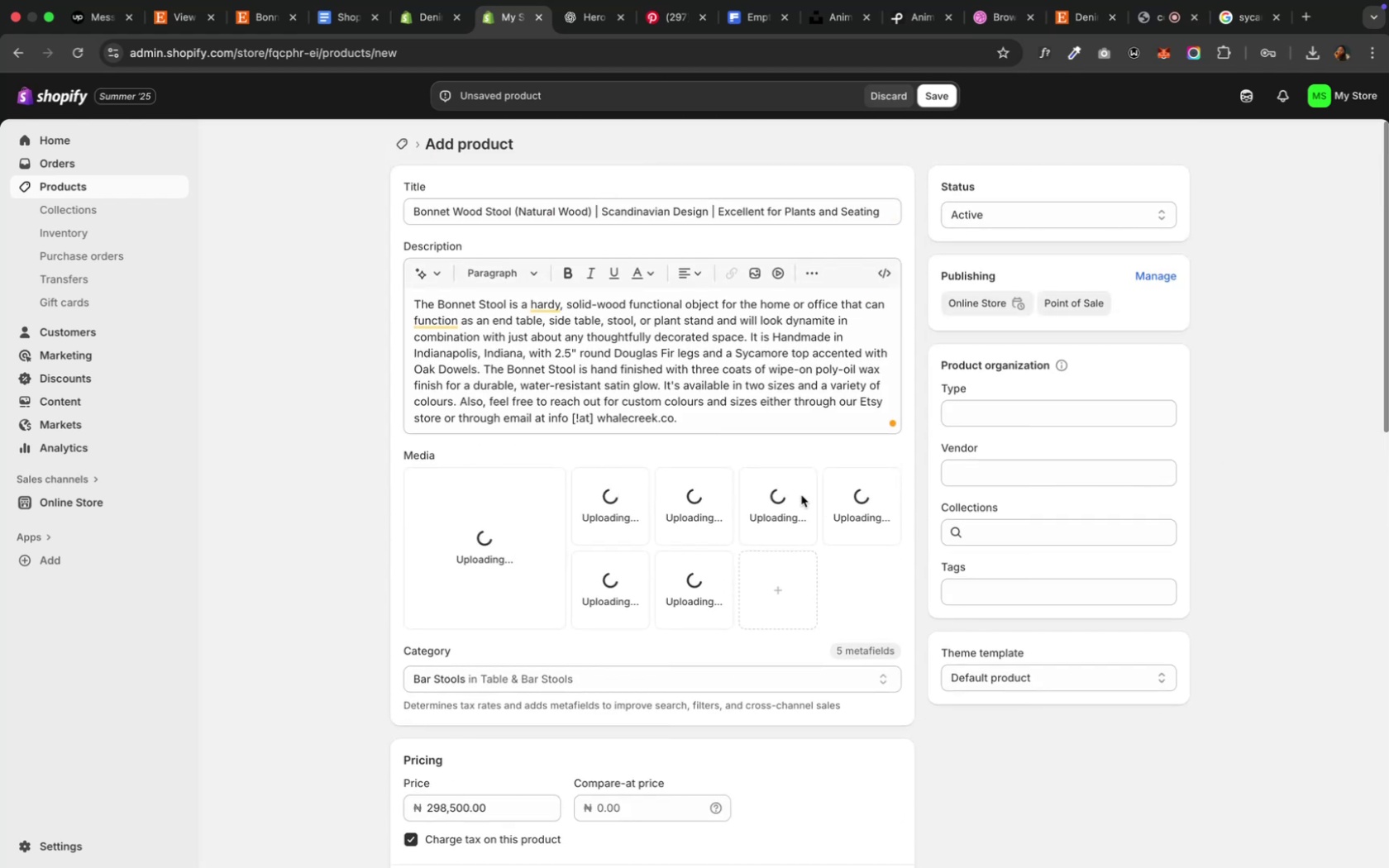 
left_click([923, 94])
 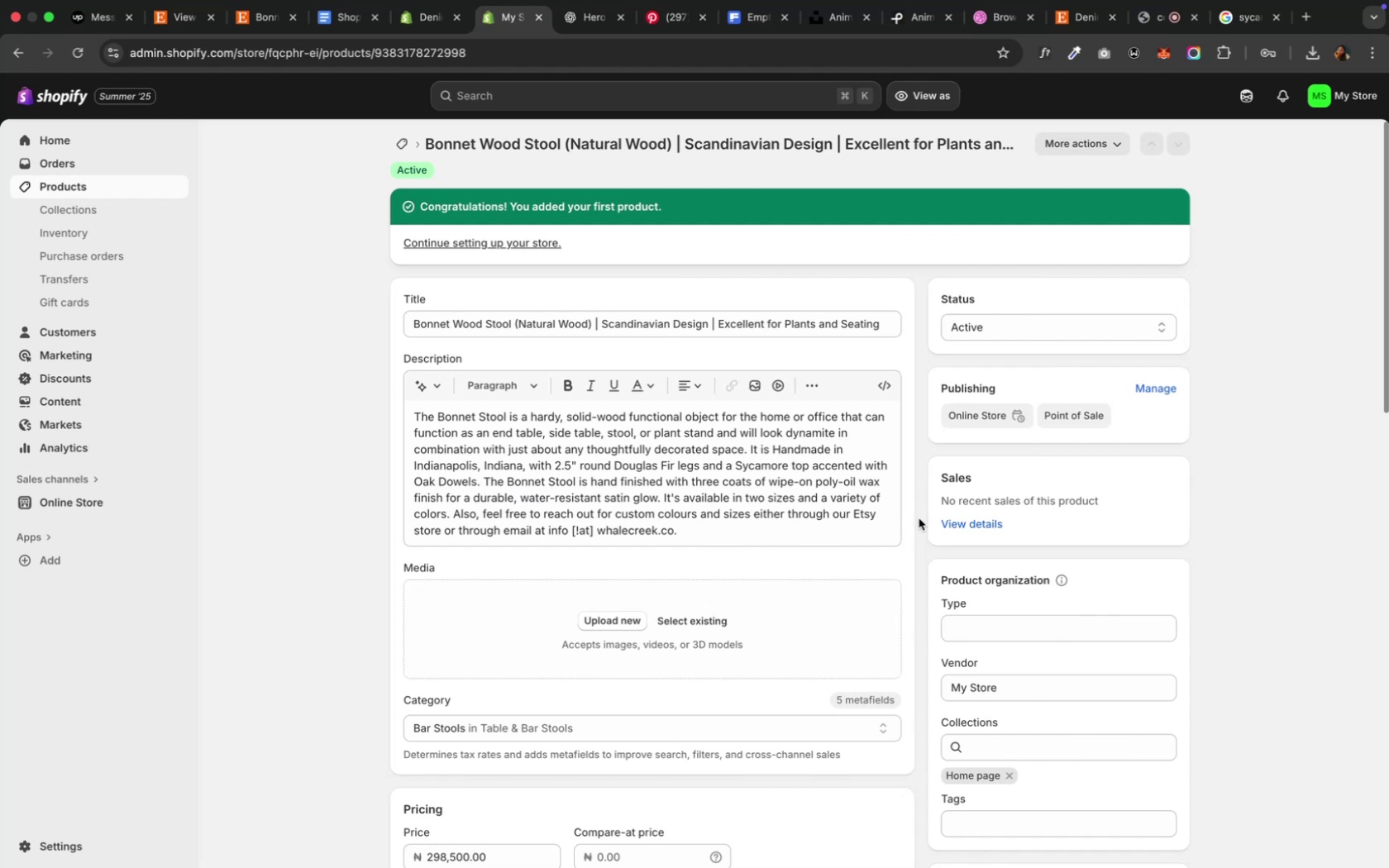 
wait(37.37)
 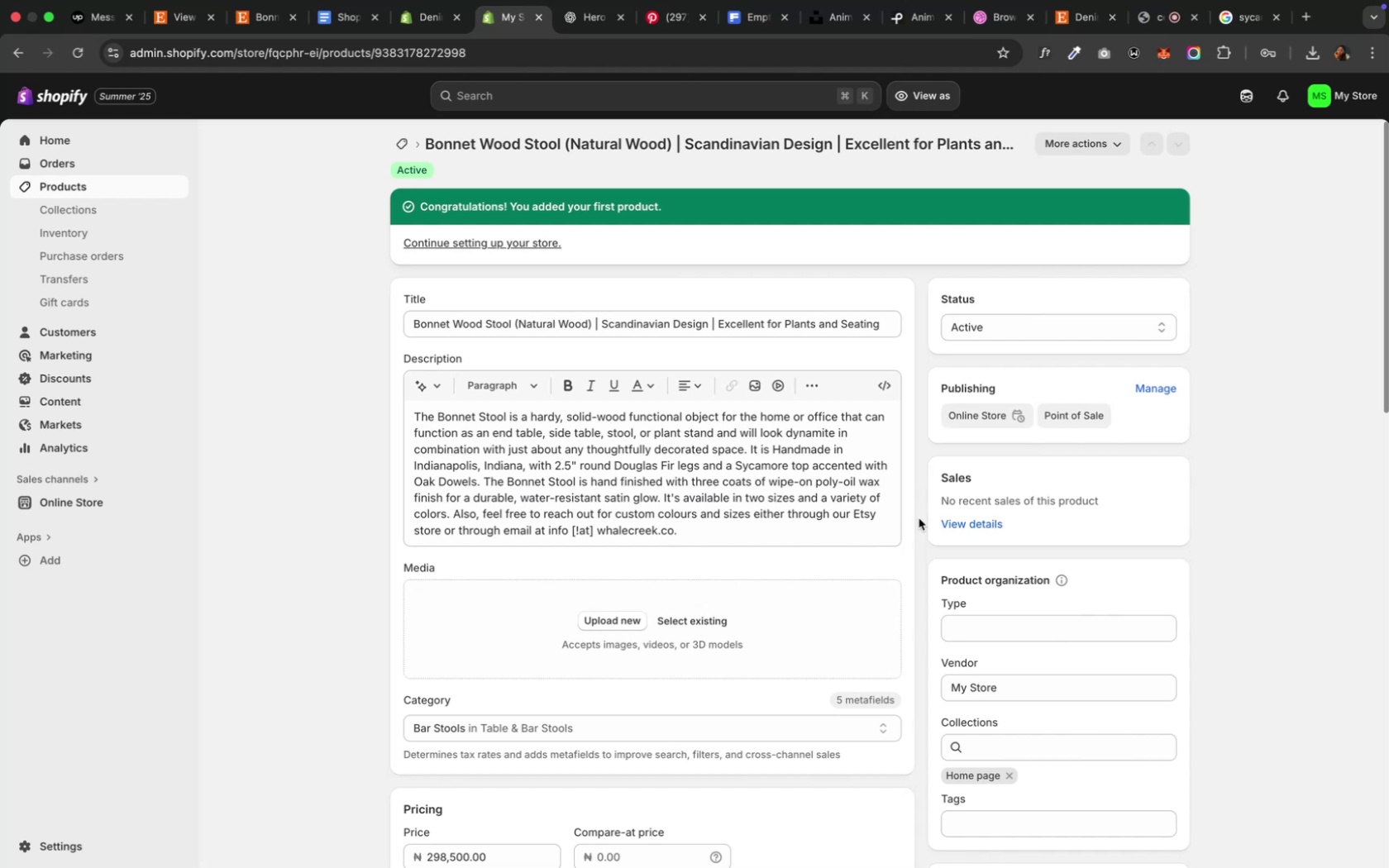 
mouse_move([654, 606])
 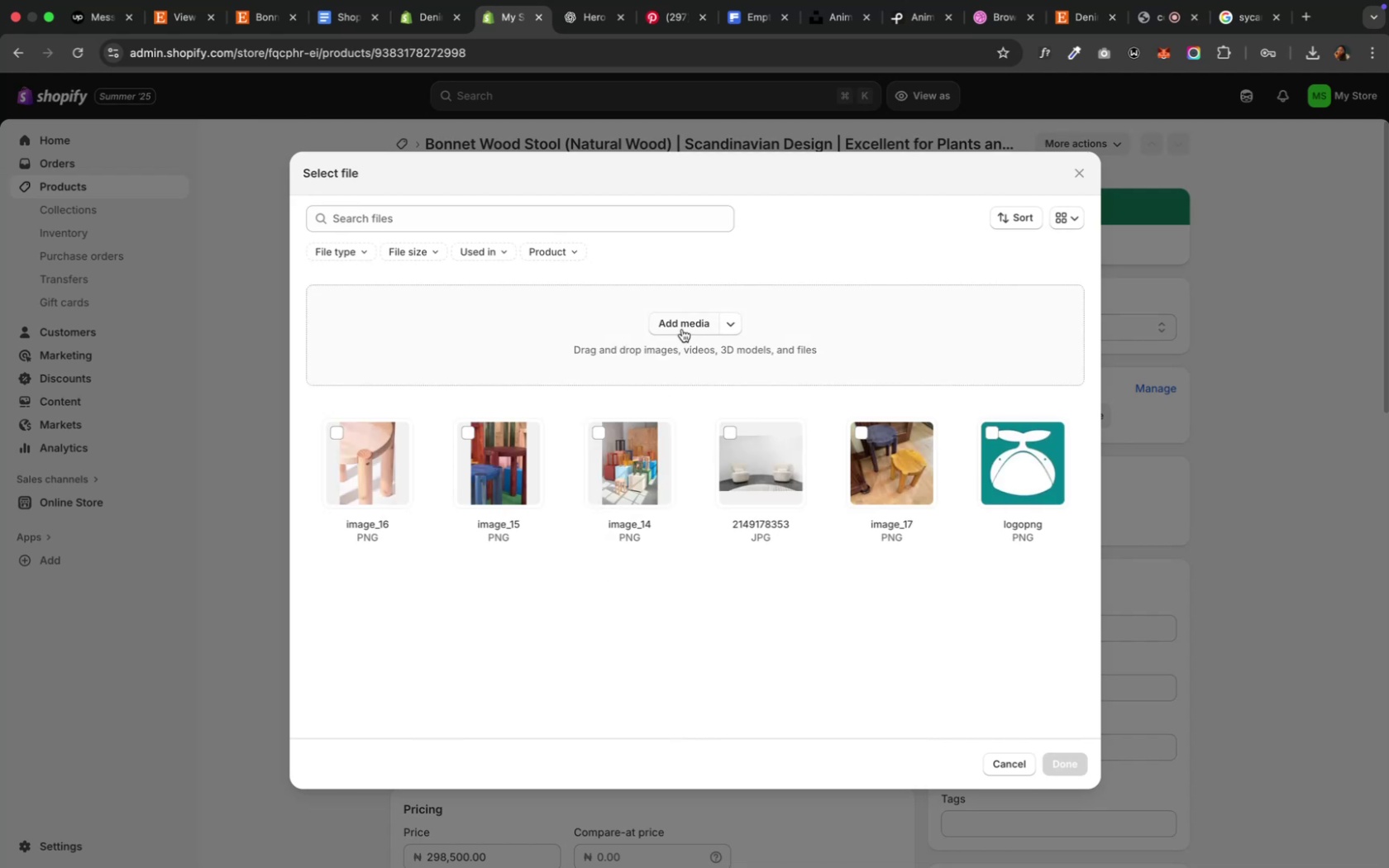 
left_click([681, 329])
 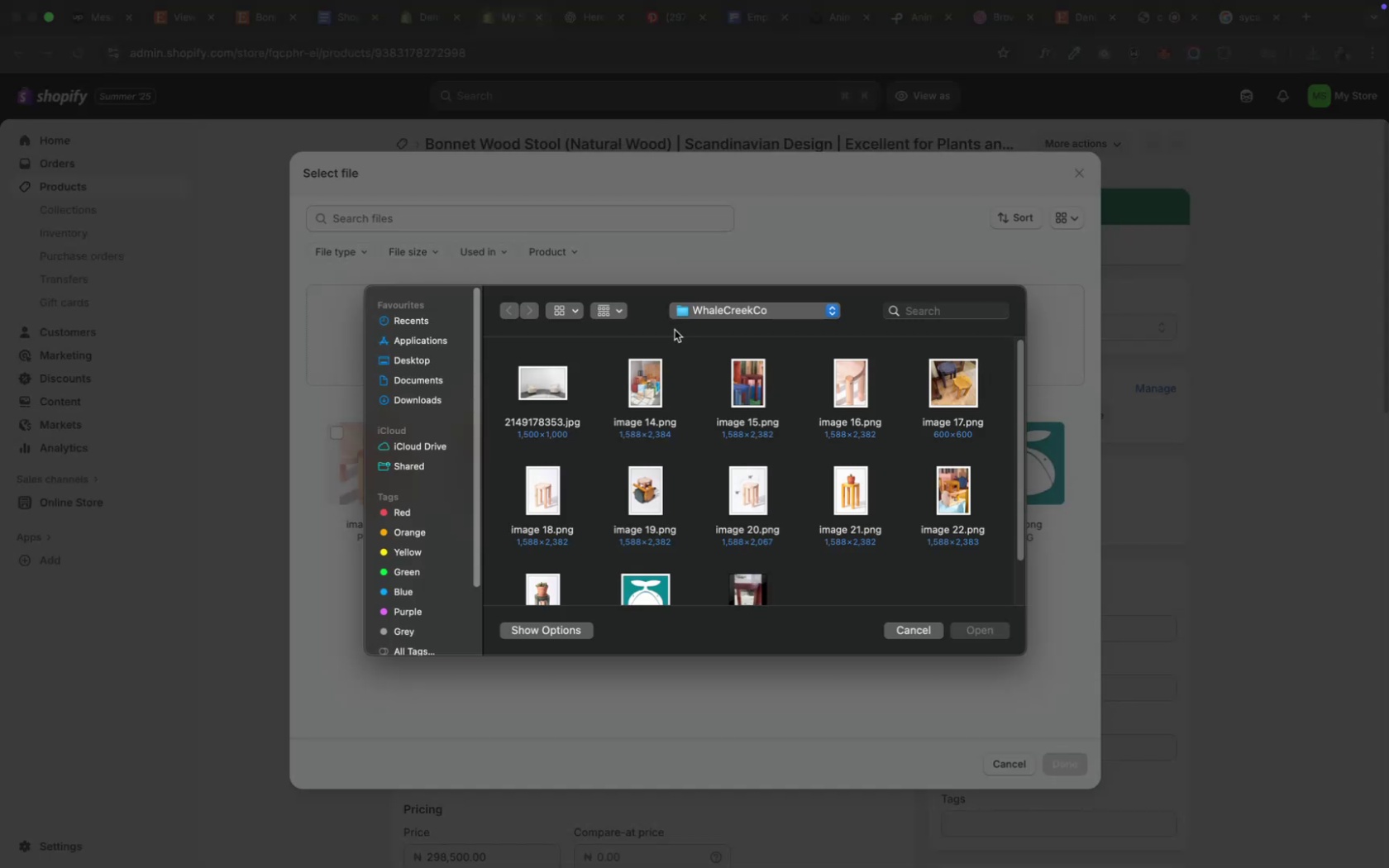 
wait(6.52)
 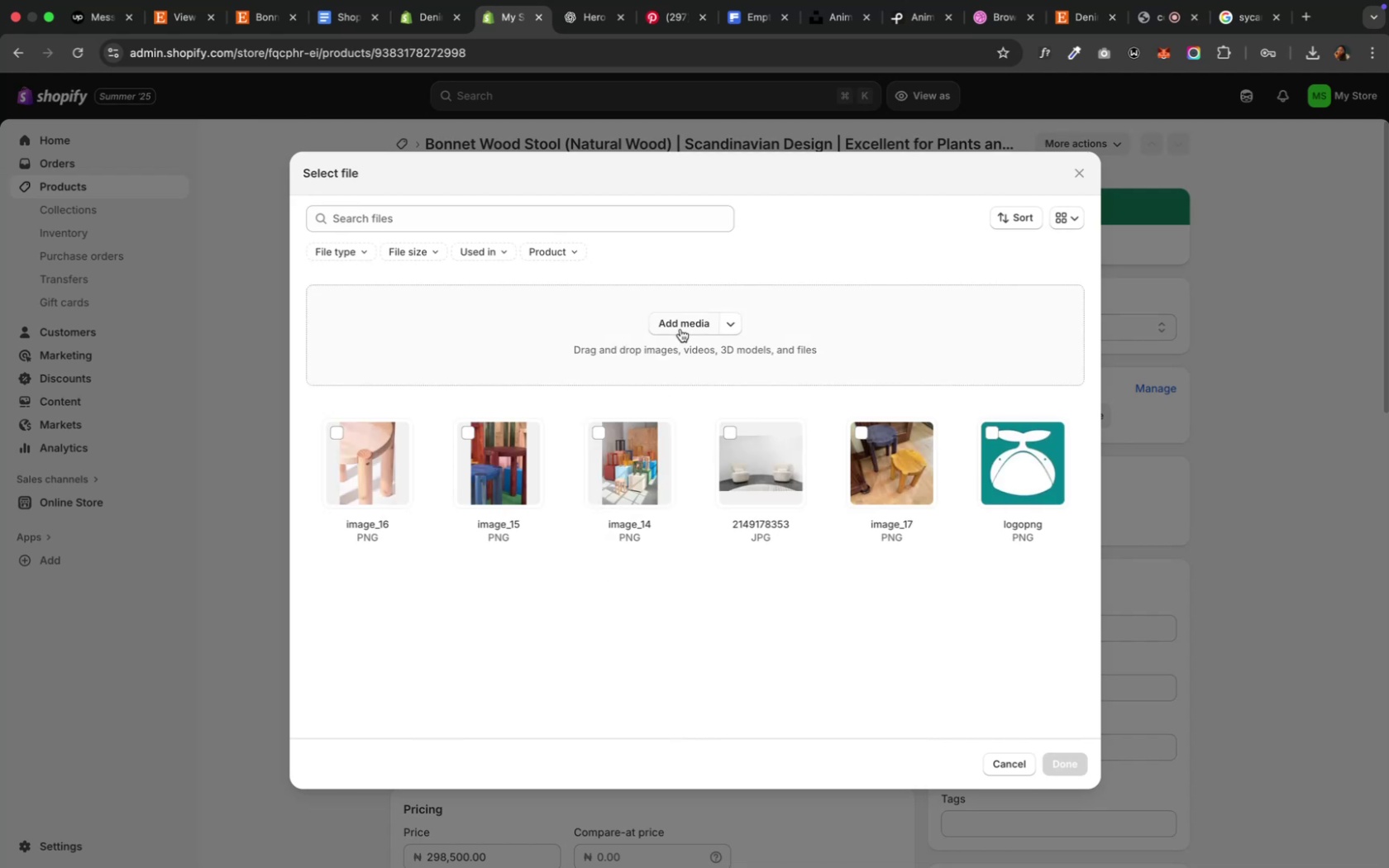 
left_click([545, 500])
 